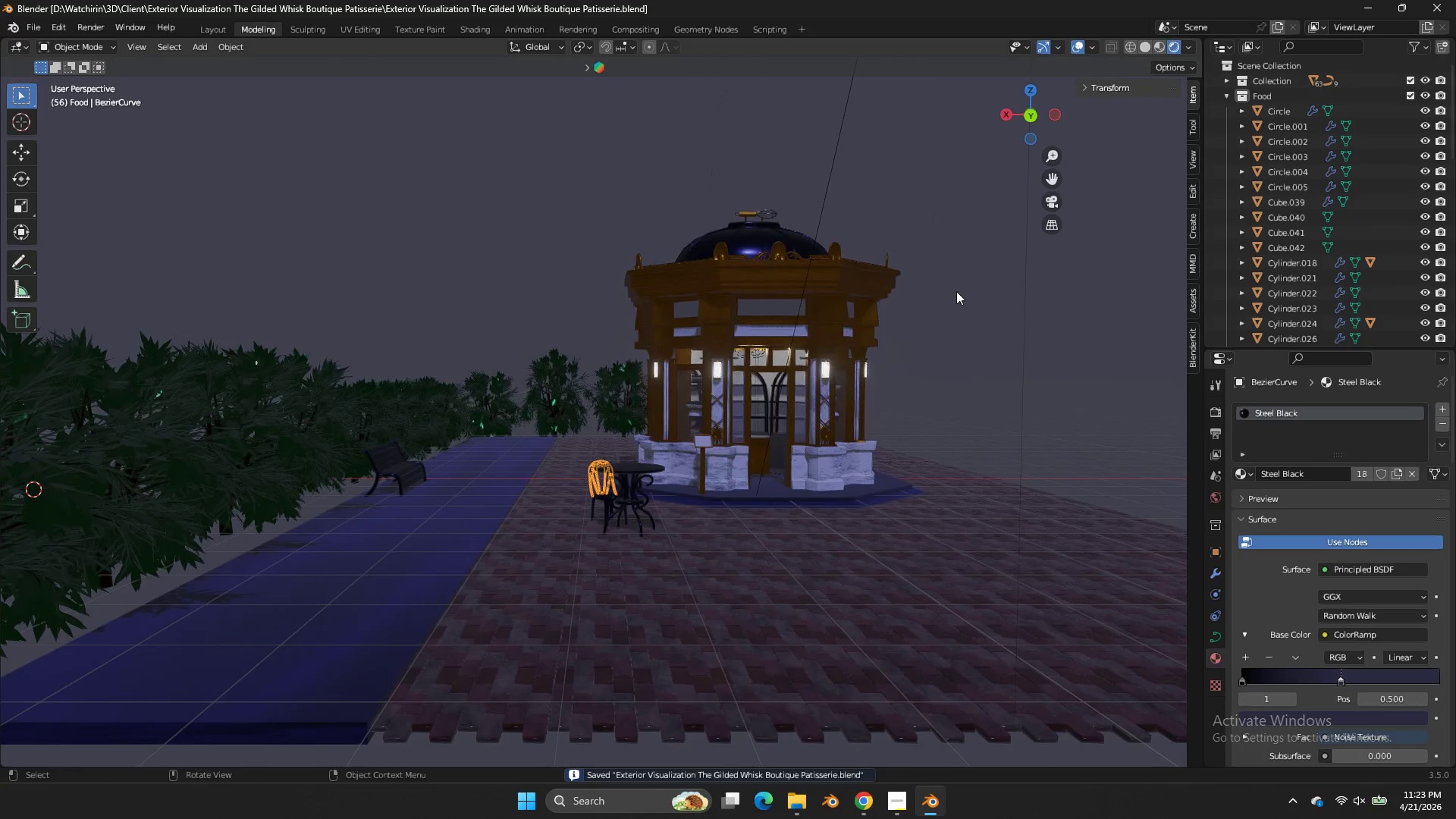 
key(Control+ControlLeft)
 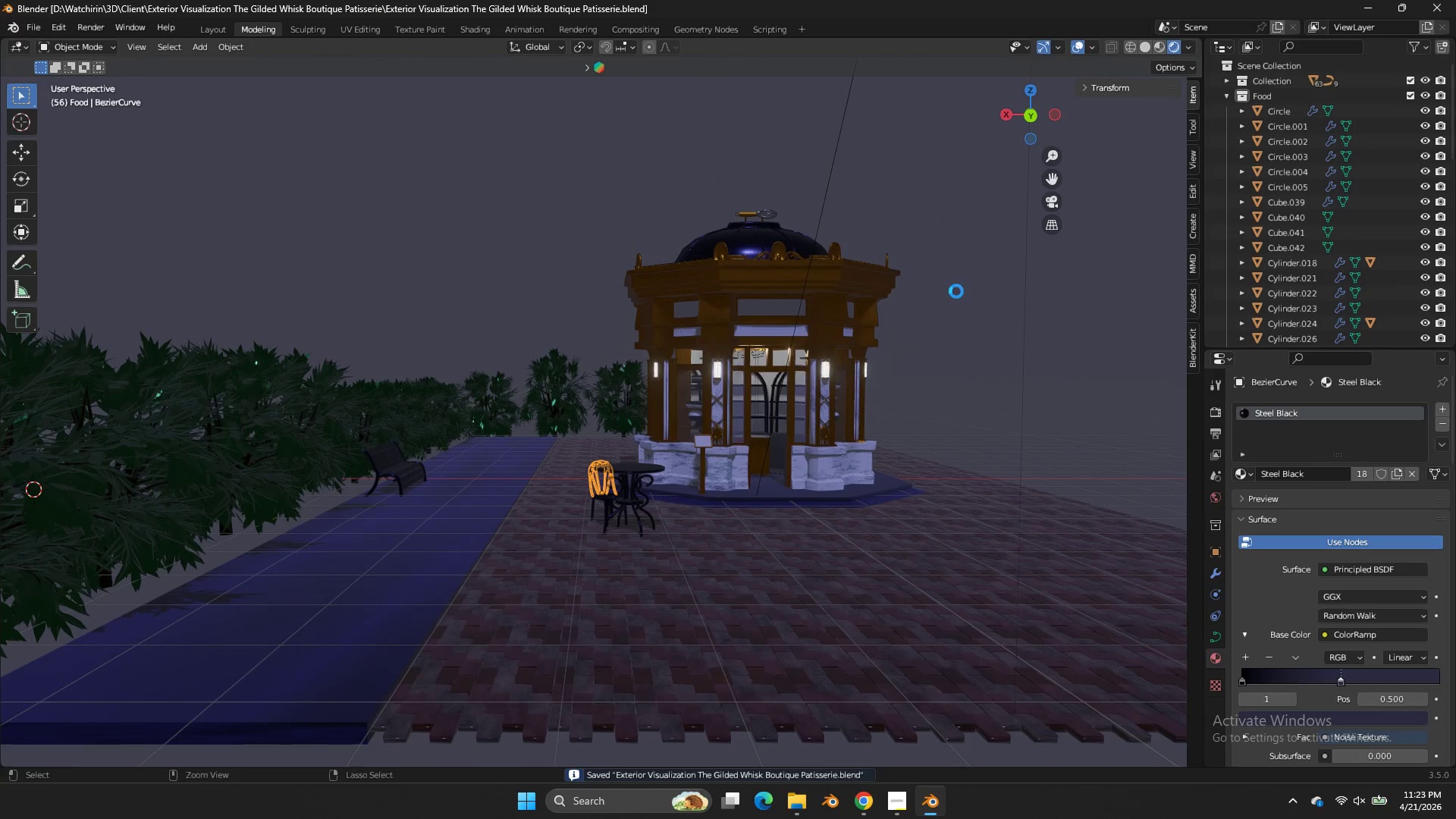 
key(Control+S)
 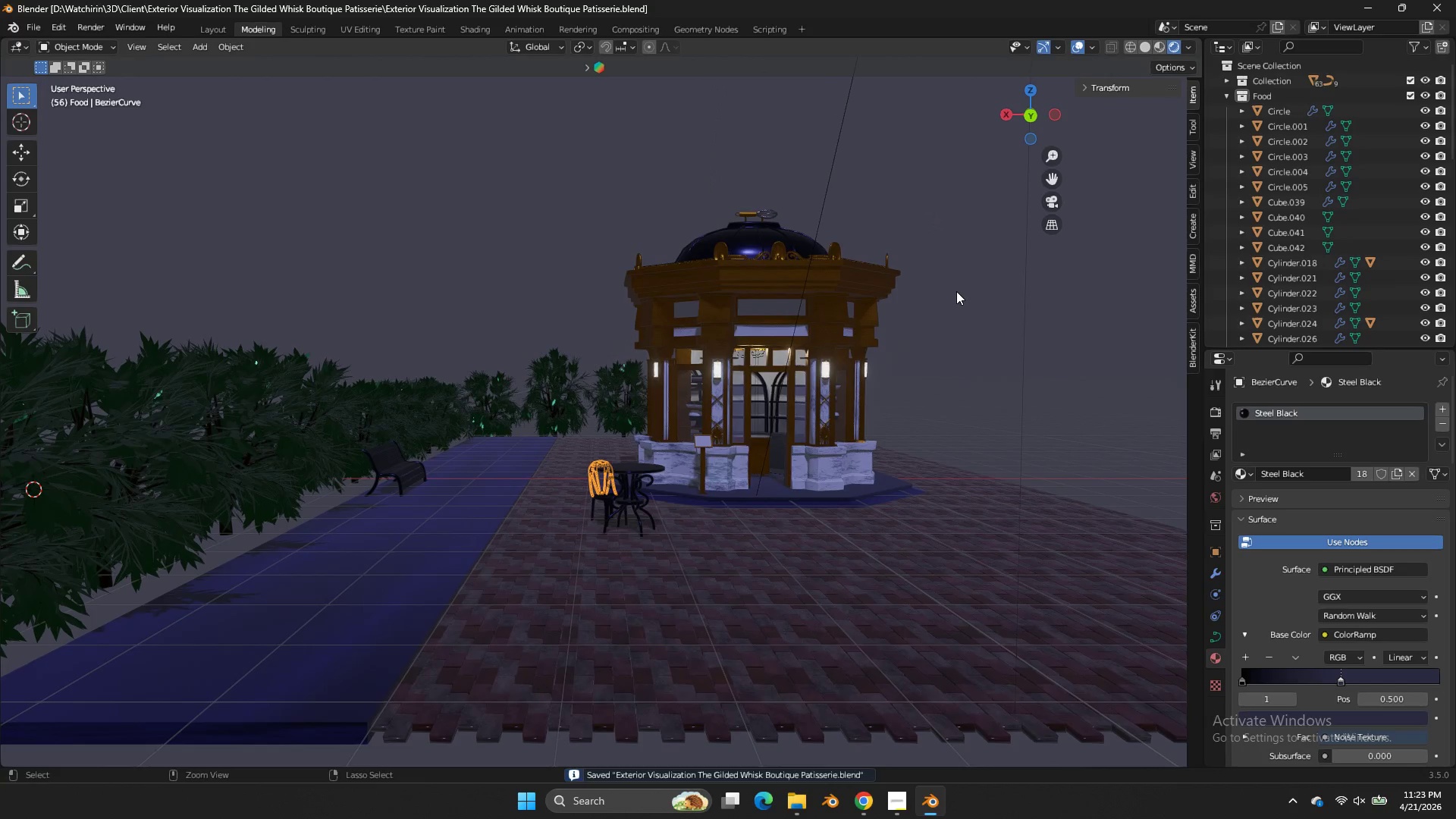 
scroll: coordinate [956, 291], scroll_direction: down, amount: 4.0
 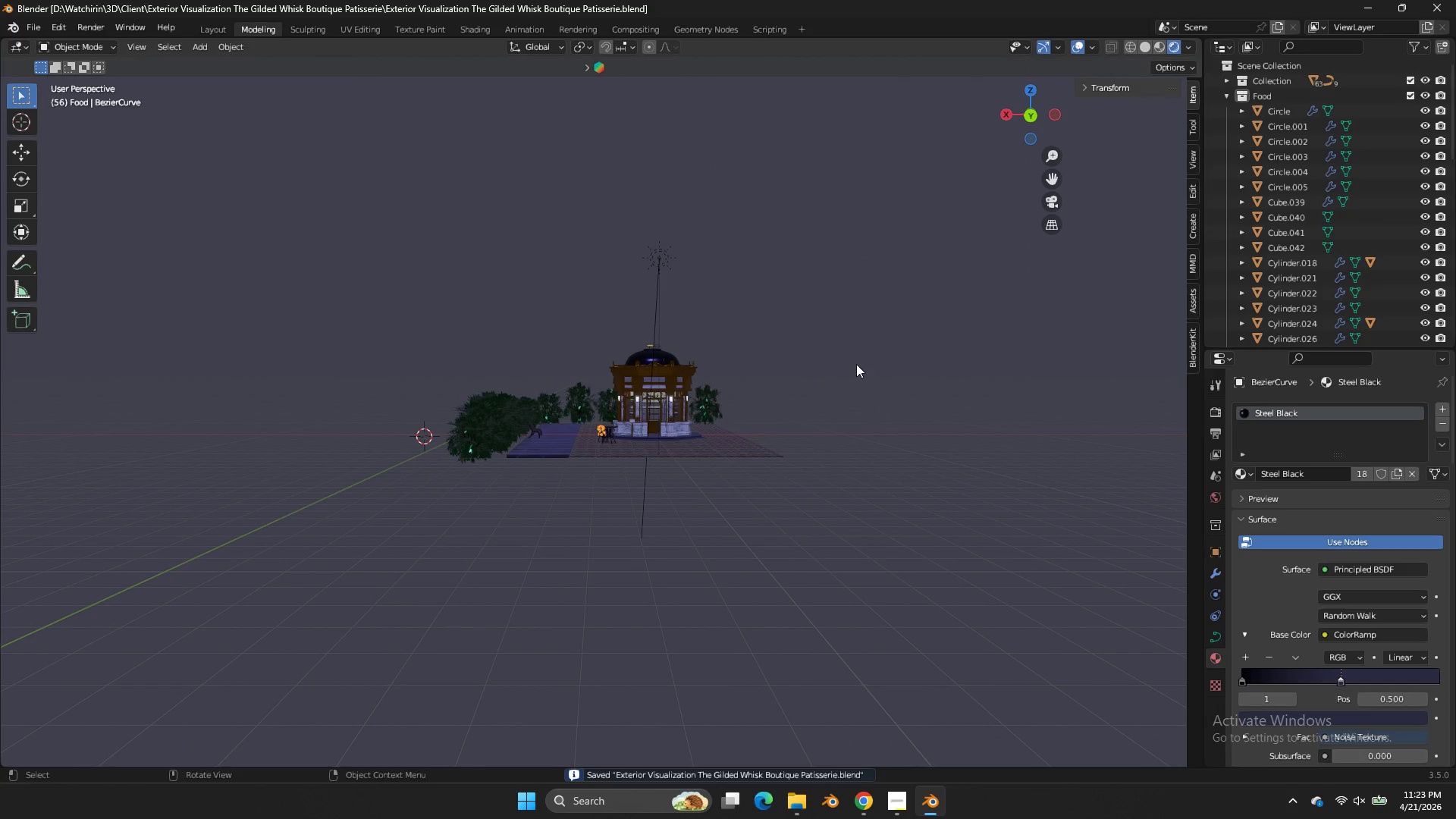 
key(Shift+ShiftLeft)
 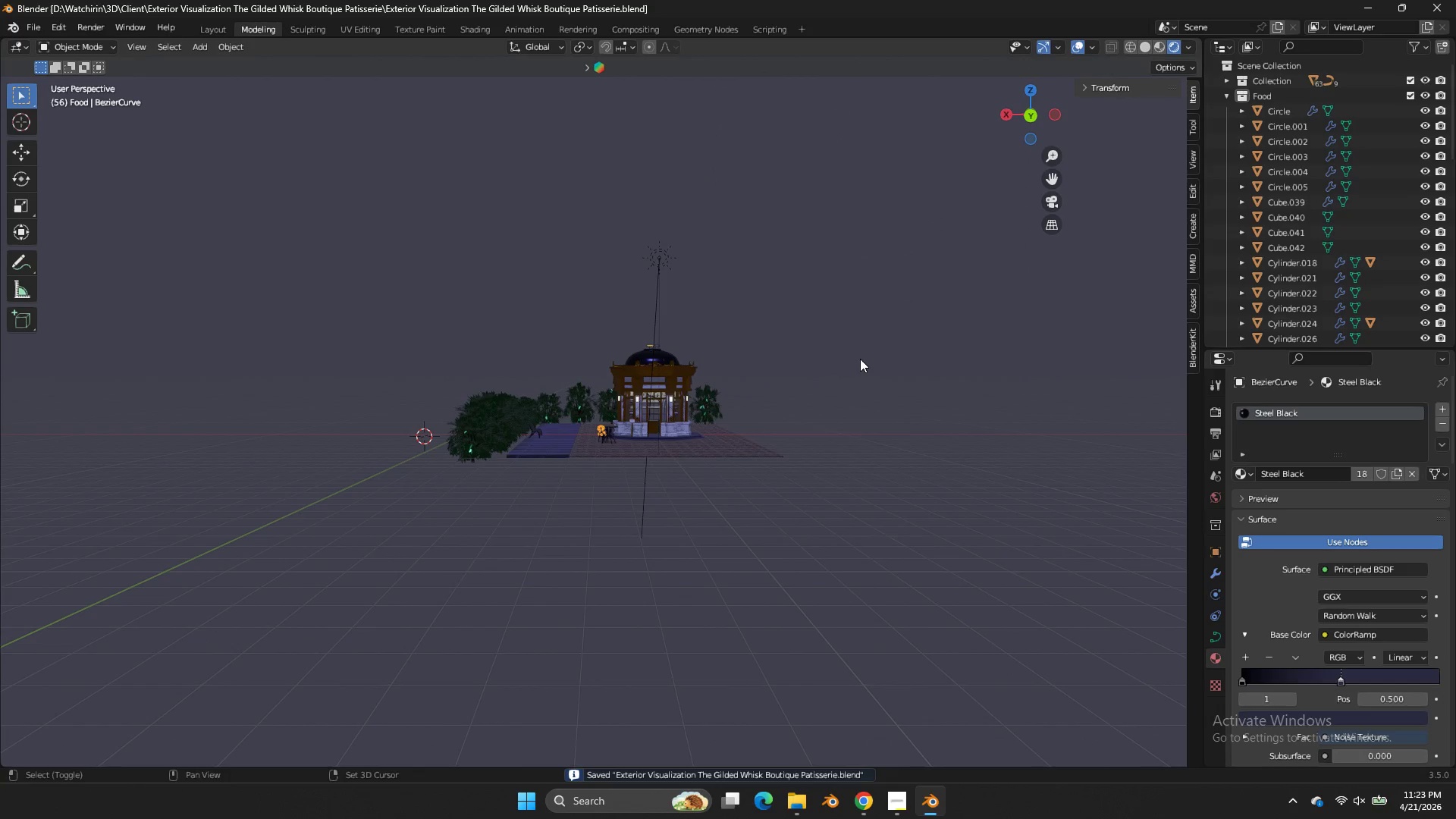 
key(Shift+A)
 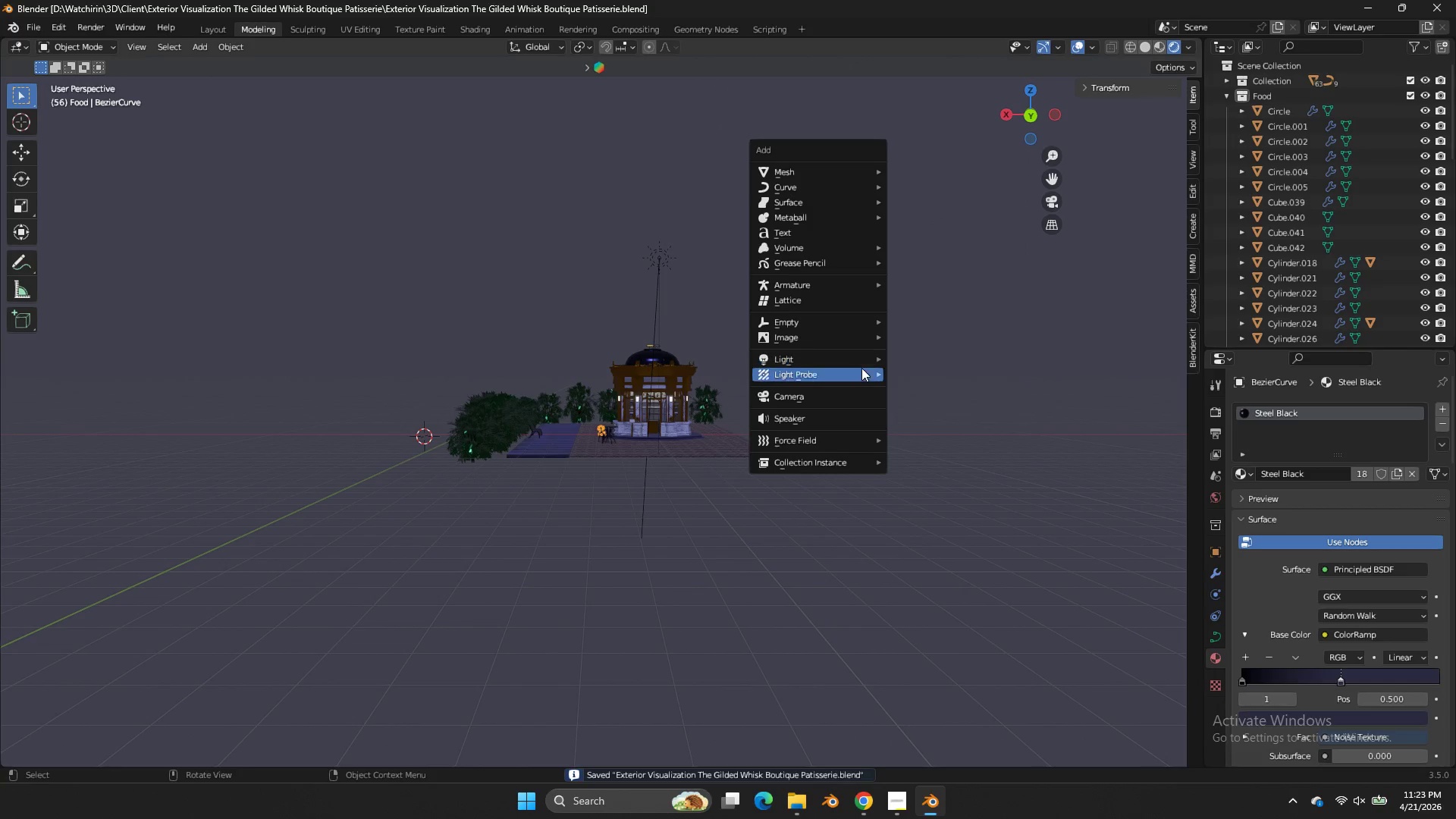 
left_click([859, 372])
 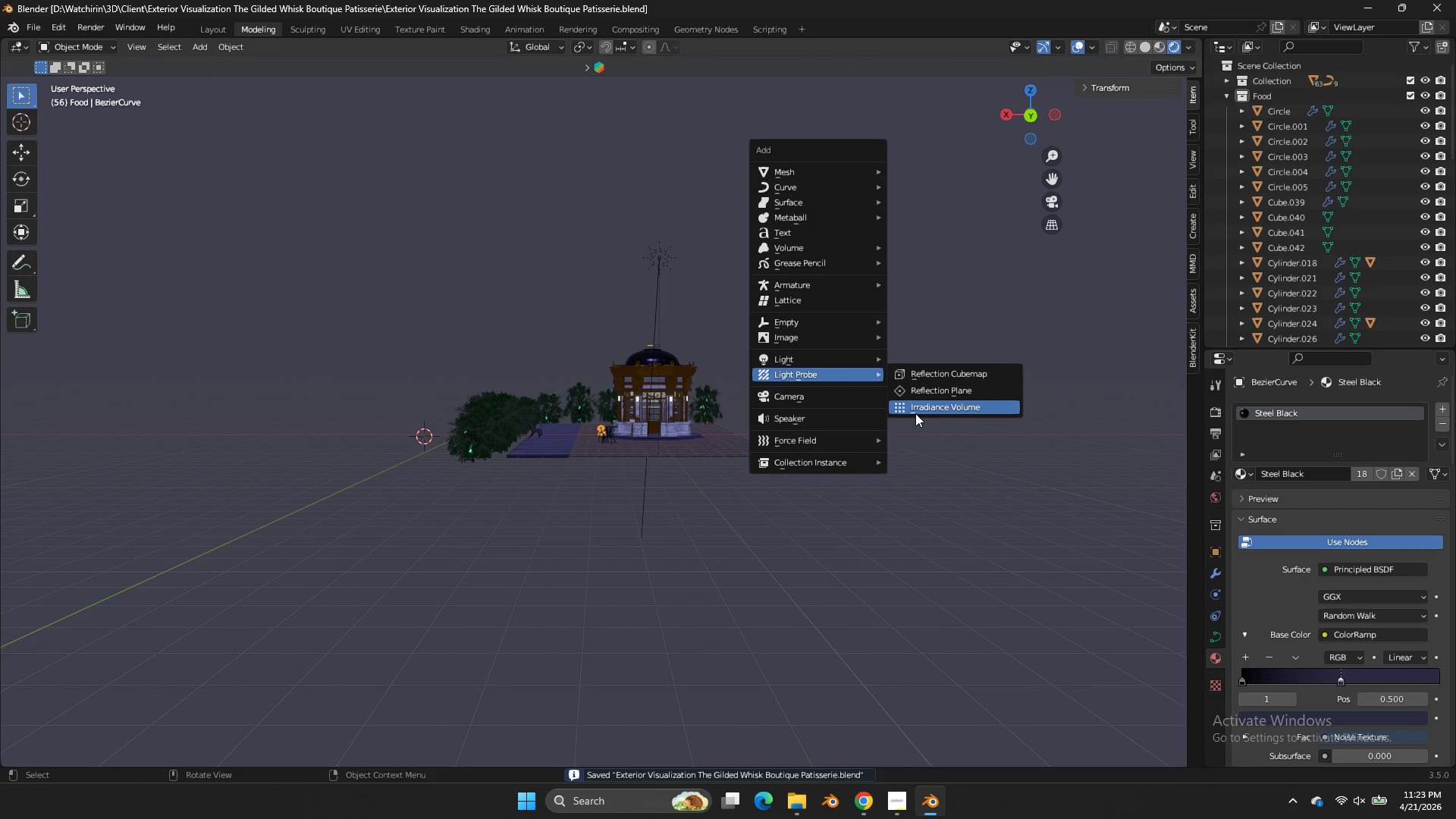 
double_click([915, 413])
 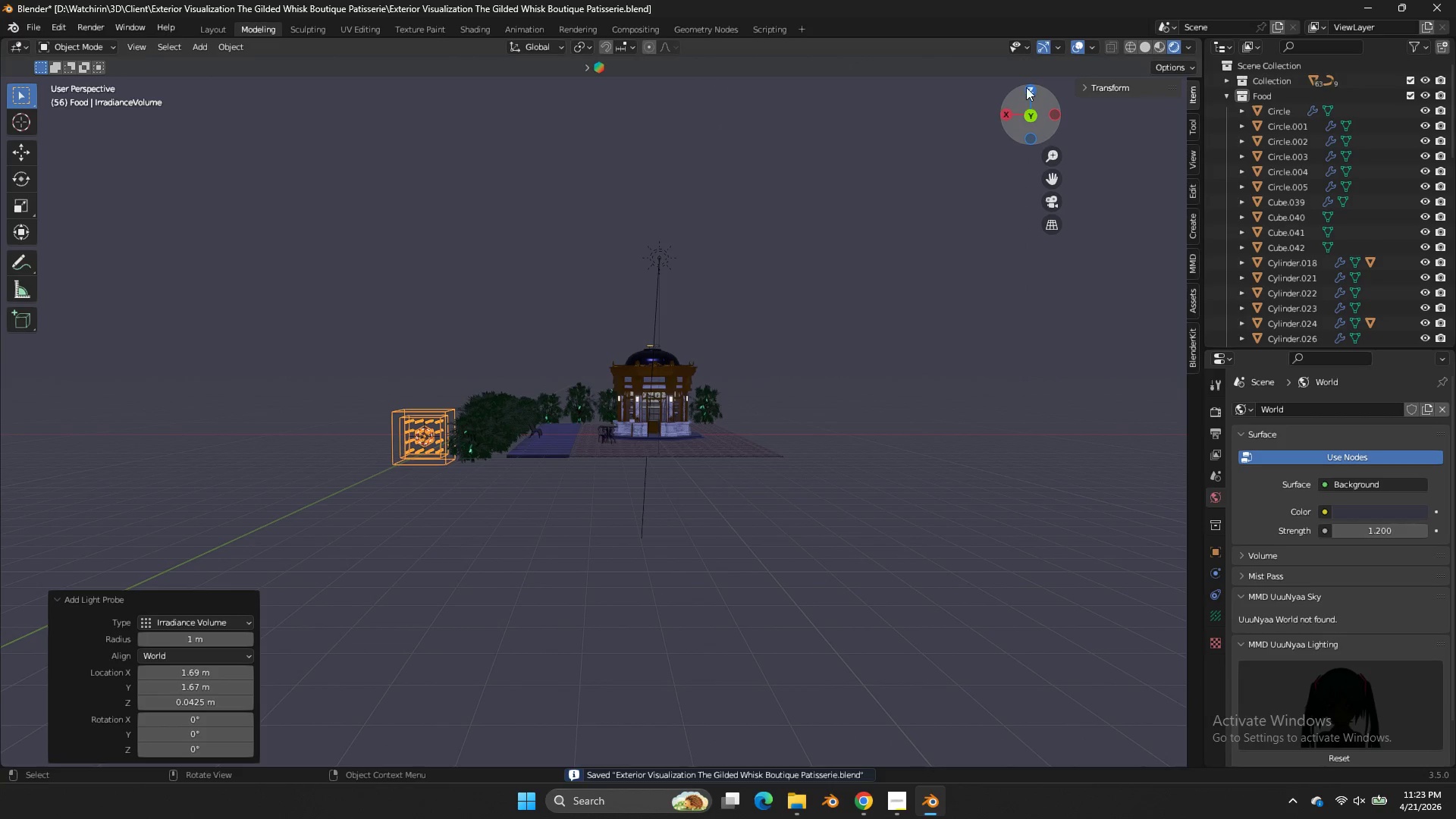 
left_click([1028, 87])
 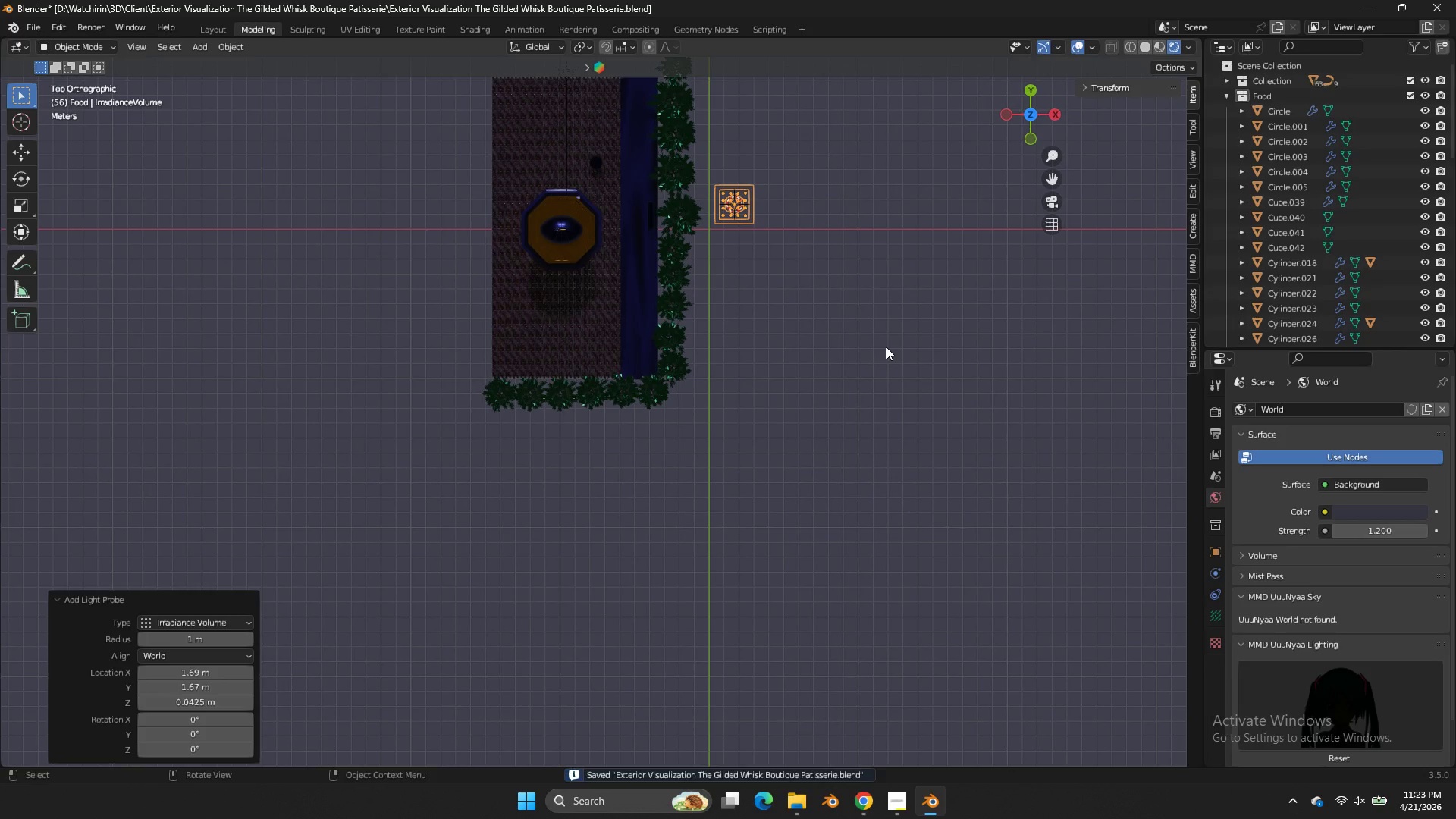 
type(zg)
 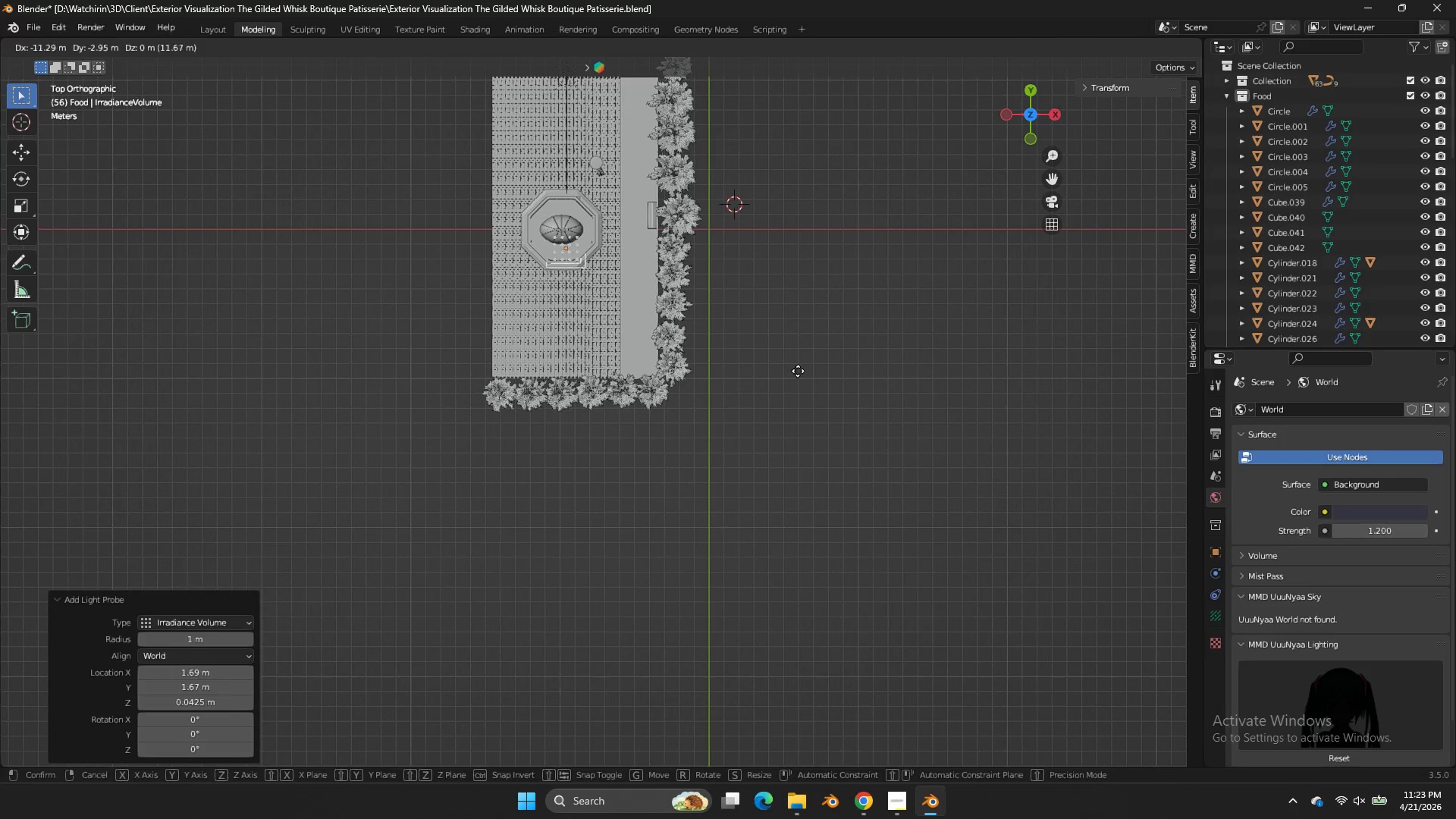 
left_click([799, 372])
 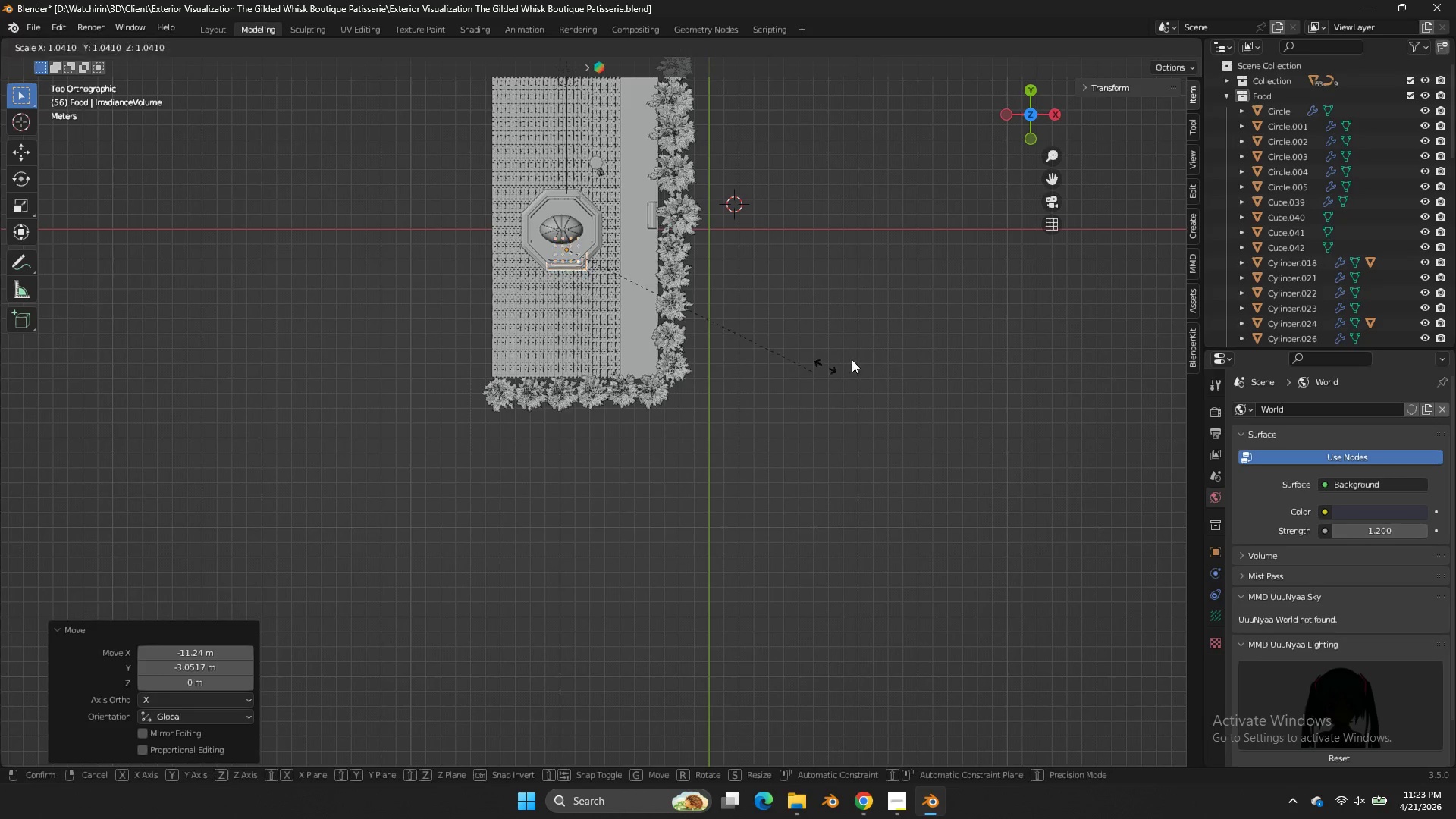 
type(sg)
 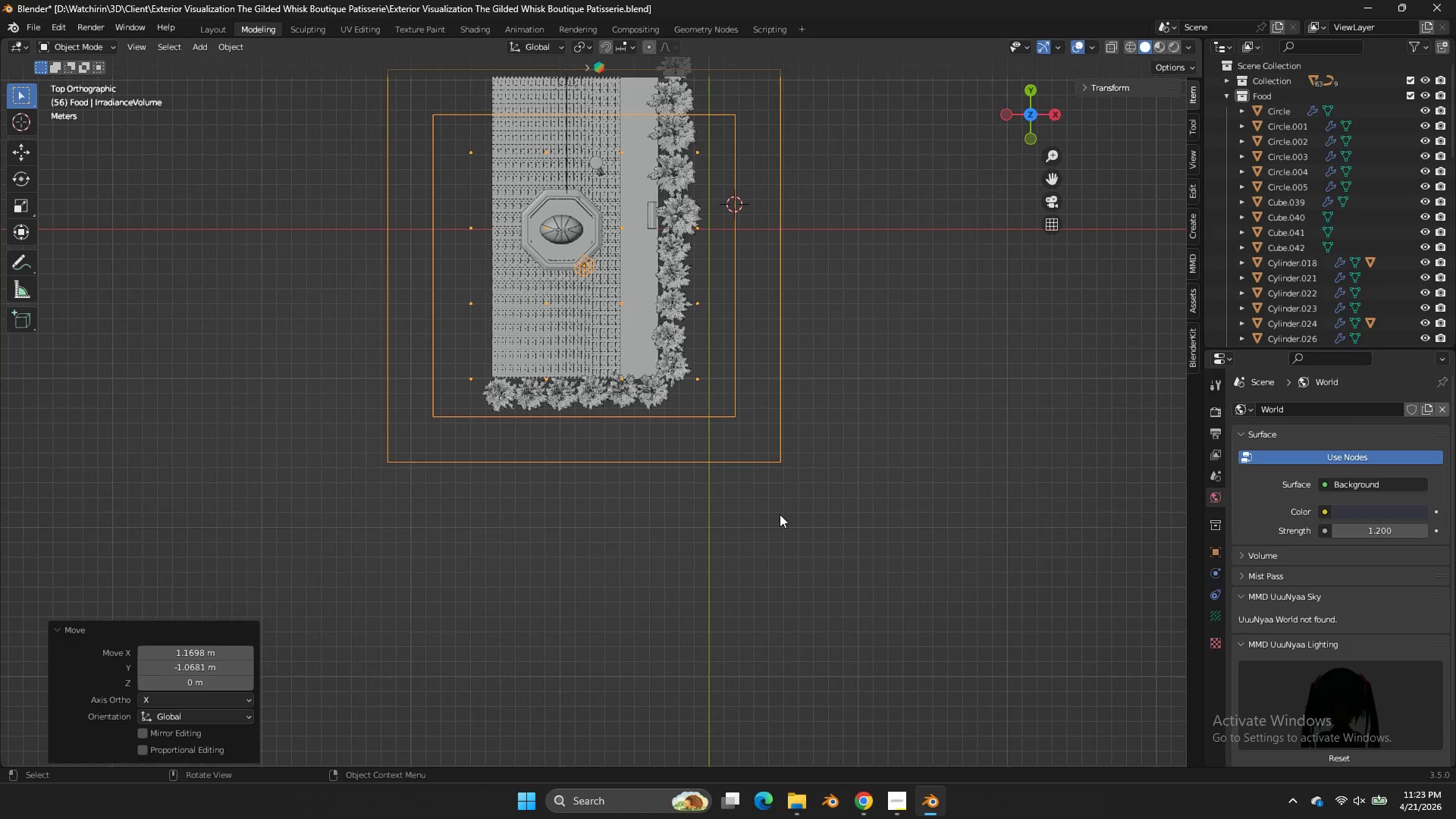 
left_click_drag(start_coordinate=[796, 544], to_coordinate=[788, 529])
 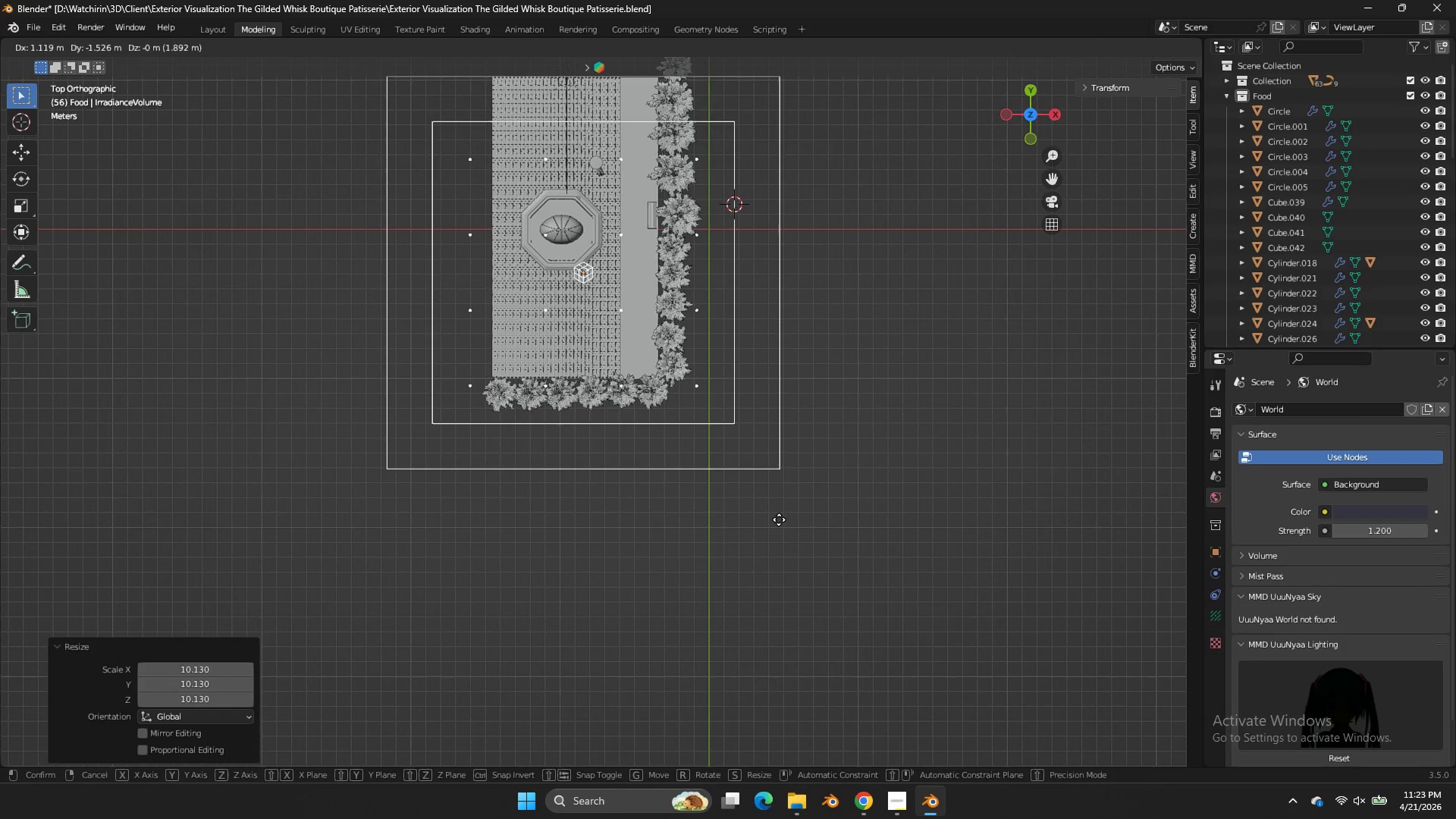 
left_click([780, 514])
 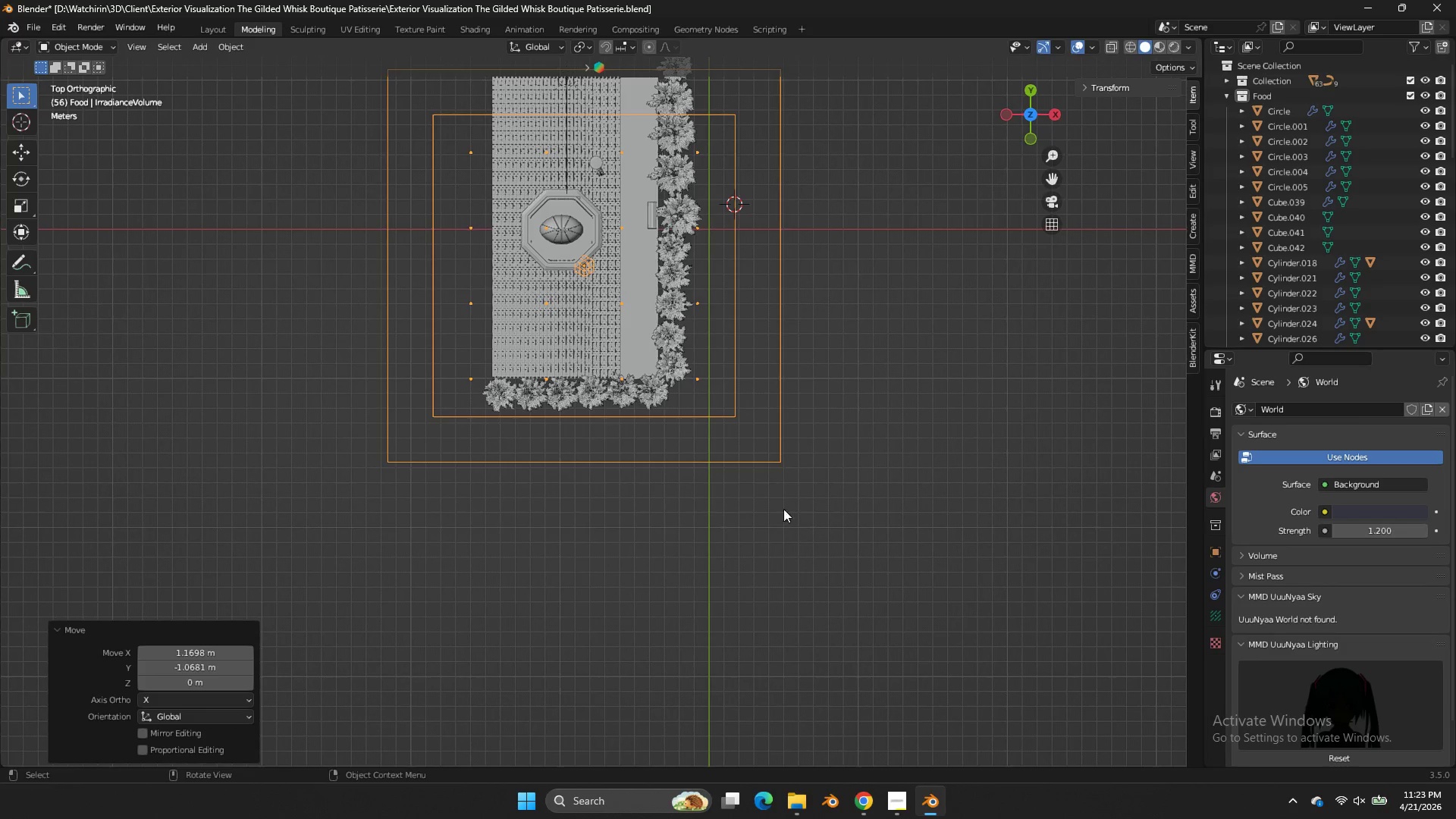 
type(sg)
 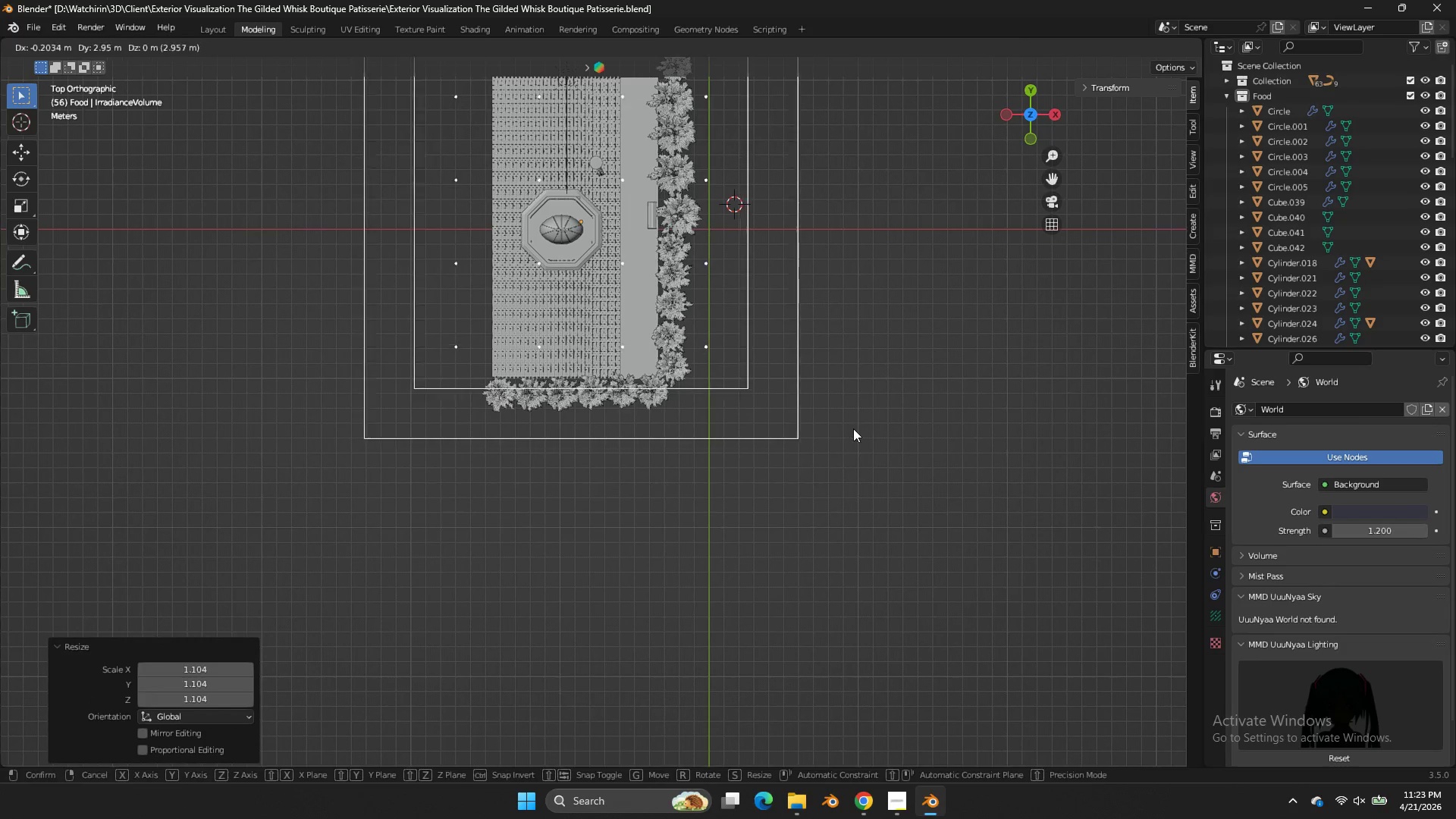 
left_click([853, 428])
 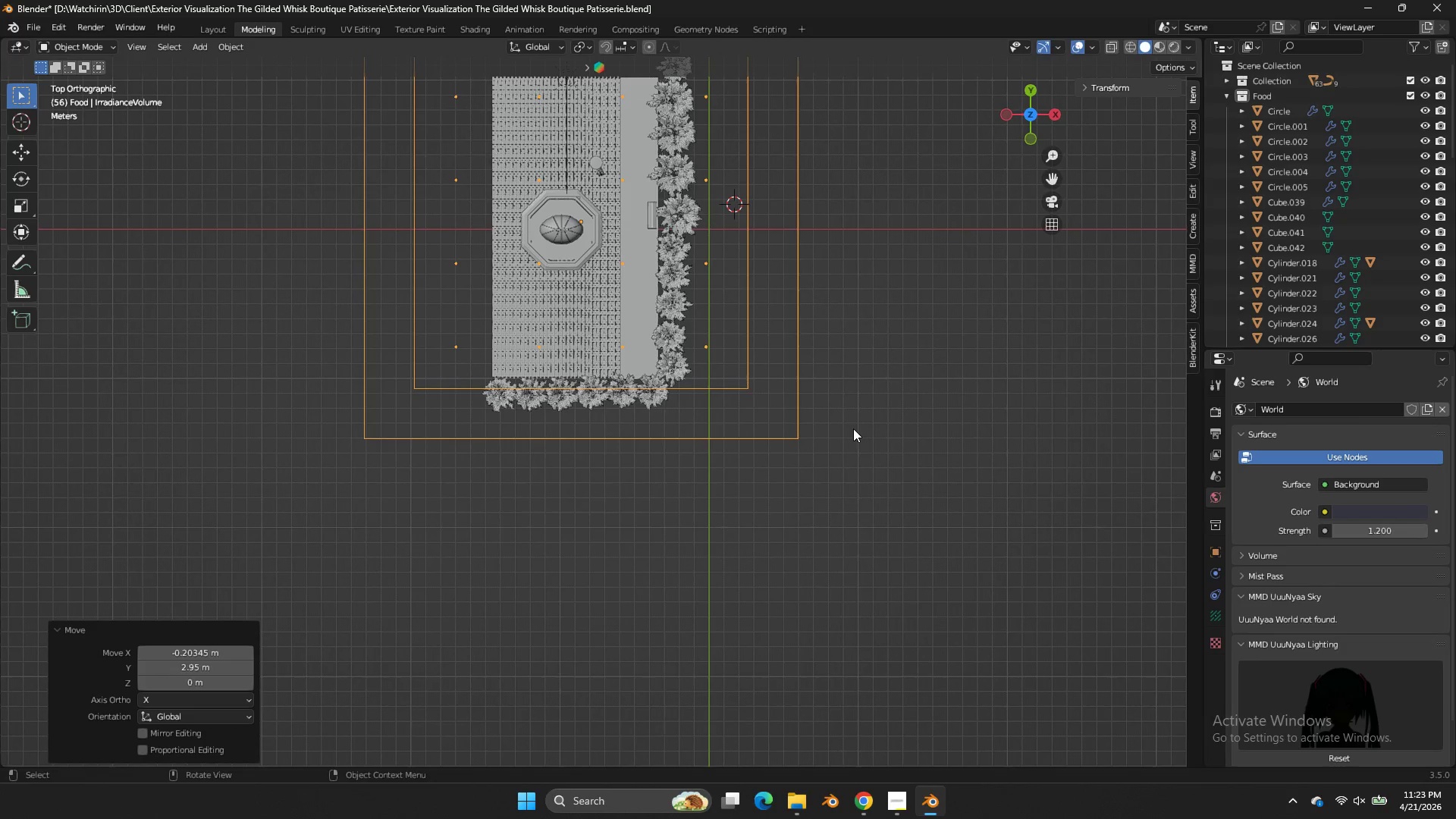 
key(S)
 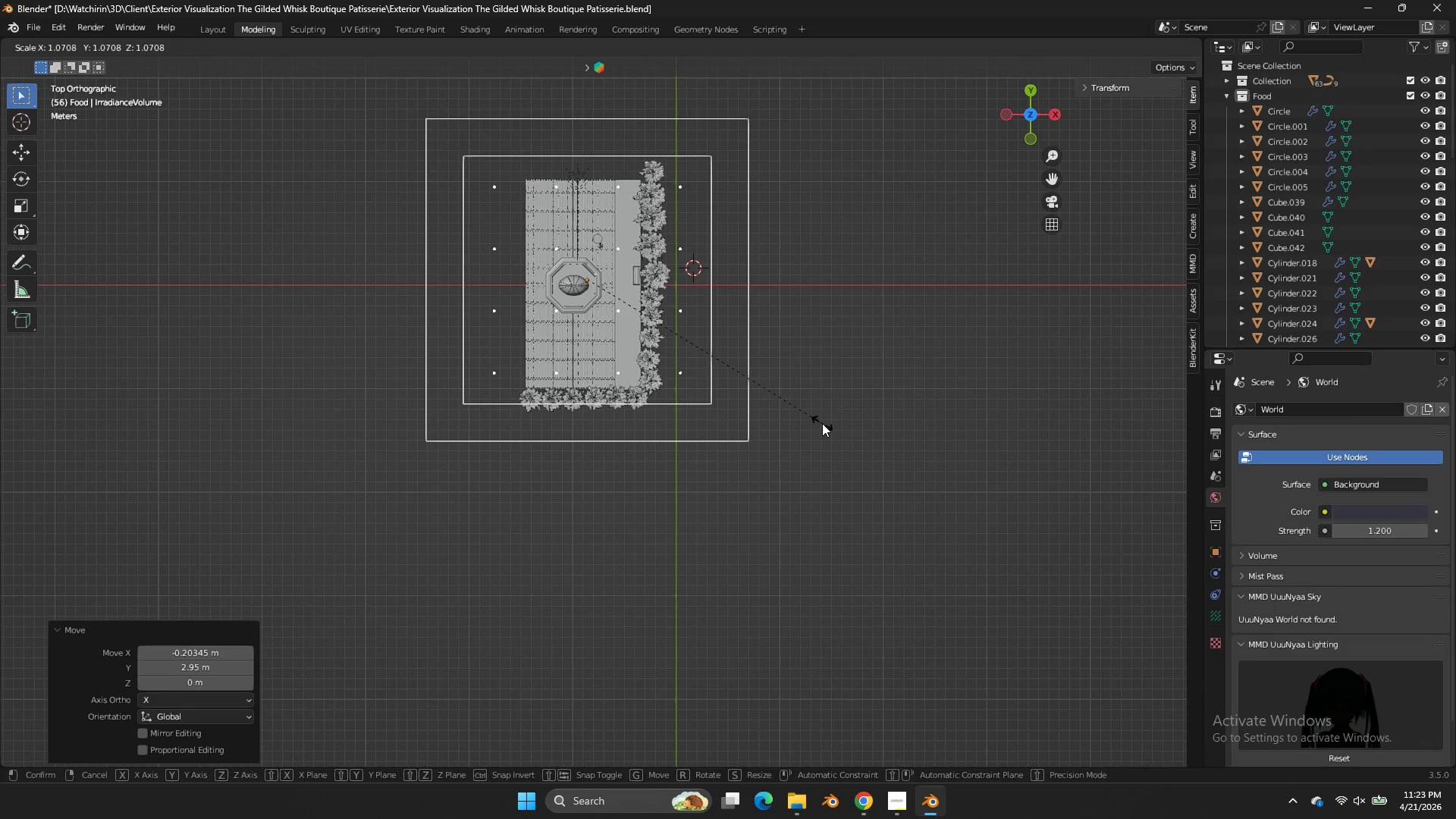 
scroll: coordinate [853, 428], scroll_direction: down, amount: 2.0
 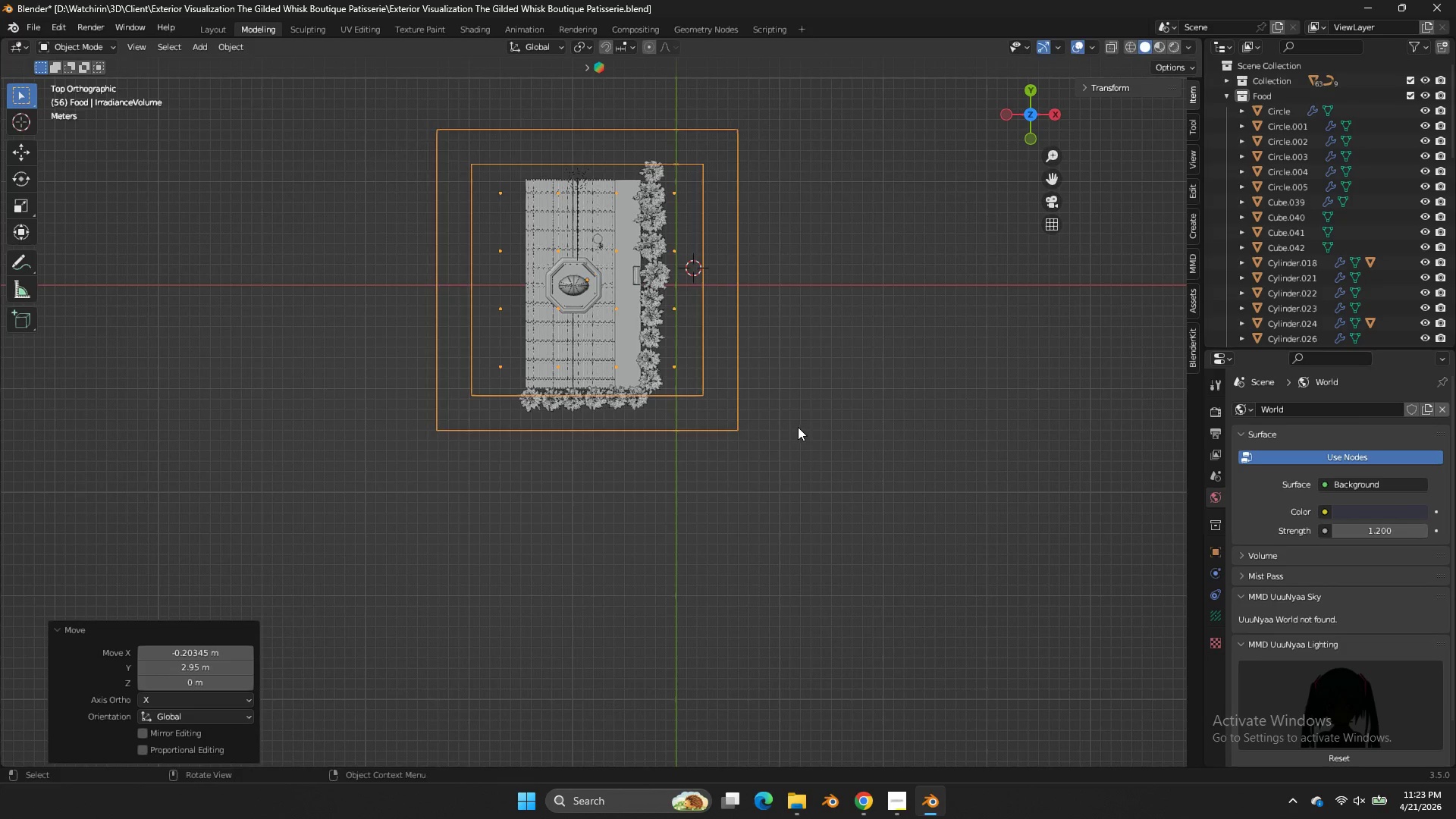 
left_click([822, 423])
 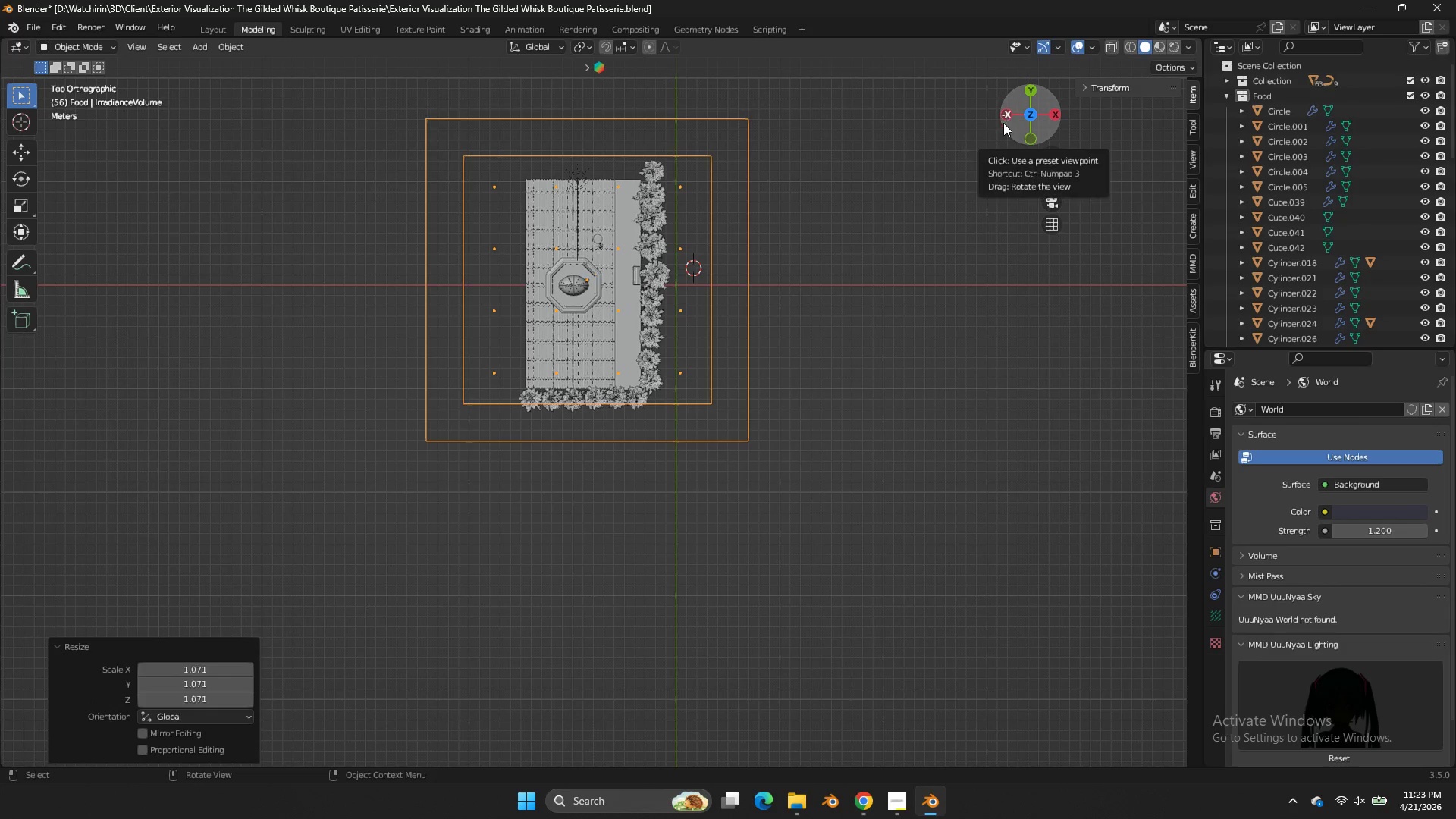 
type(gy)
 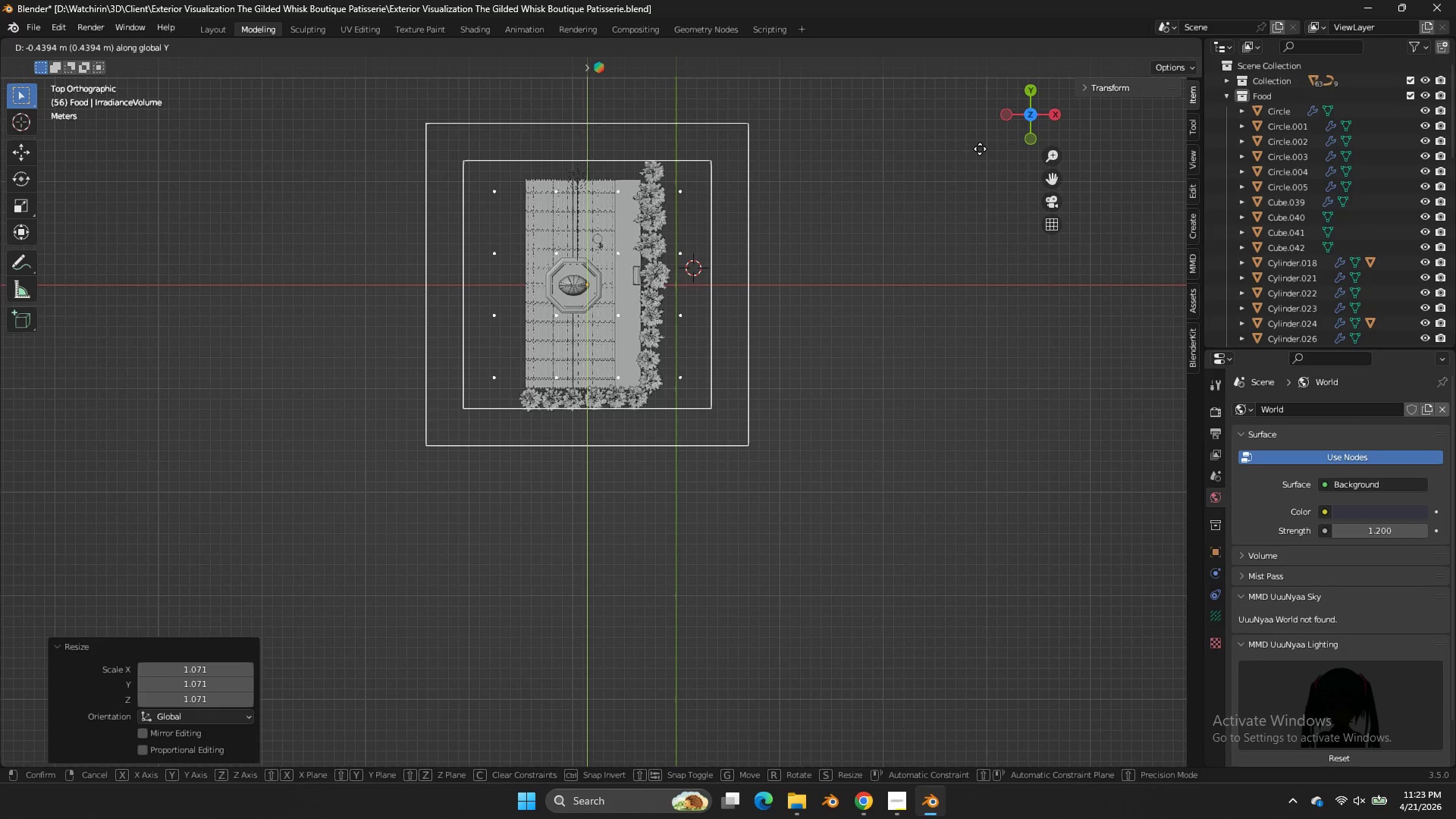 
left_click([980, 149])
 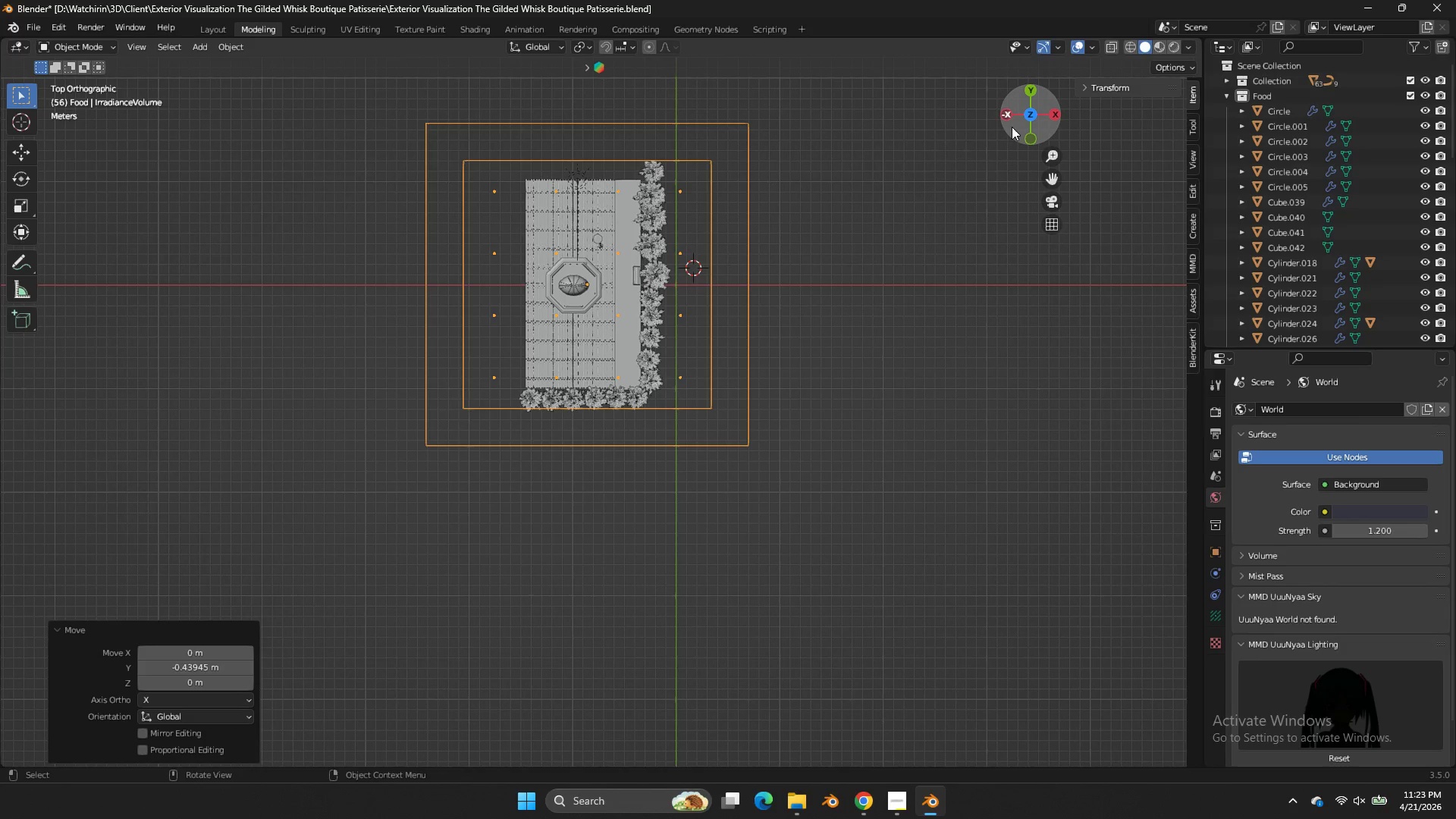 
left_click([1008, 121])
 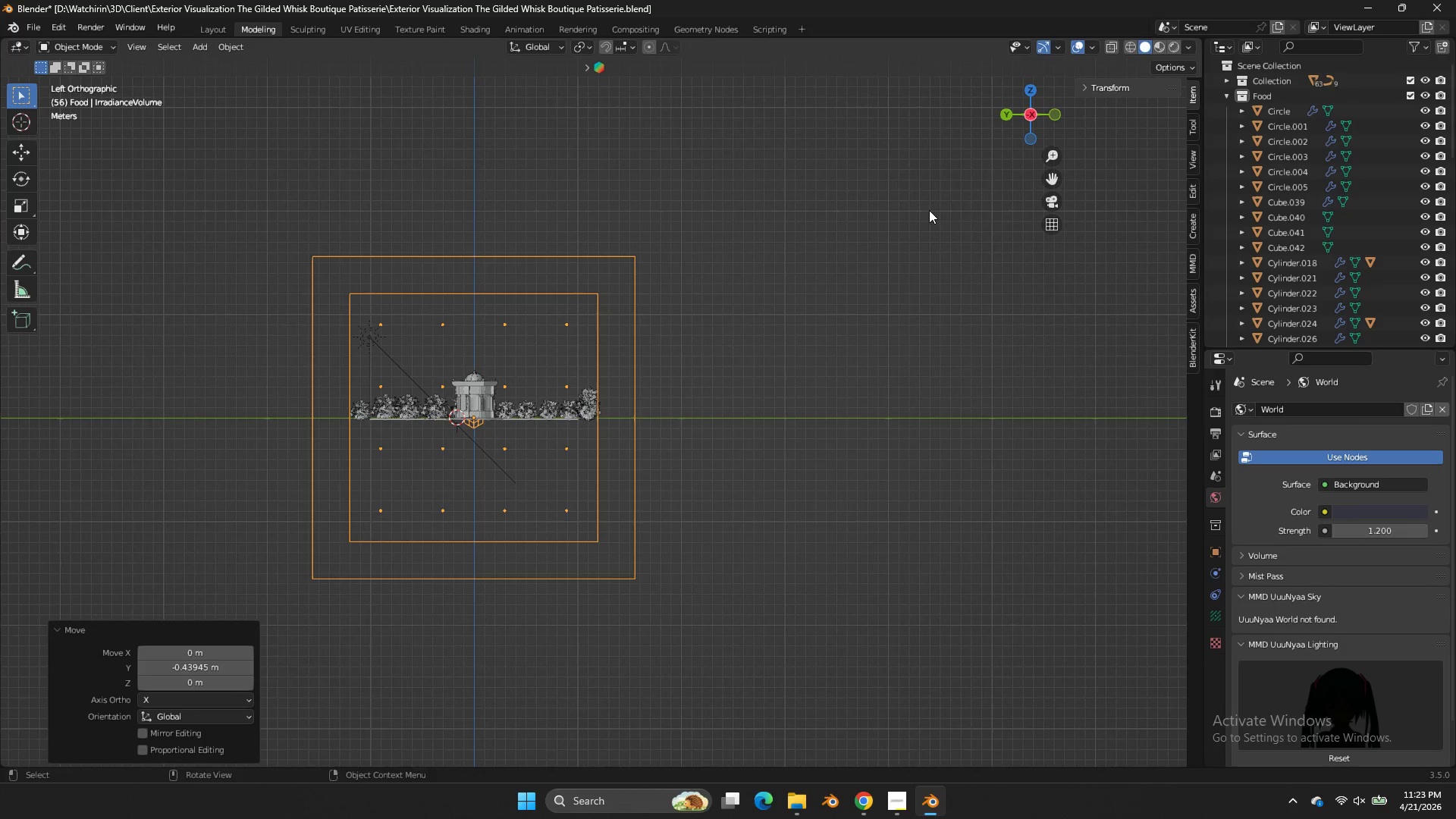 
type(sz)
 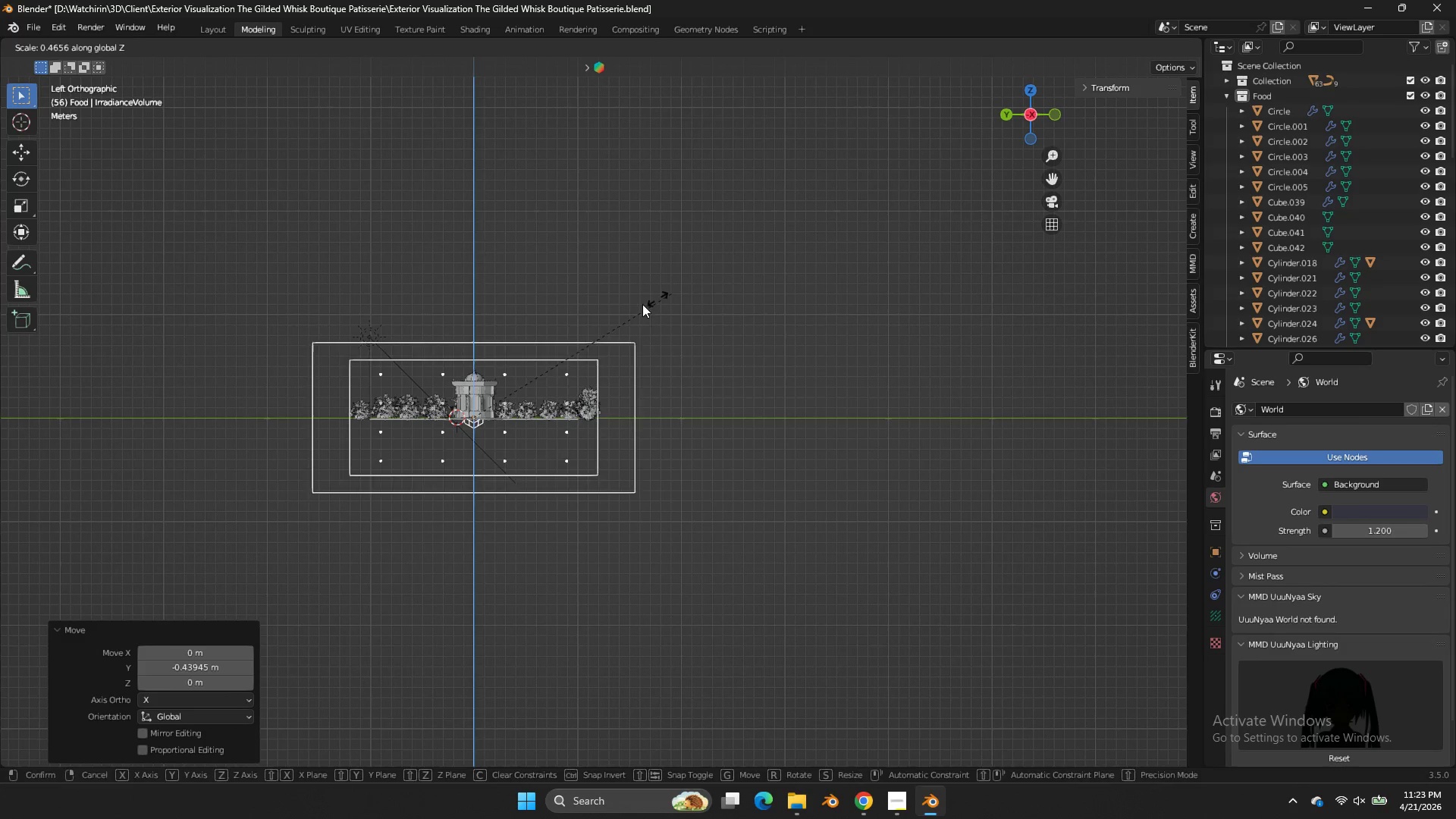 
left_click([613, 316])
 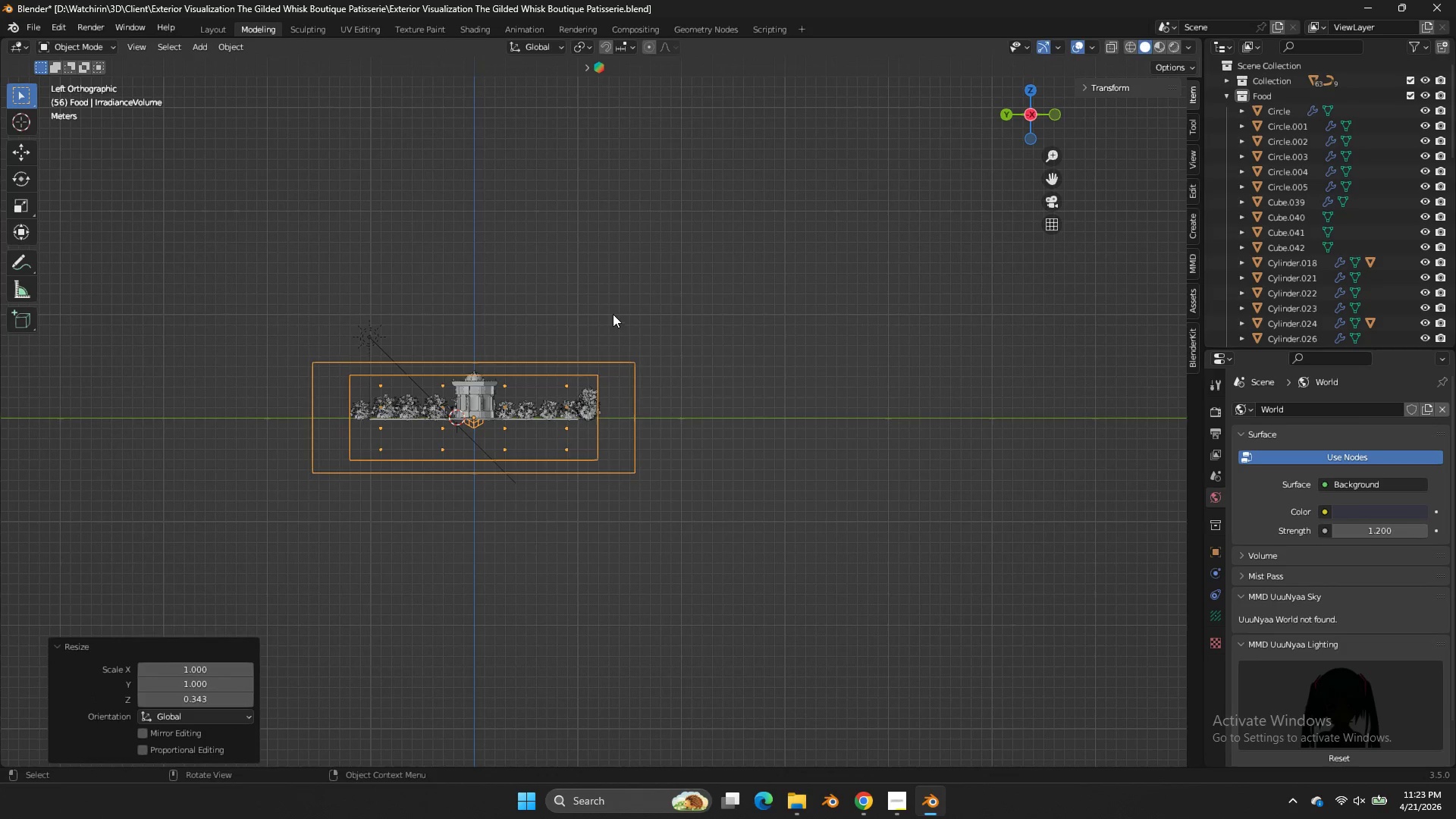 
key(G)
 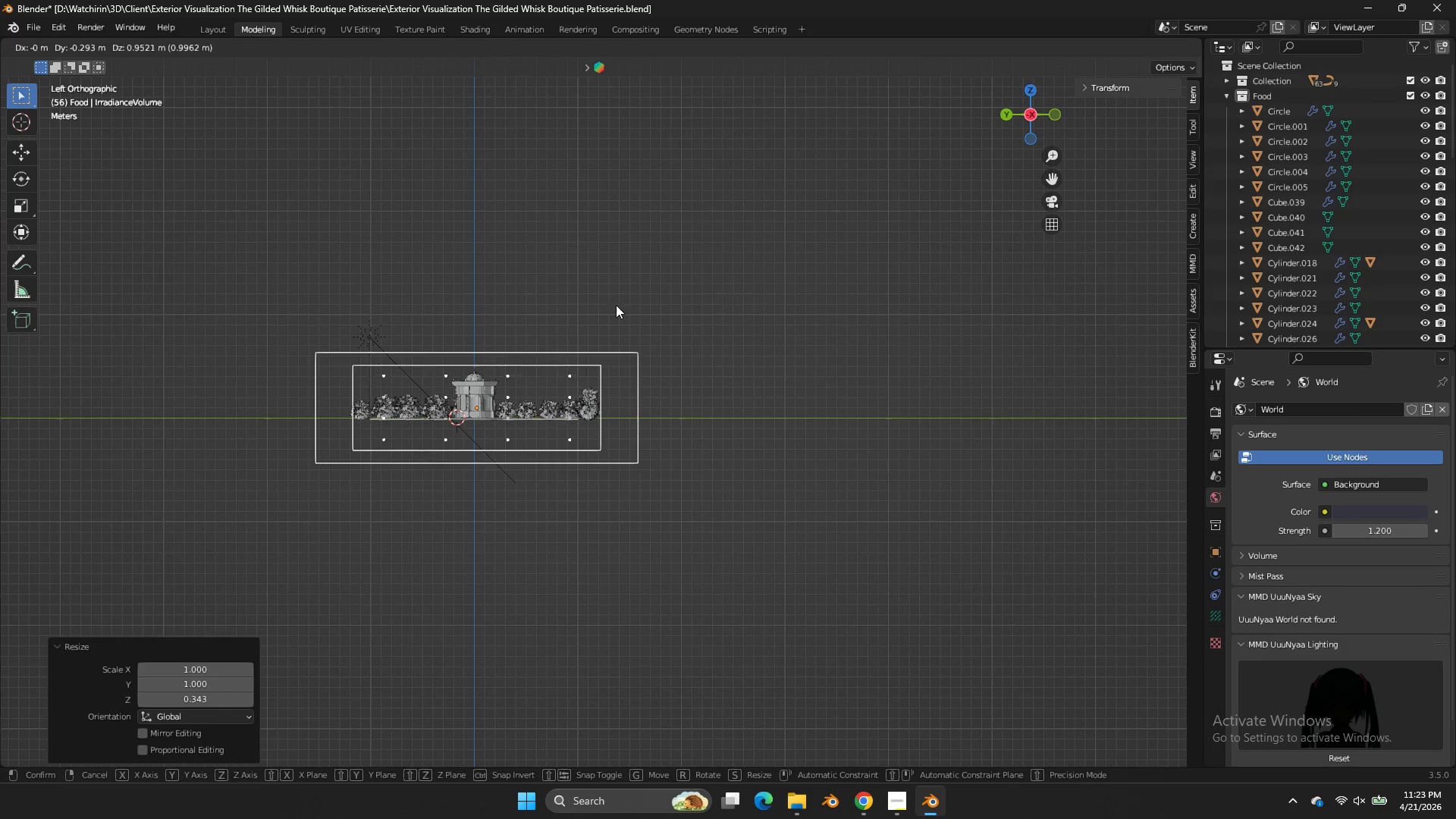 
left_click([616, 305])
 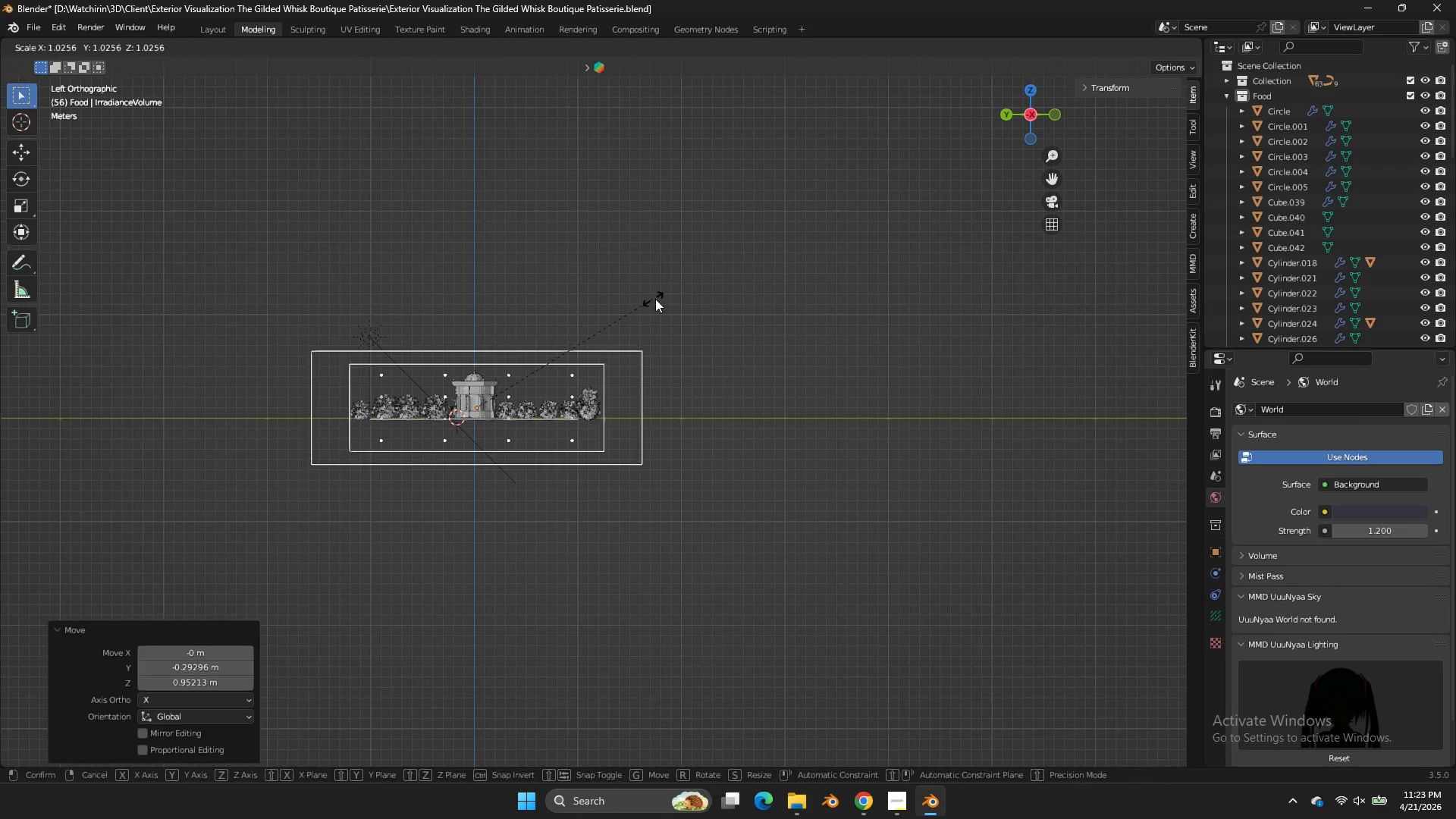 
key(S)
 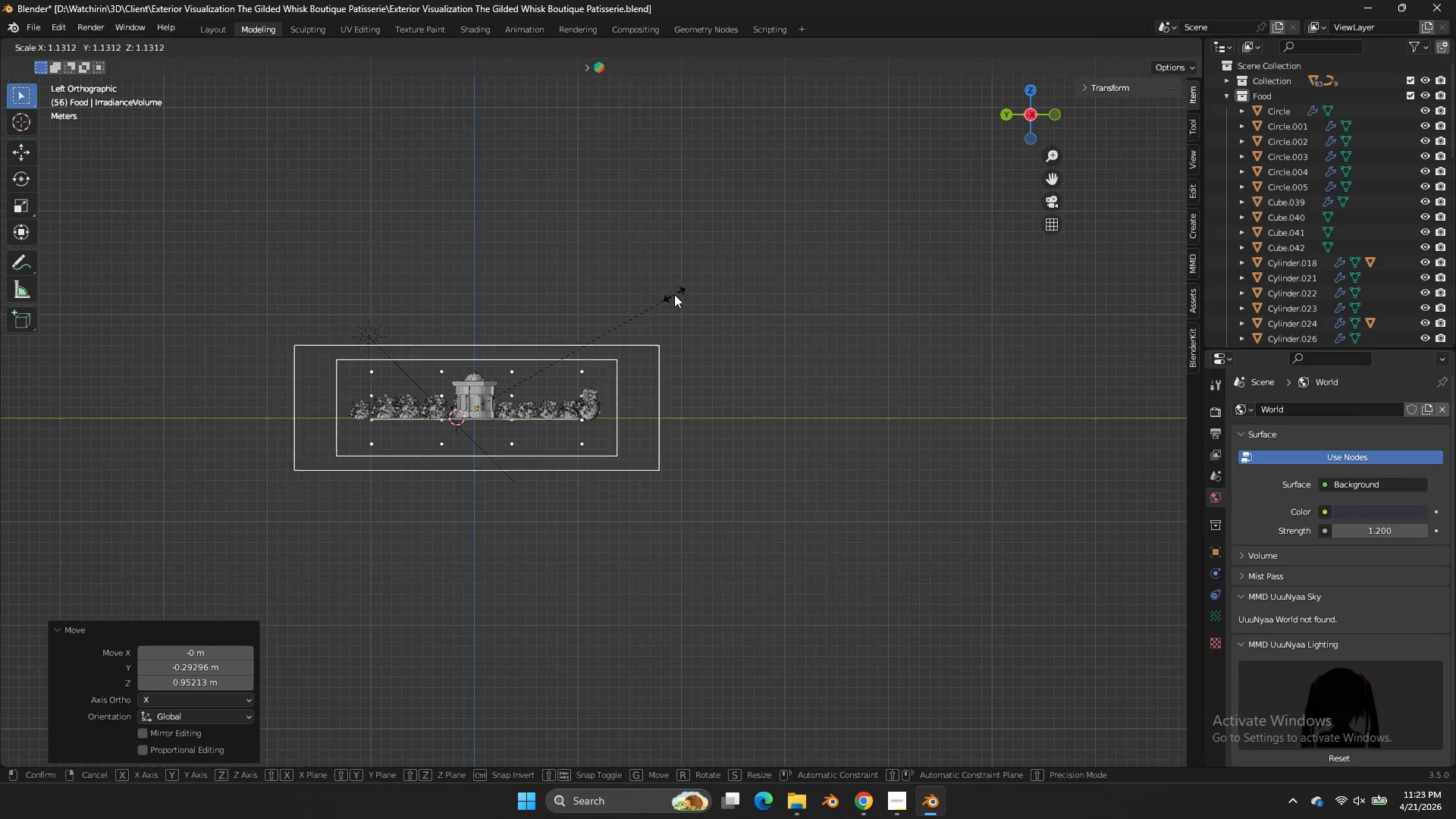 
left_click([674, 294])
 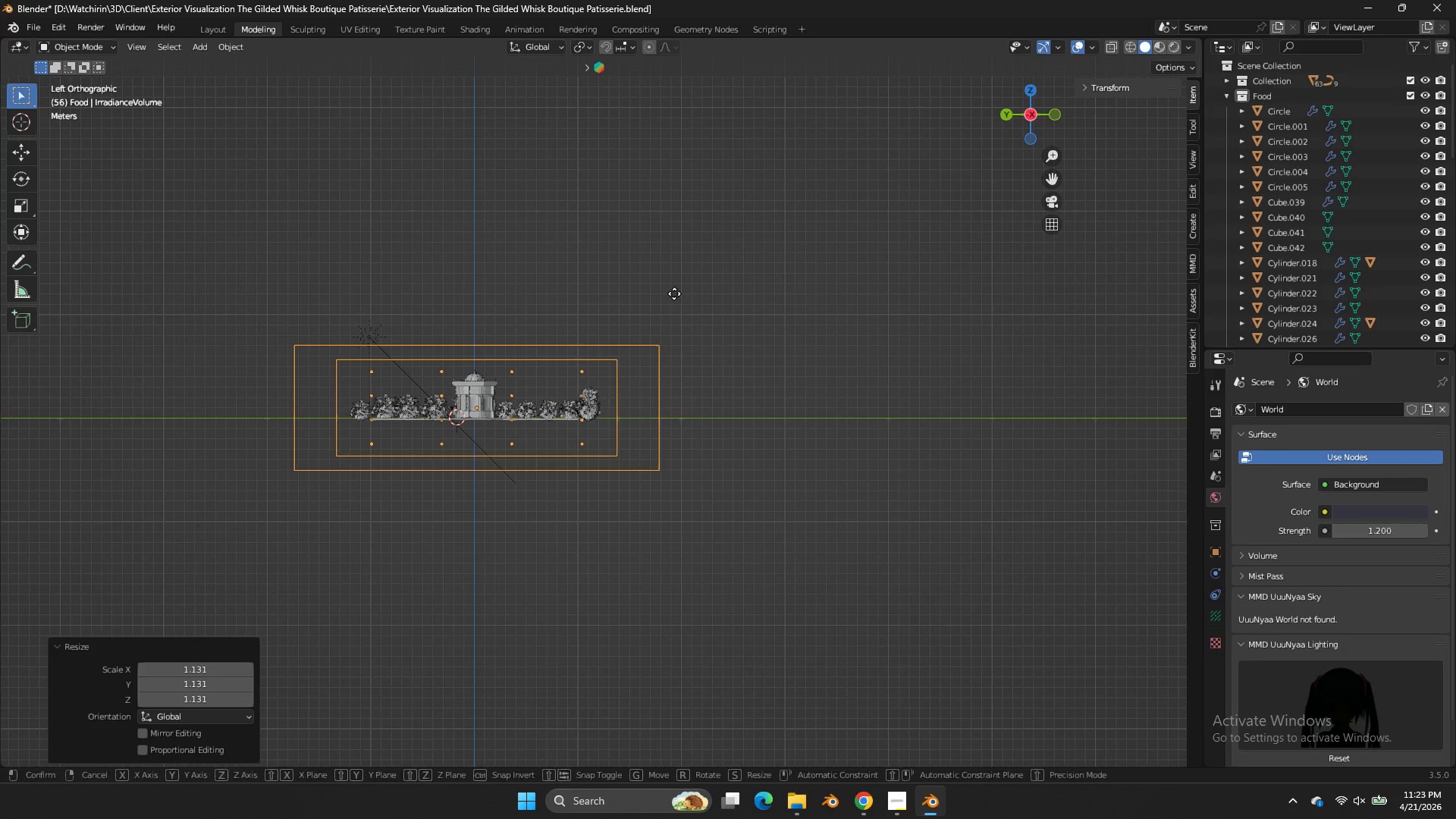 
key(G)
 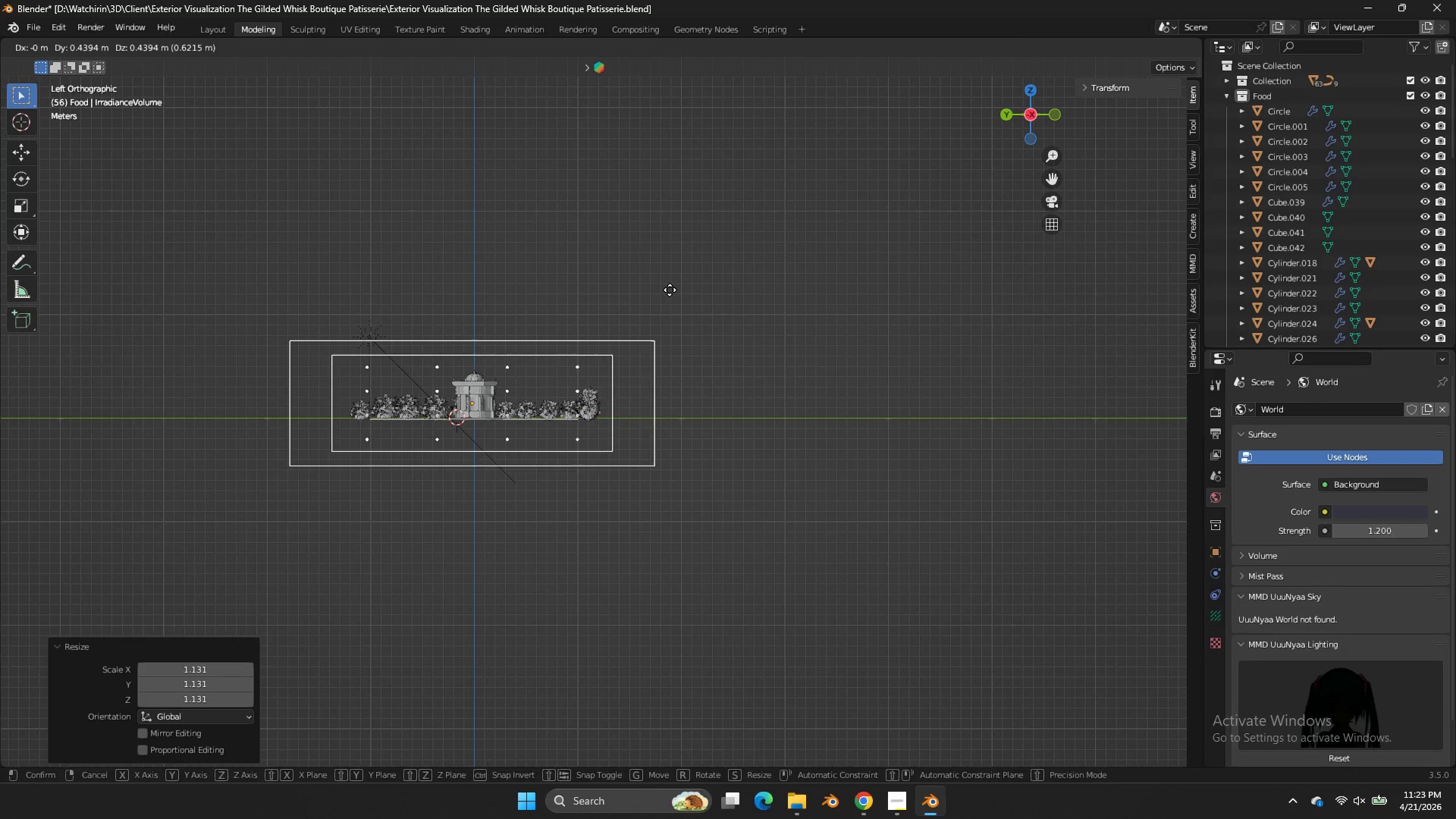 
left_click([670, 290])
 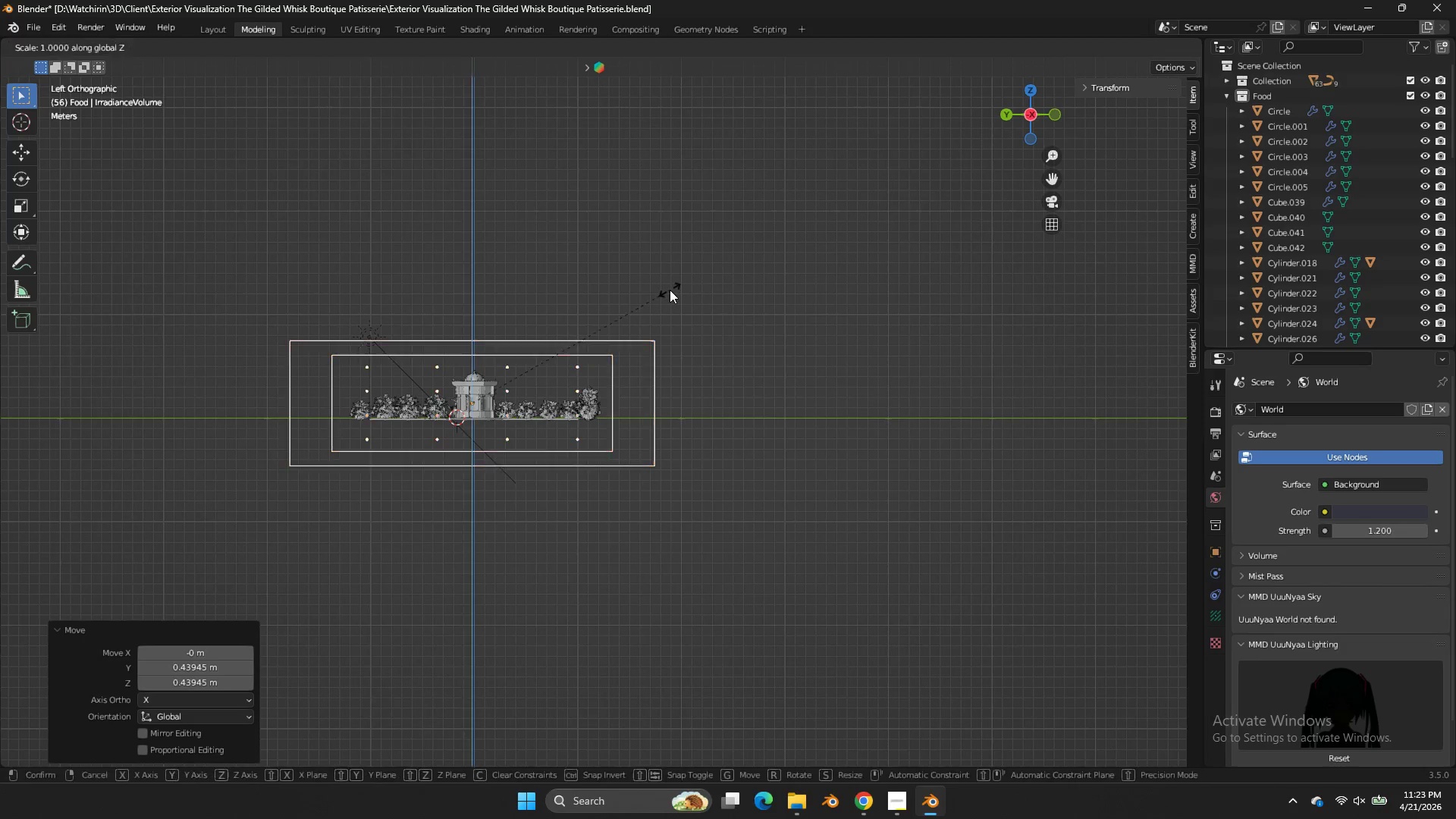 
type(sz)
 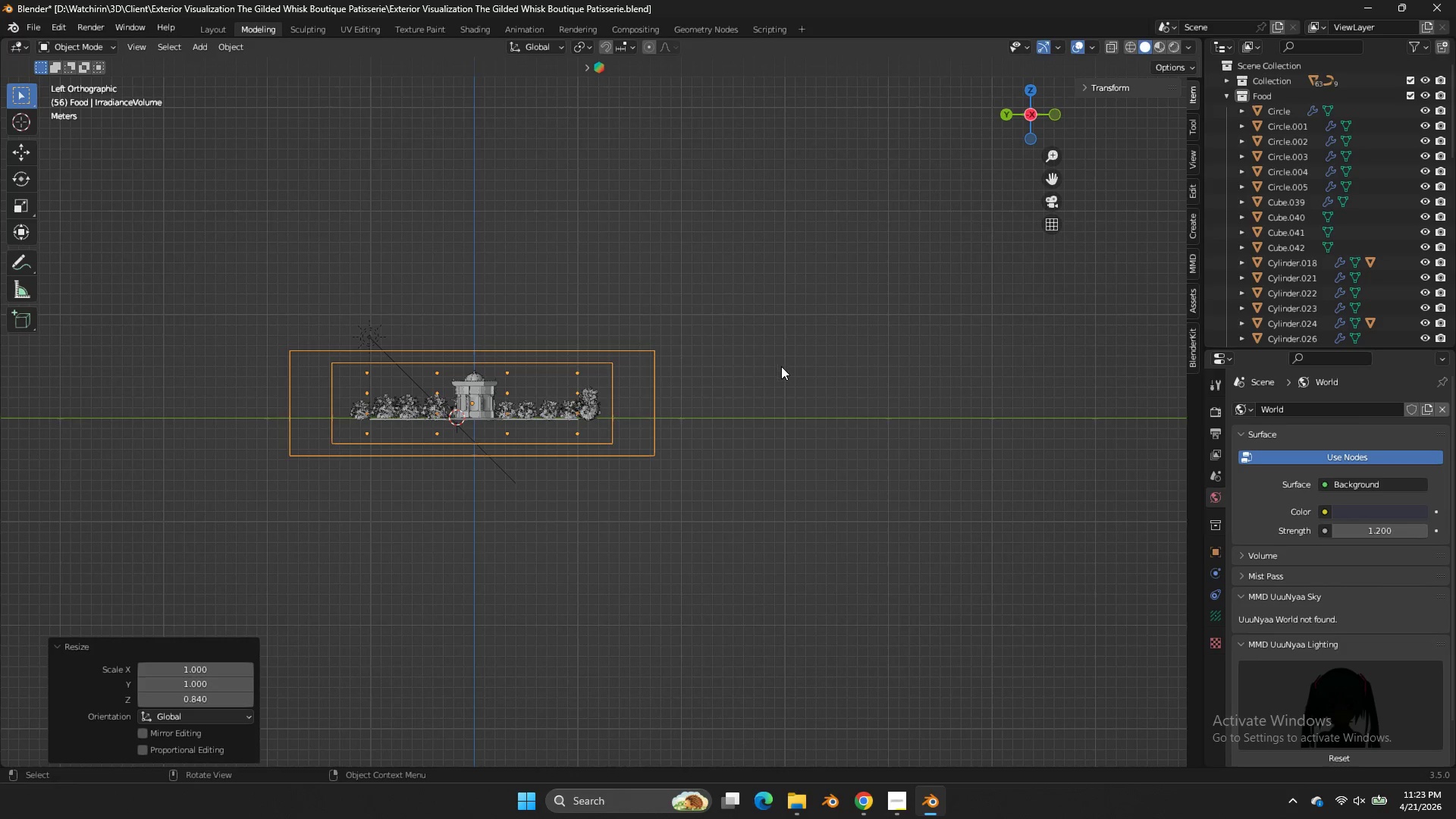 
key(Control+ControlLeft)
 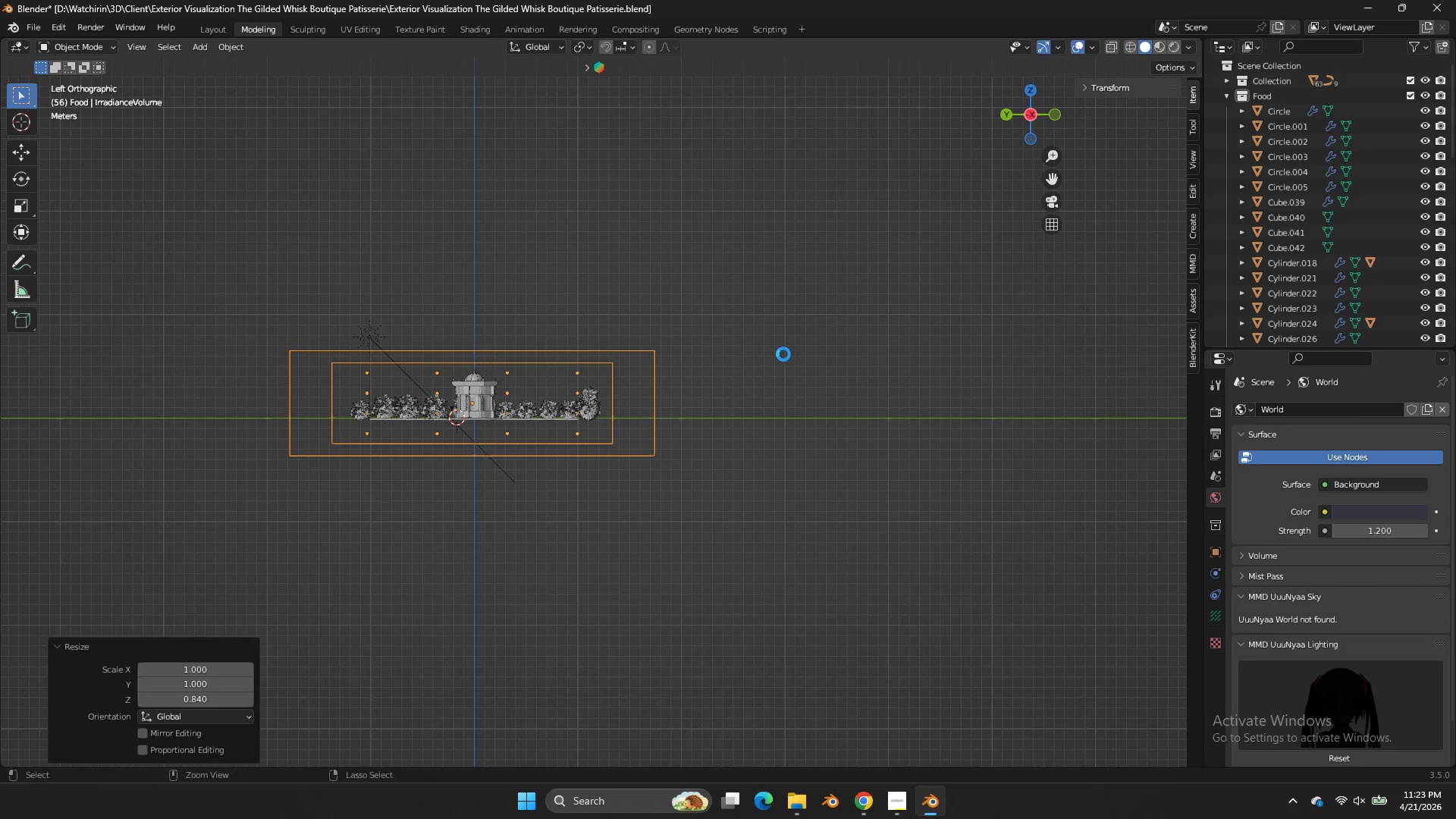 
key(Control+S)
 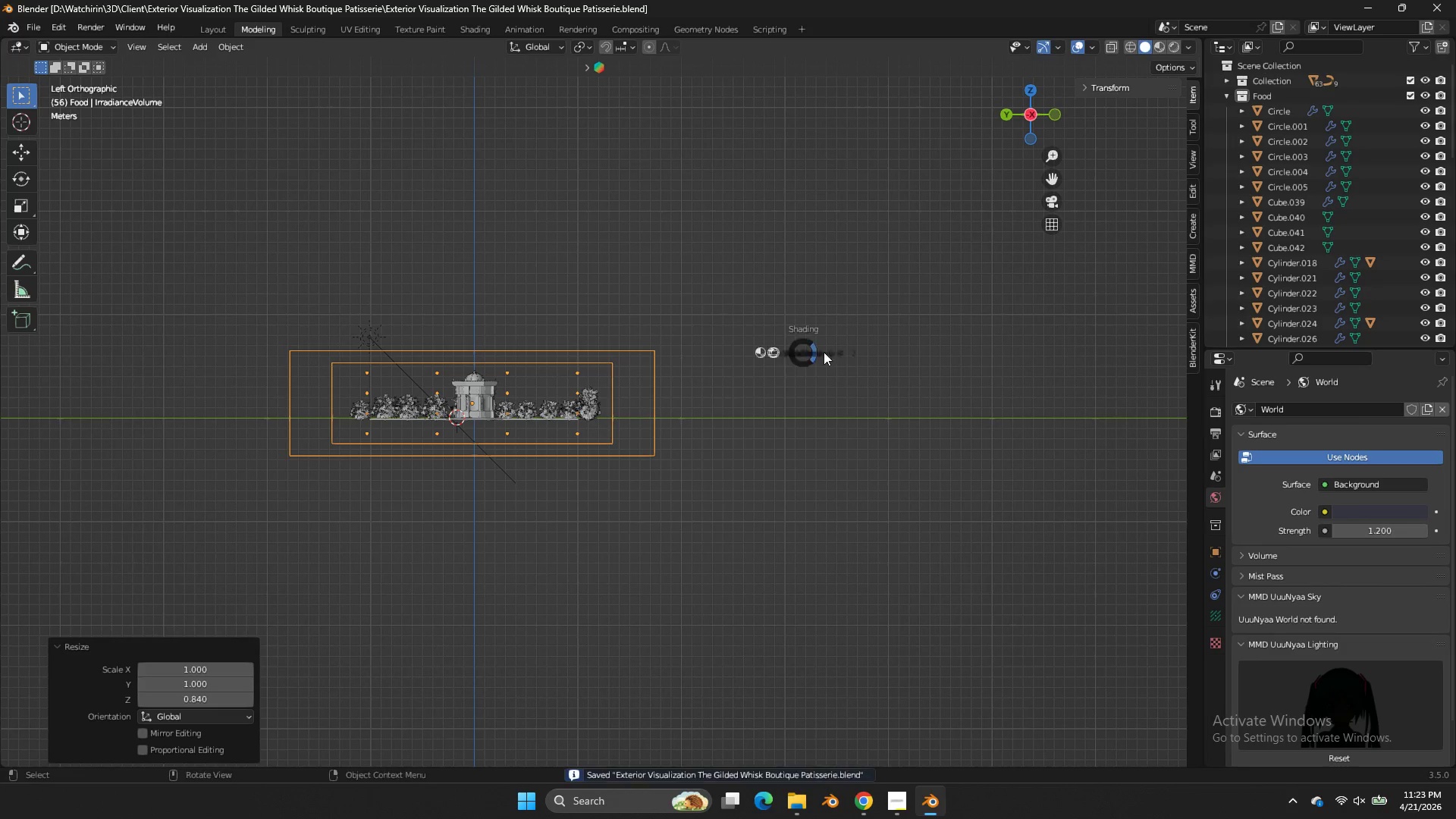 
type(zzsx)
 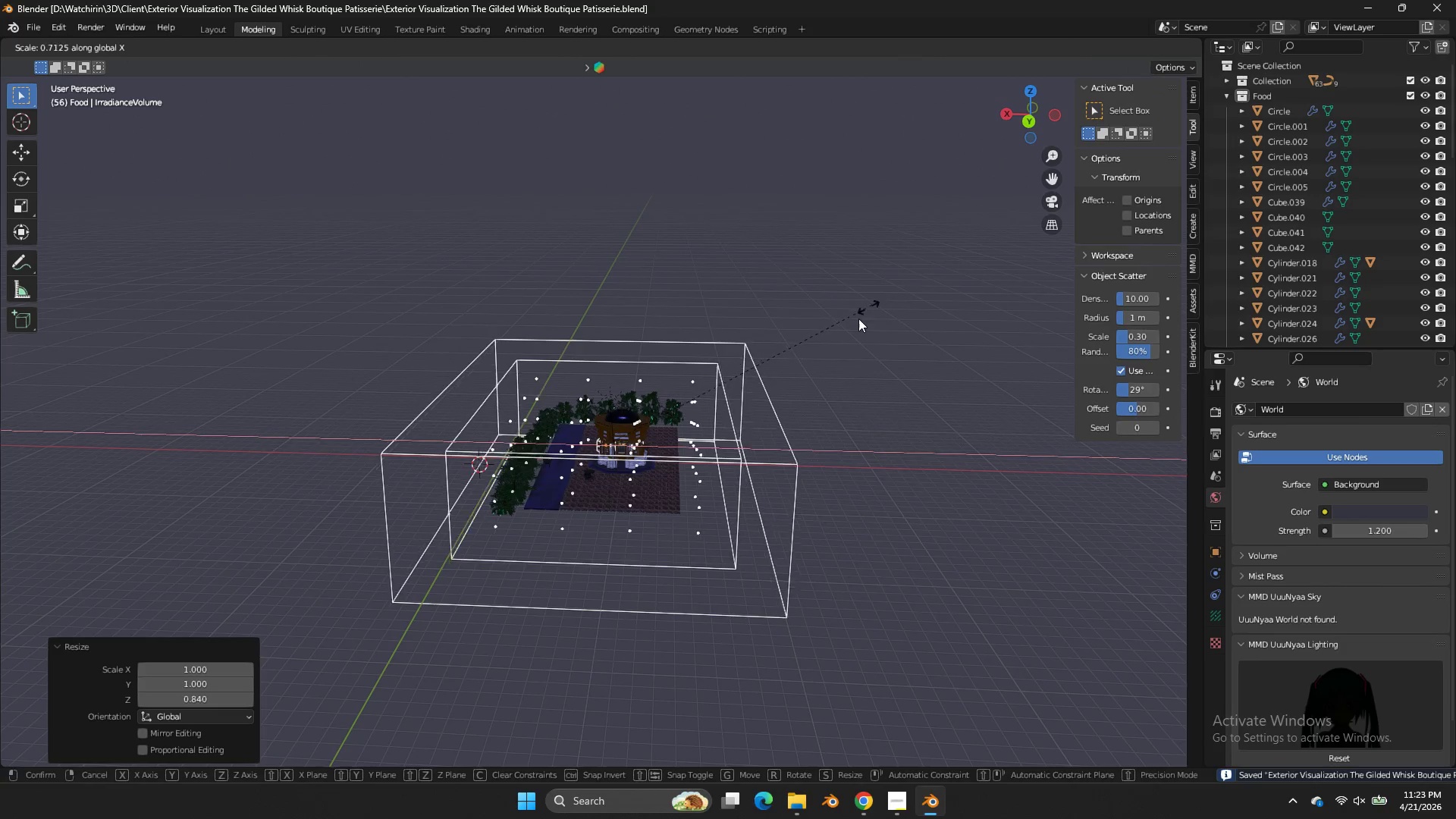 
left_click_drag(start_coordinate=[1033, 94], to_coordinate=[1200, 130])
 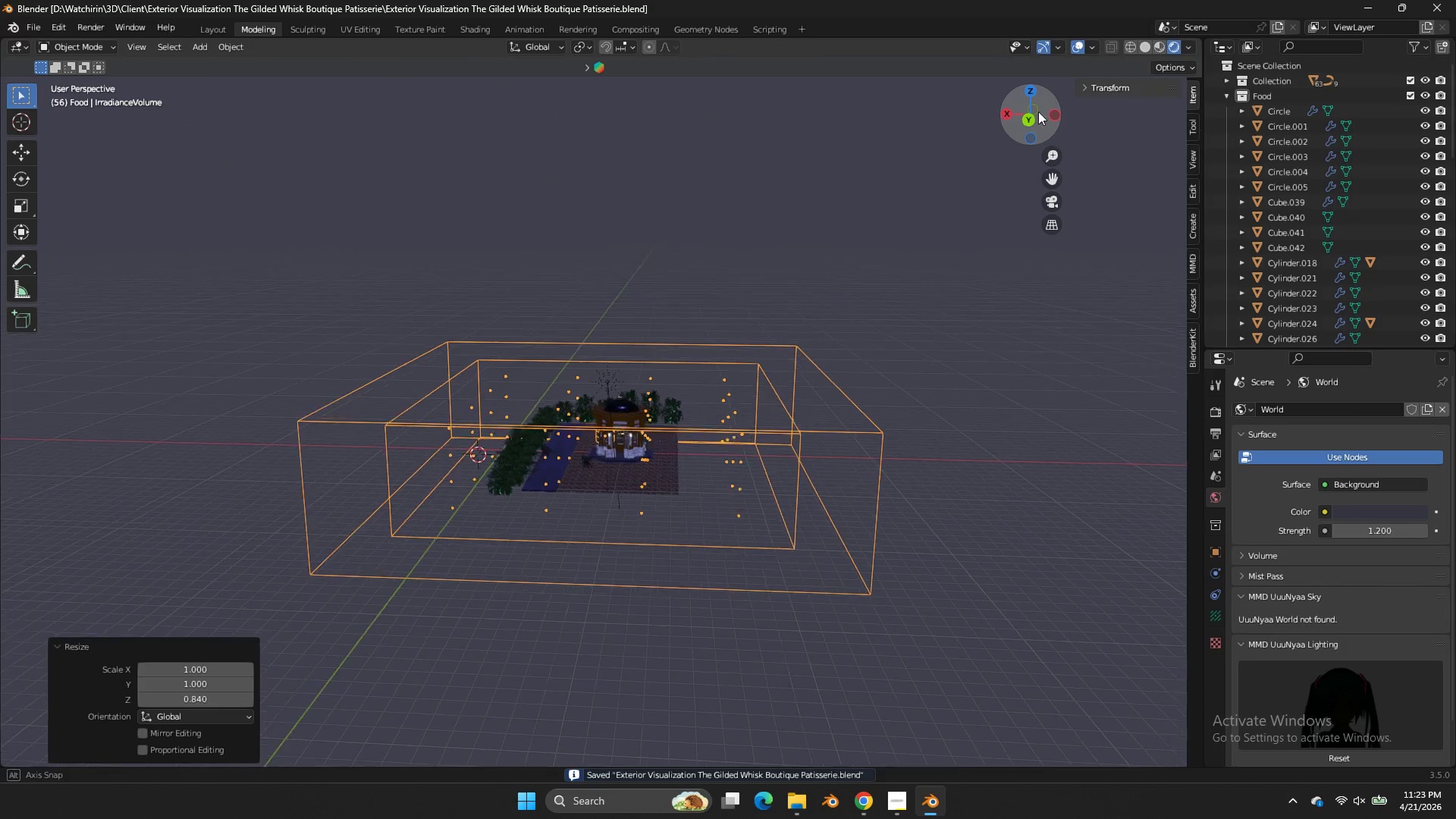 
left_click_drag(start_coordinate=[1201, 130], to_coordinate=[1038, 116])
 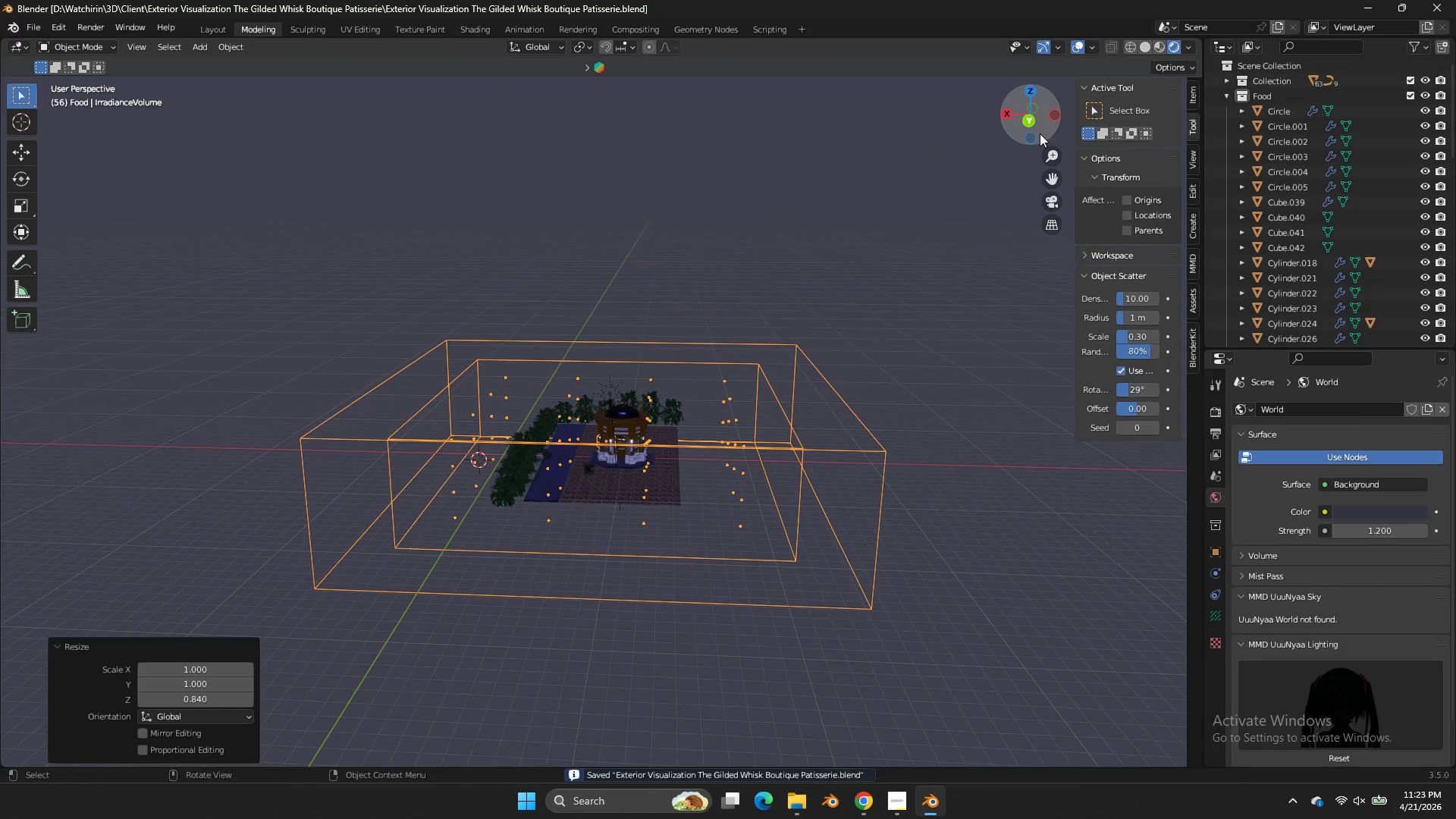 
left_click_drag(start_coordinate=[1040, 126], to_coordinate=[1040, 132])
 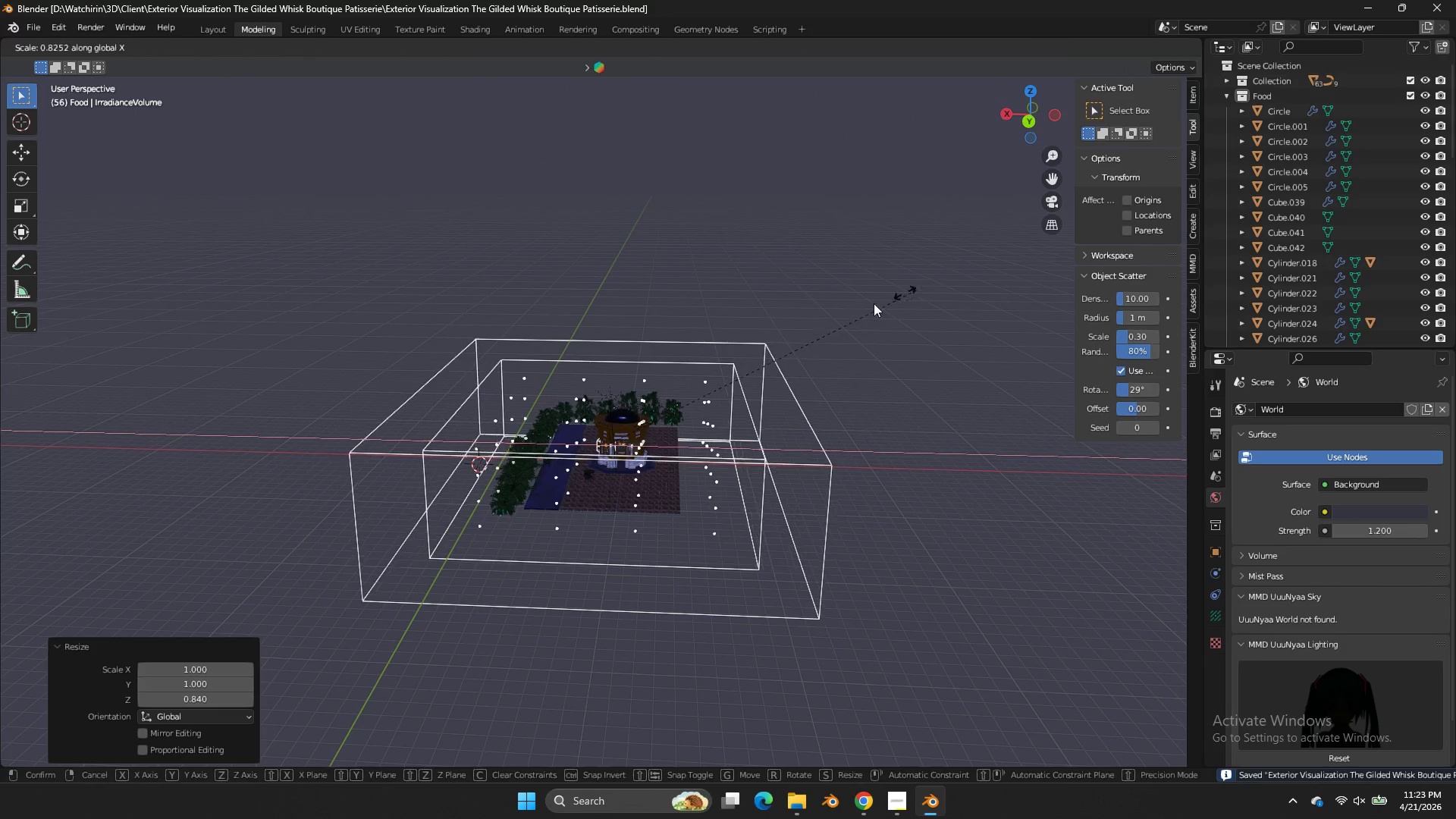 
left_click([855, 323])
 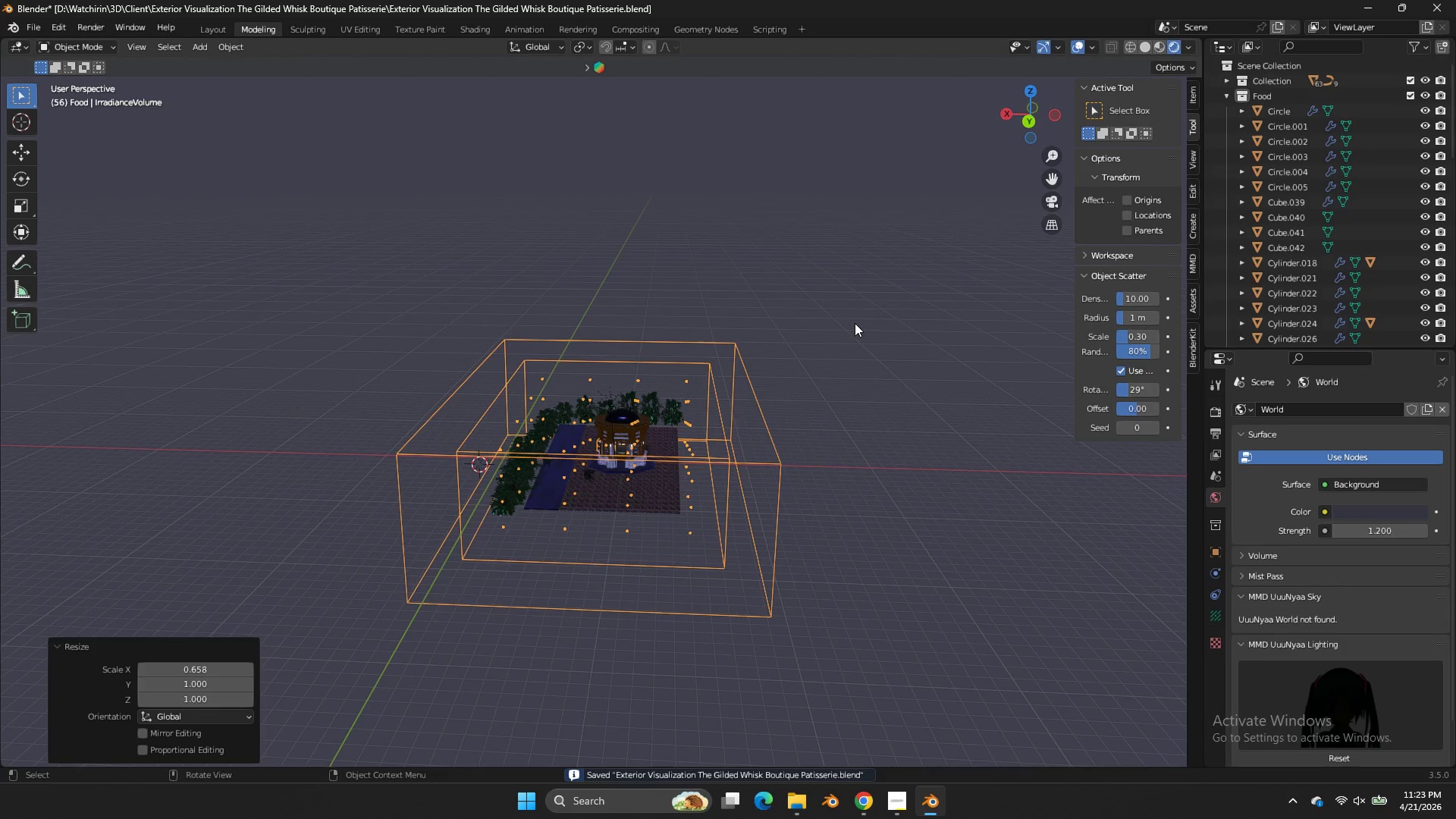 
scroll: coordinate [855, 323], scroll_direction: up, amount: 4.0
 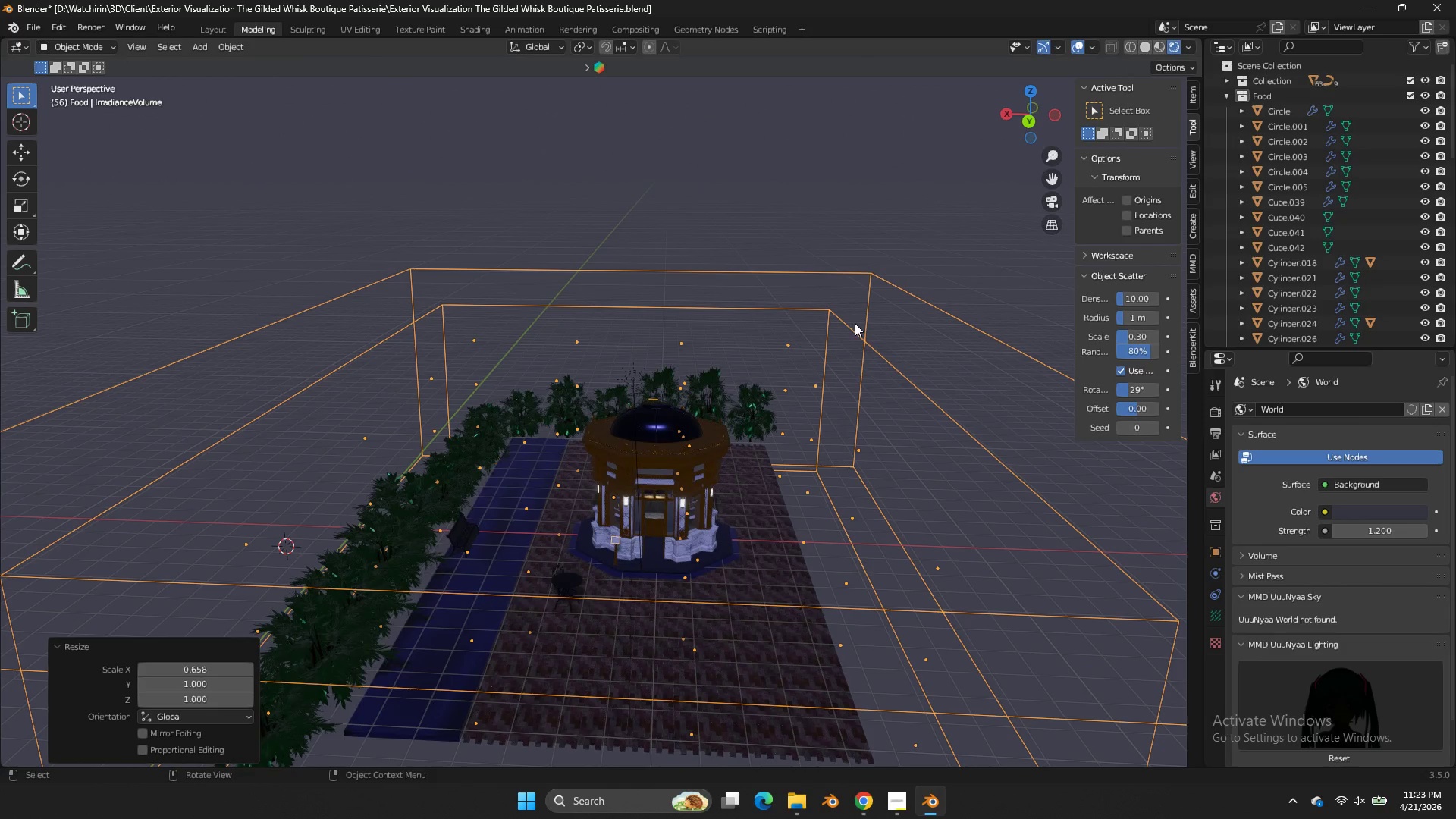 
key(Z)
 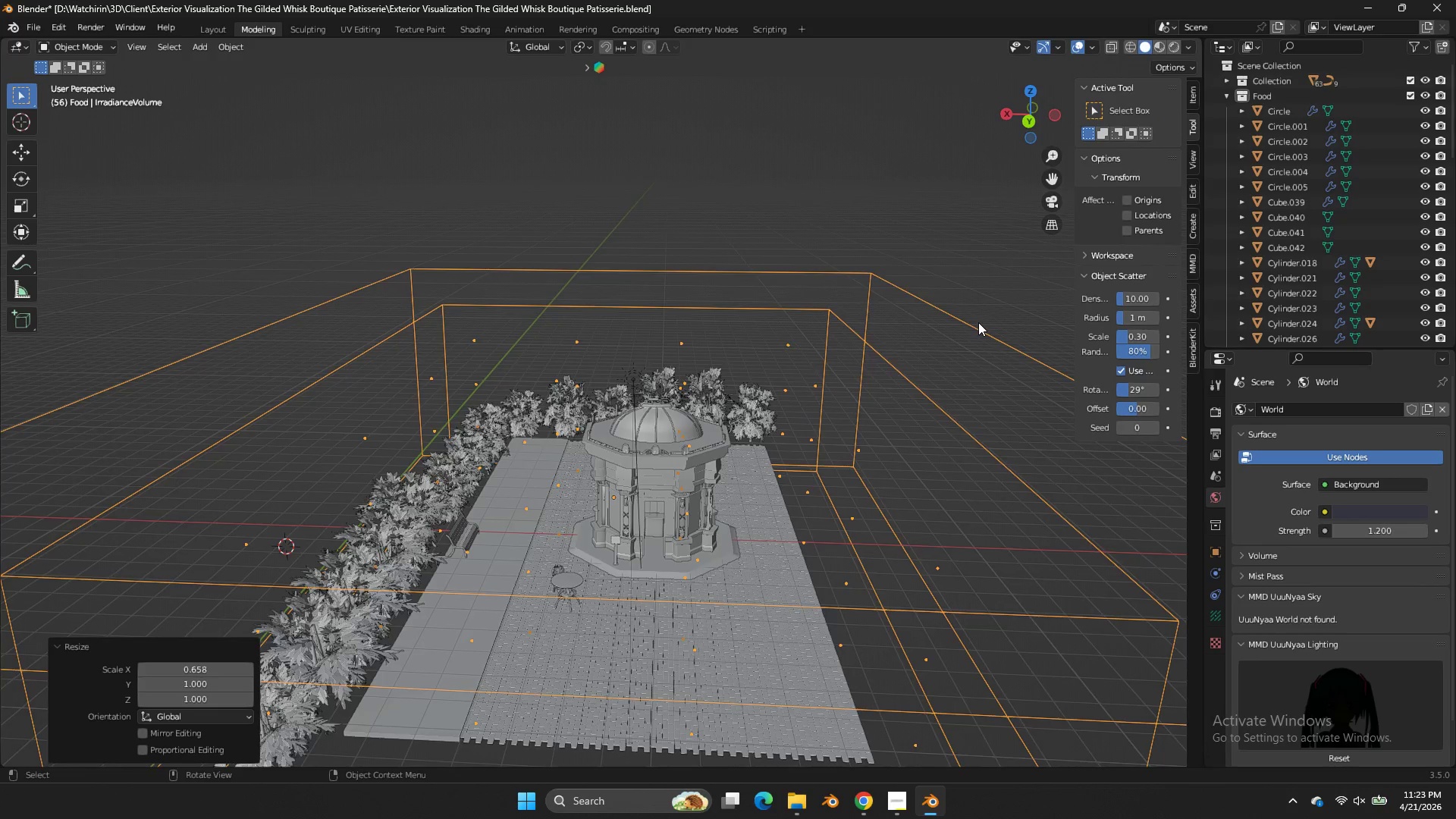 
key(Control+ControlLeft)
 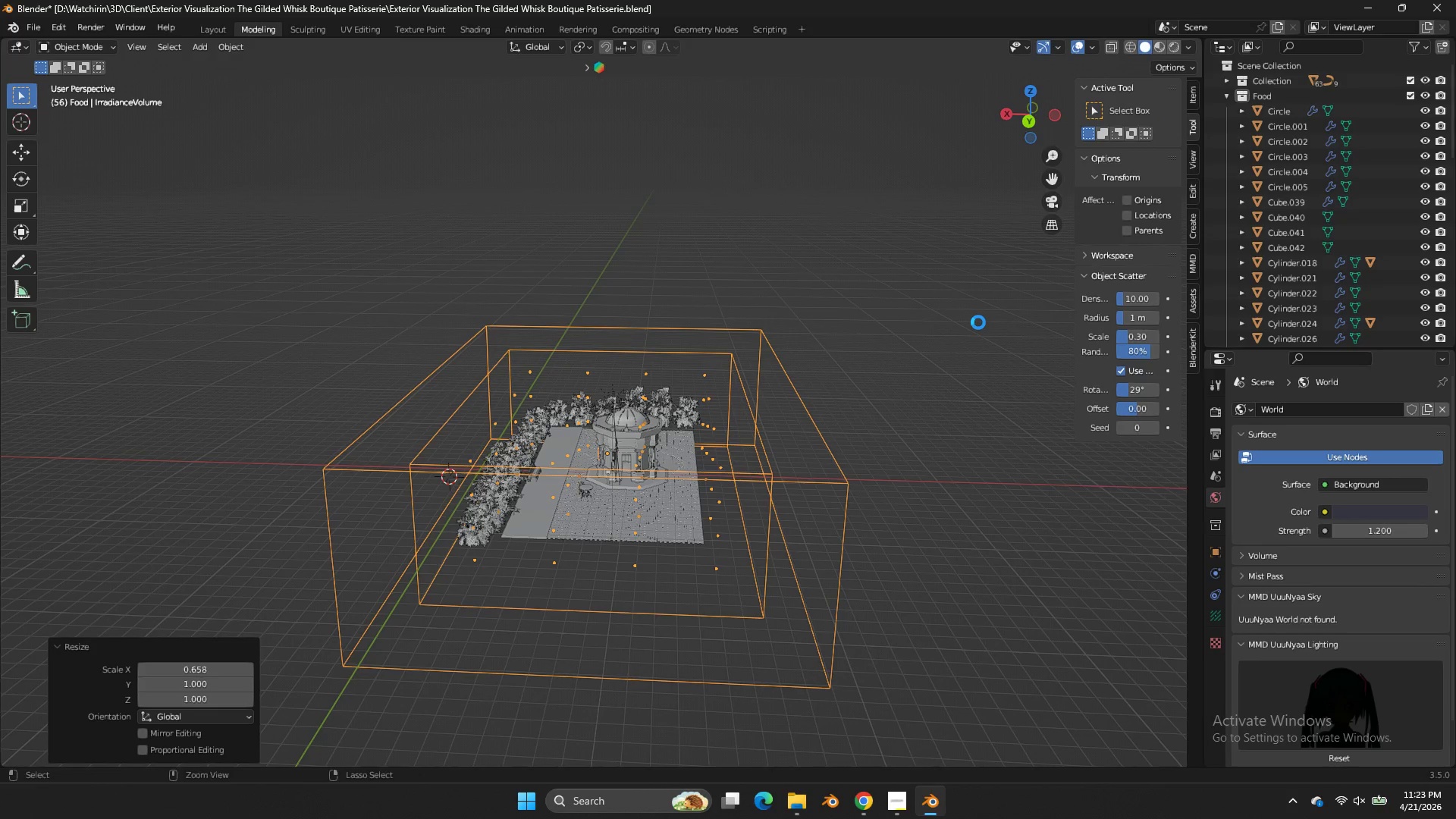 
key(Control+S)
 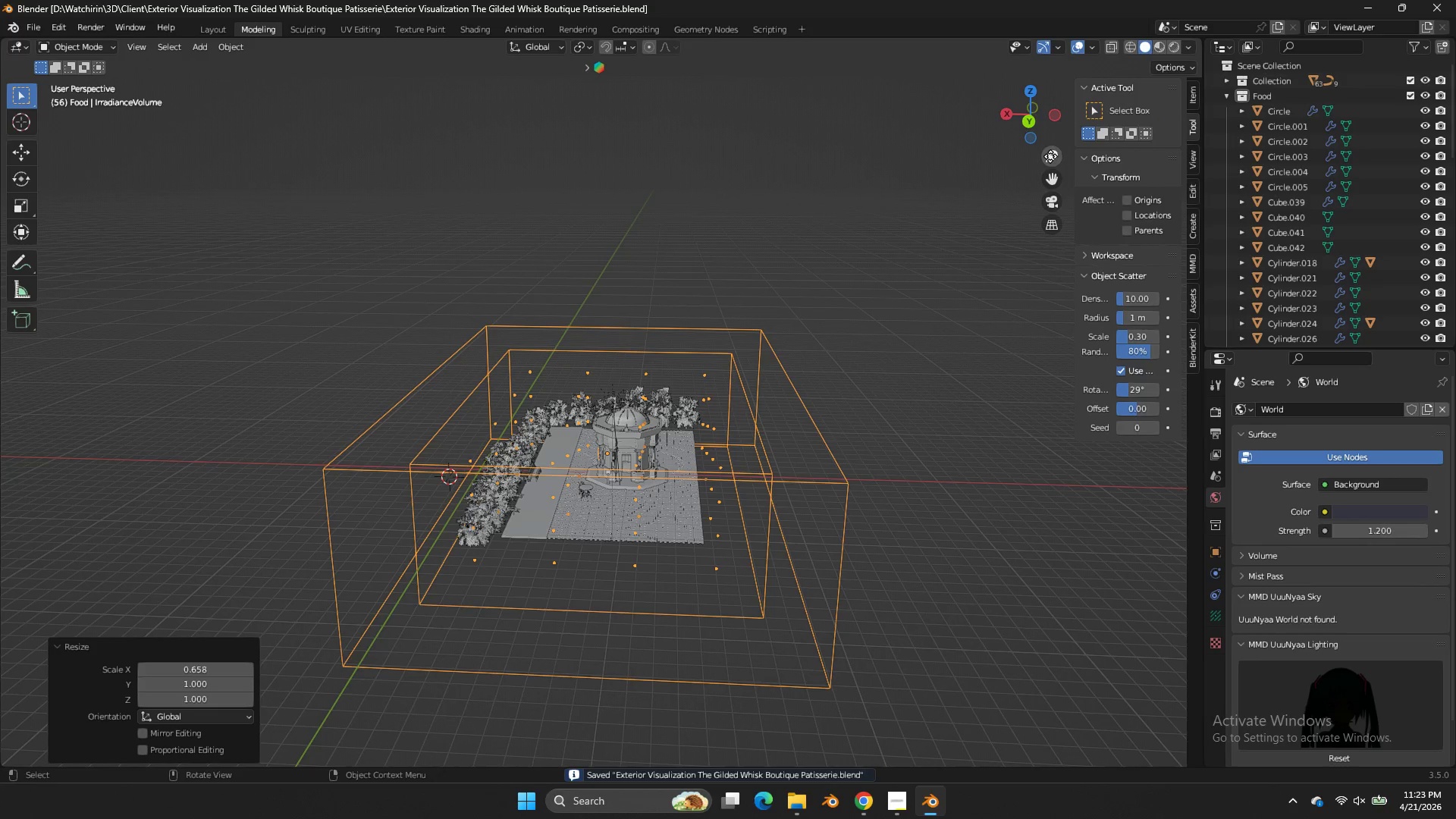 
scroll: coordinate [978, 322], scroll_direction: down, amount: 3.0
 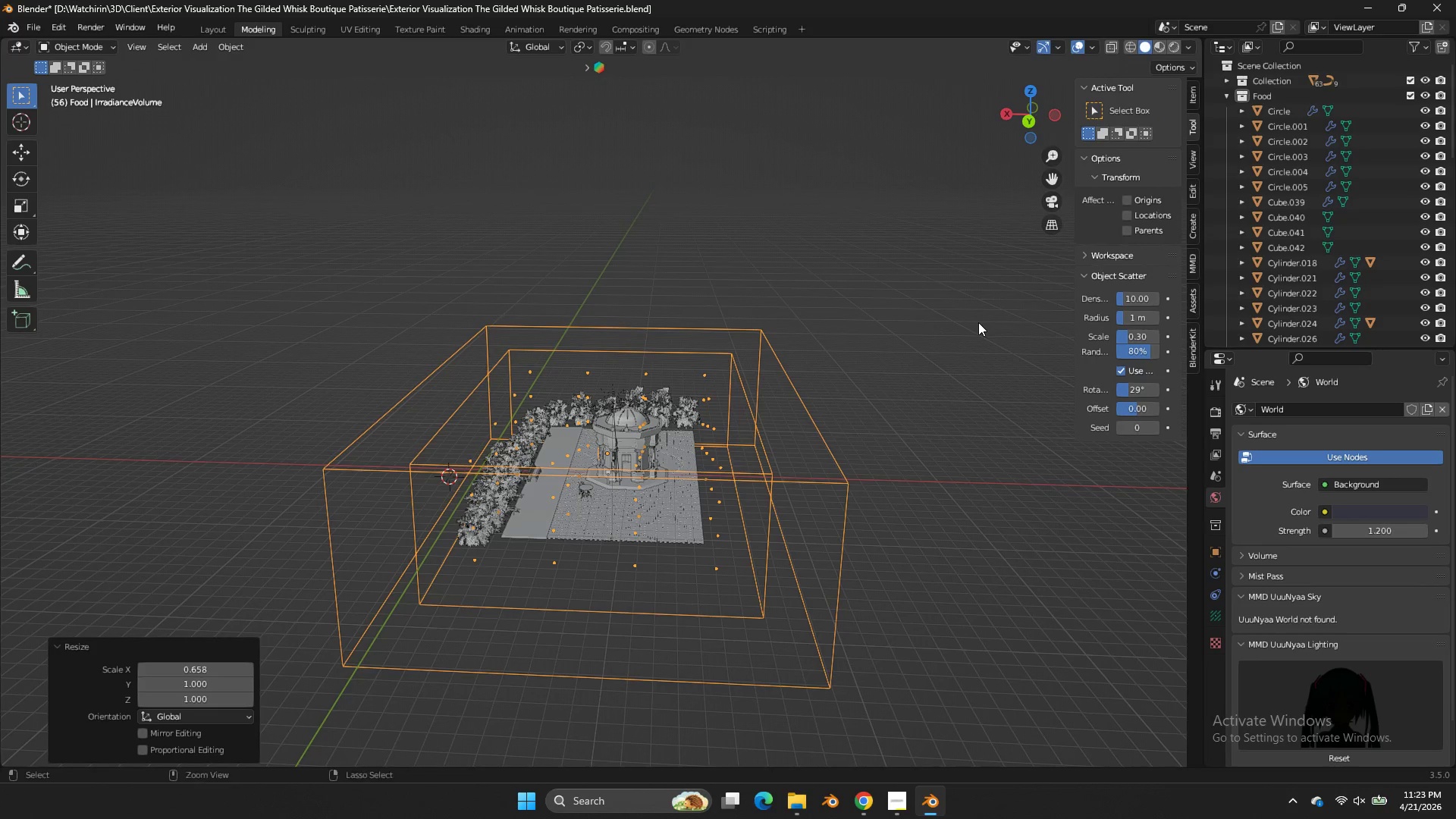 
scroll: coordinate [867, 334], scroll_direction: up, amount: 4.0
 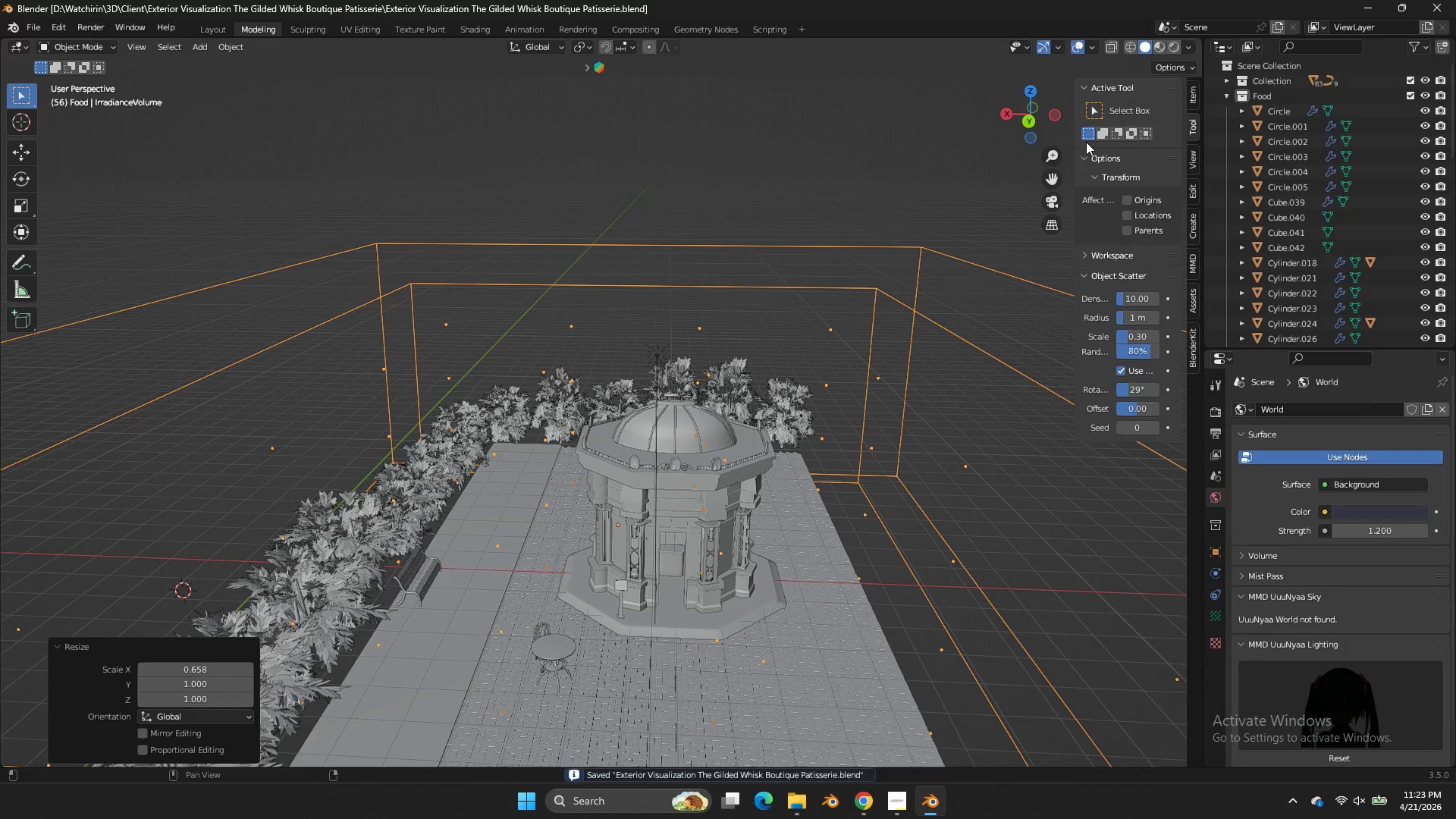 
key(Control+ControlLeft)
 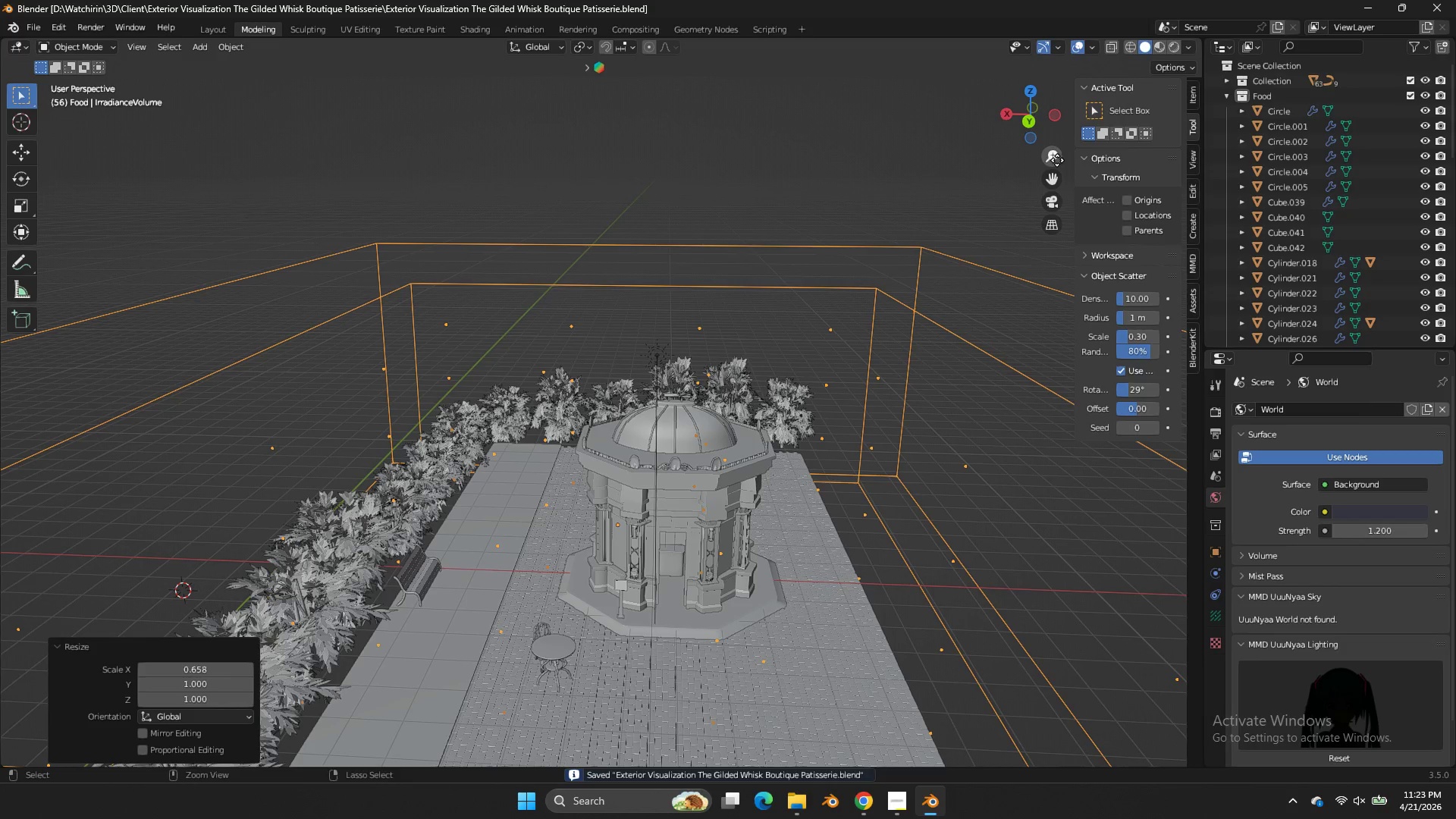 
key(Control+S)
 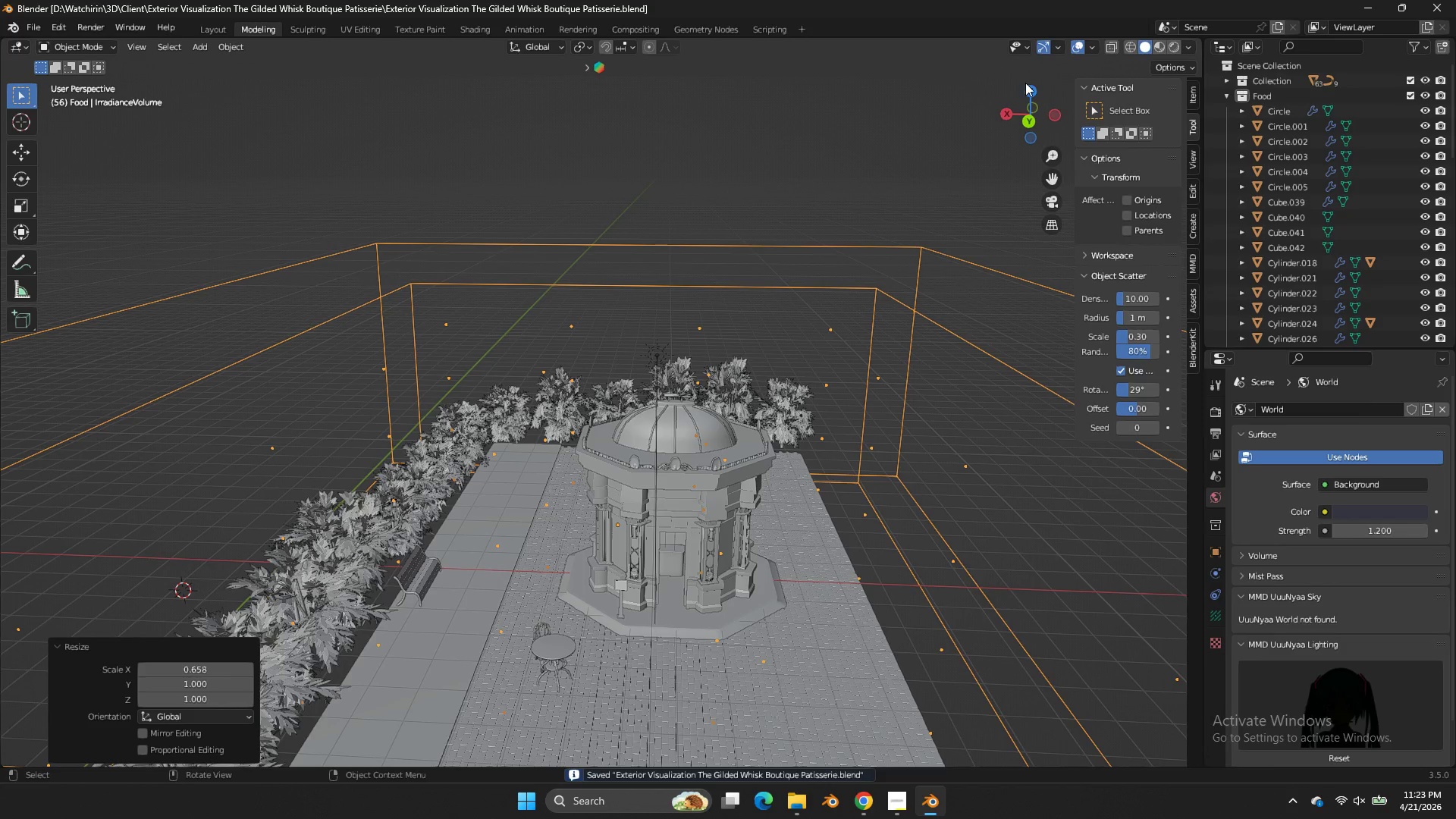 
left_click([1031, 86])
 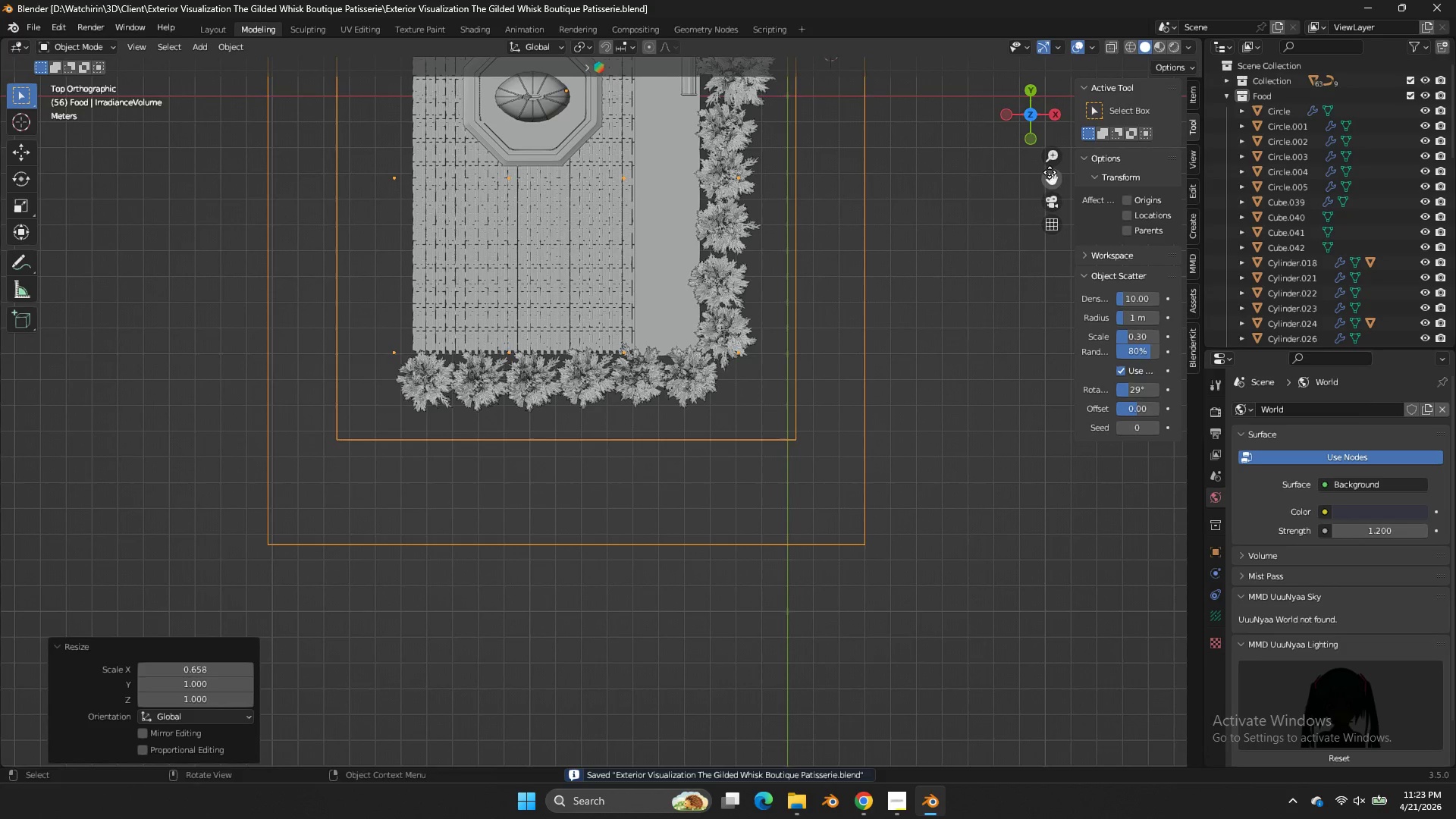 
left_click_drag(start_coordinate=[1050, 174], to_coordinate=[1103, 532])
 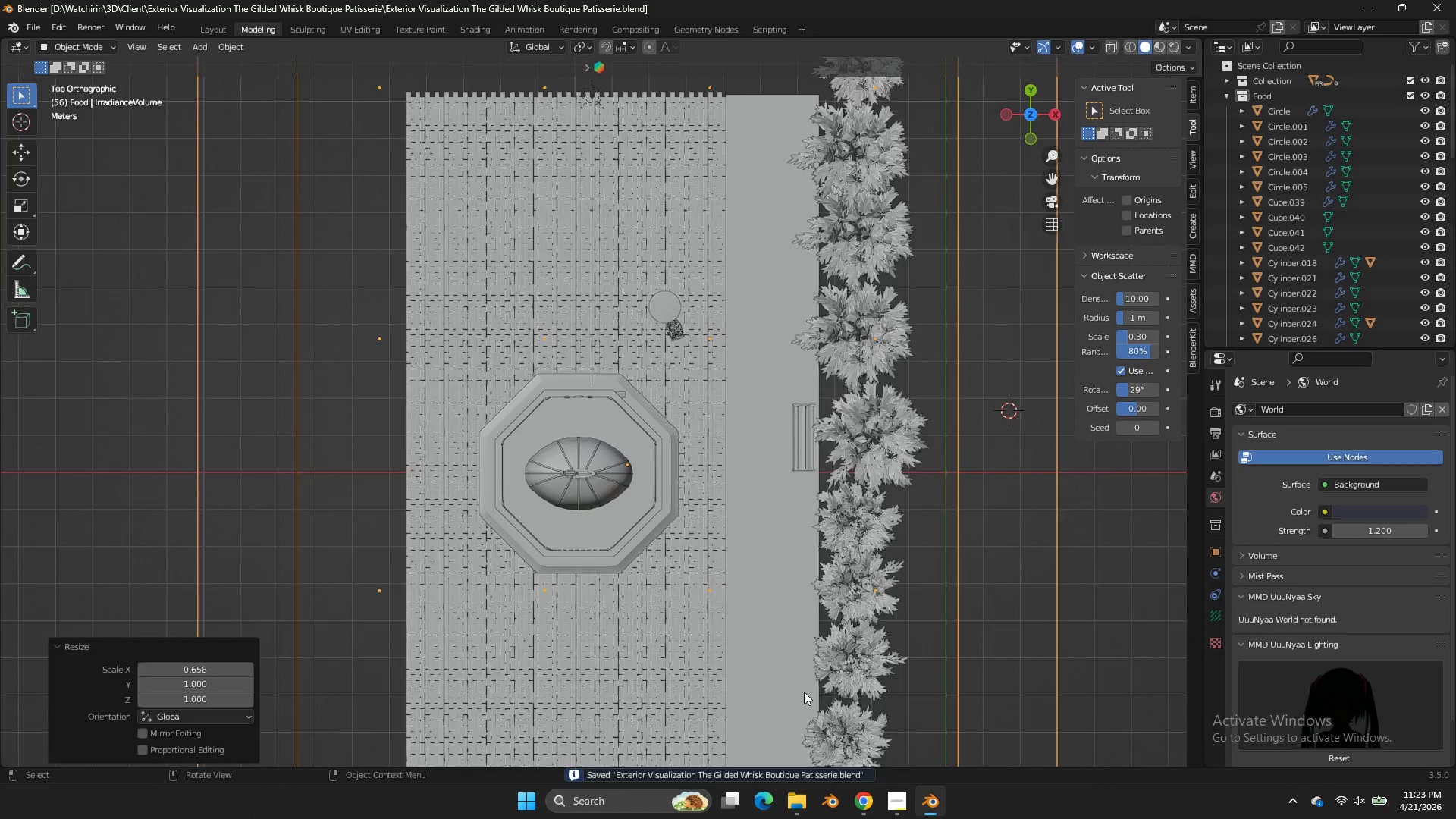 
key(Z)
 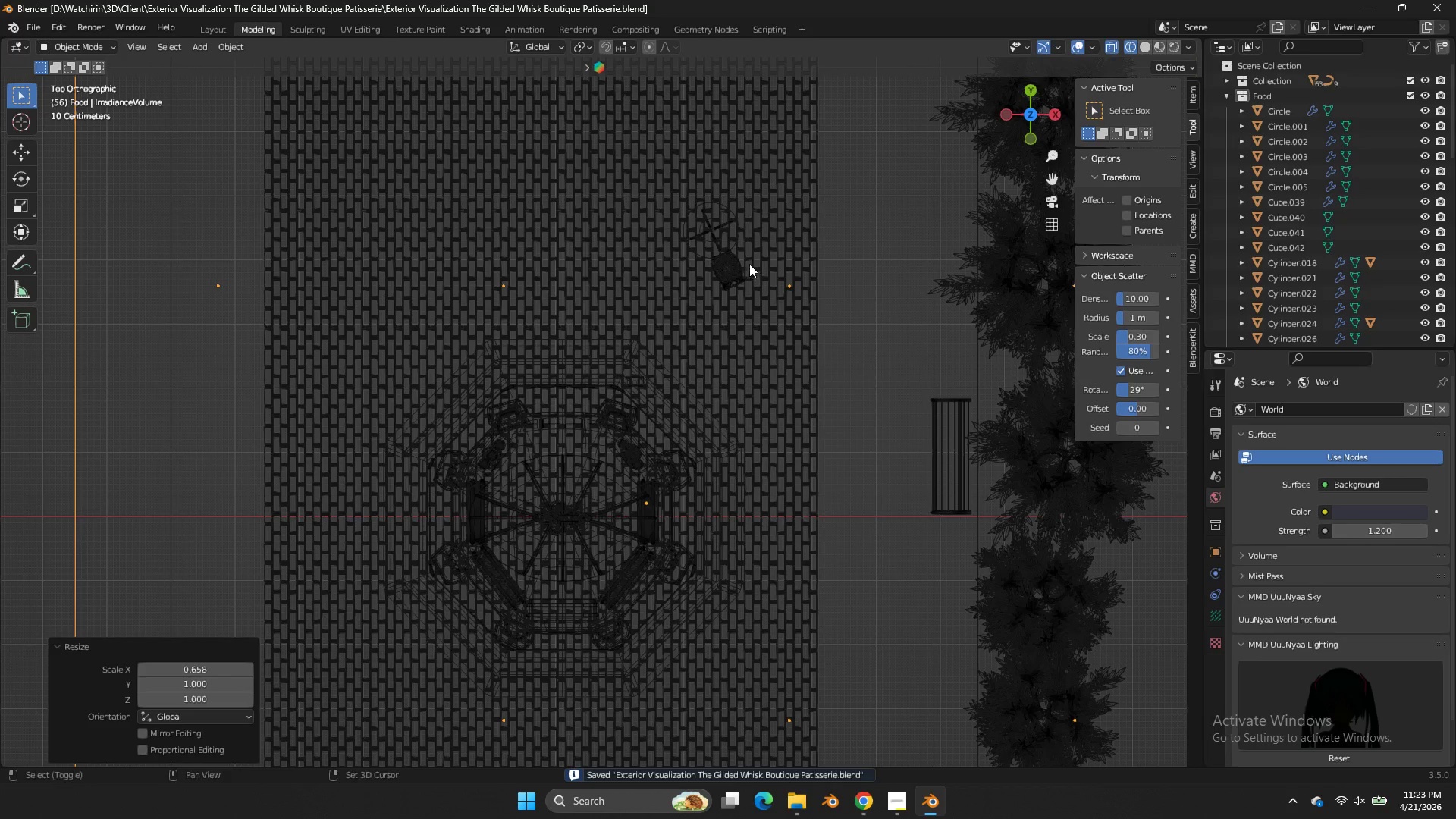 
scroll: coordinate [757, 281], scroll_direction: up, amount: 5.0
 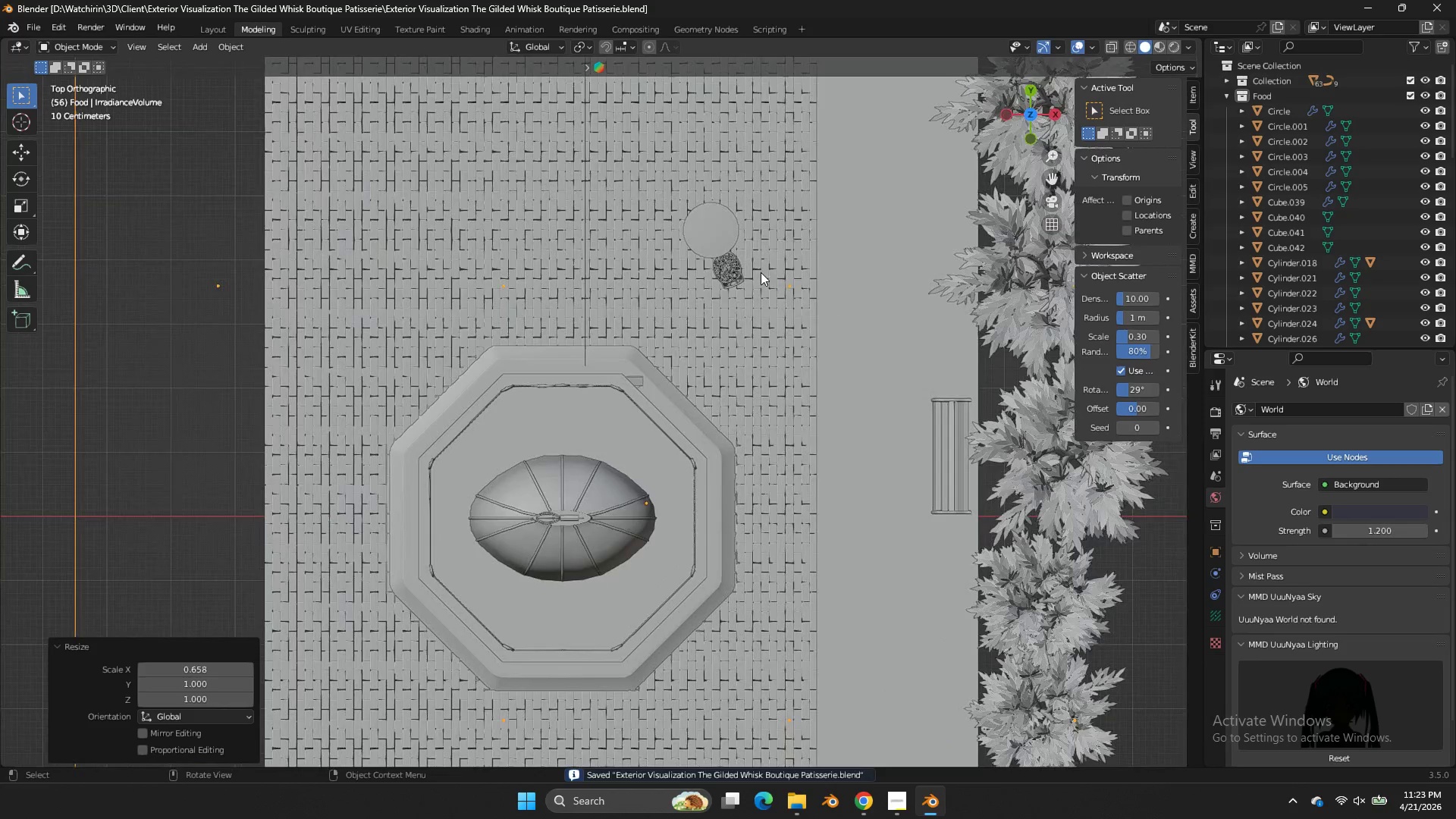 
hold_key(key=ShiftLeft, duration=0.69)
left_click_drag(start_coordinate=[749, 261], to_coordinate=[676, 293])
 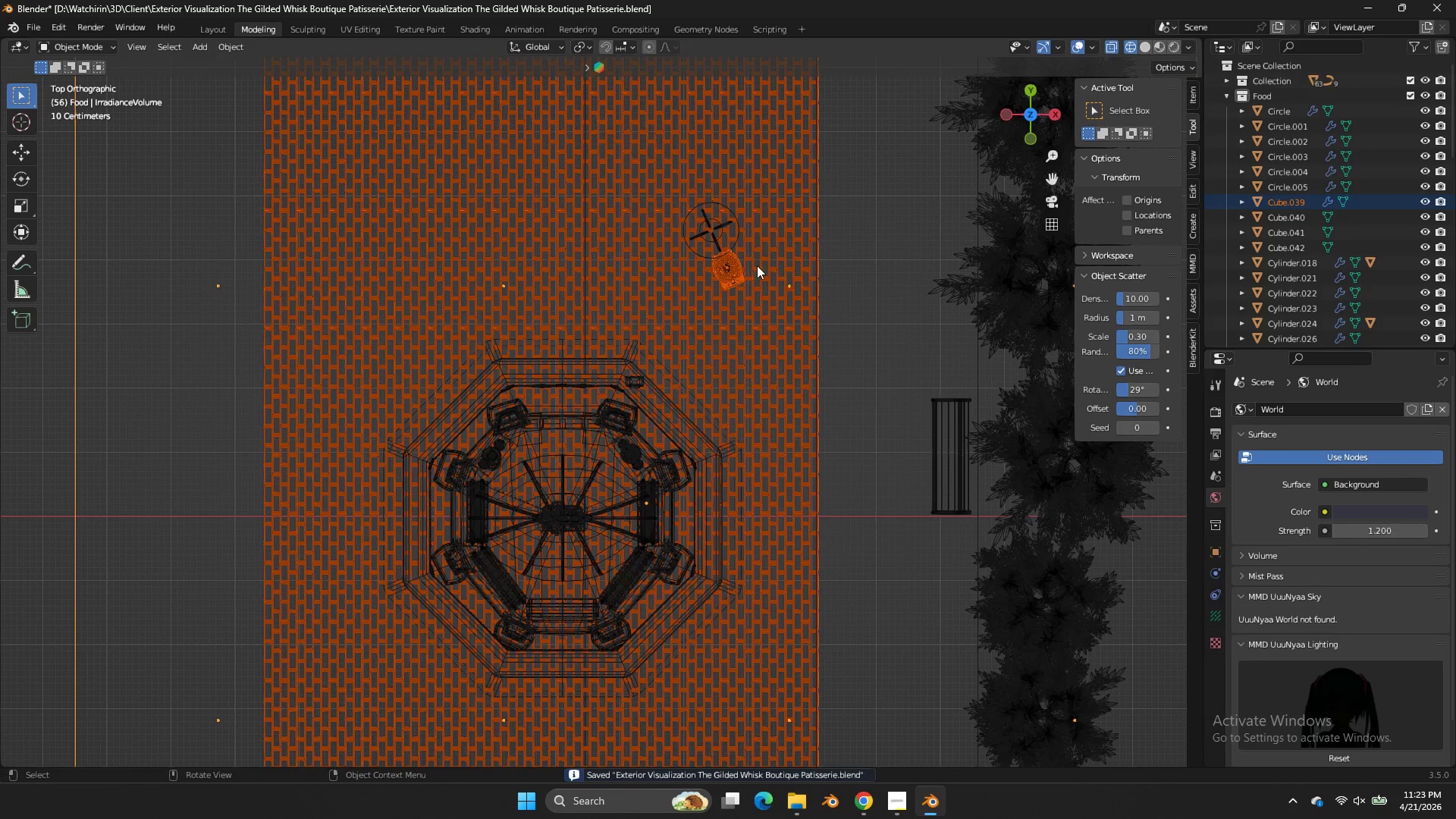 
hold_key(key=ControlLeft, duration=0.53)
left_click_drag(start_coordinate=[805, 298], to_coordinate=[778, 330])
 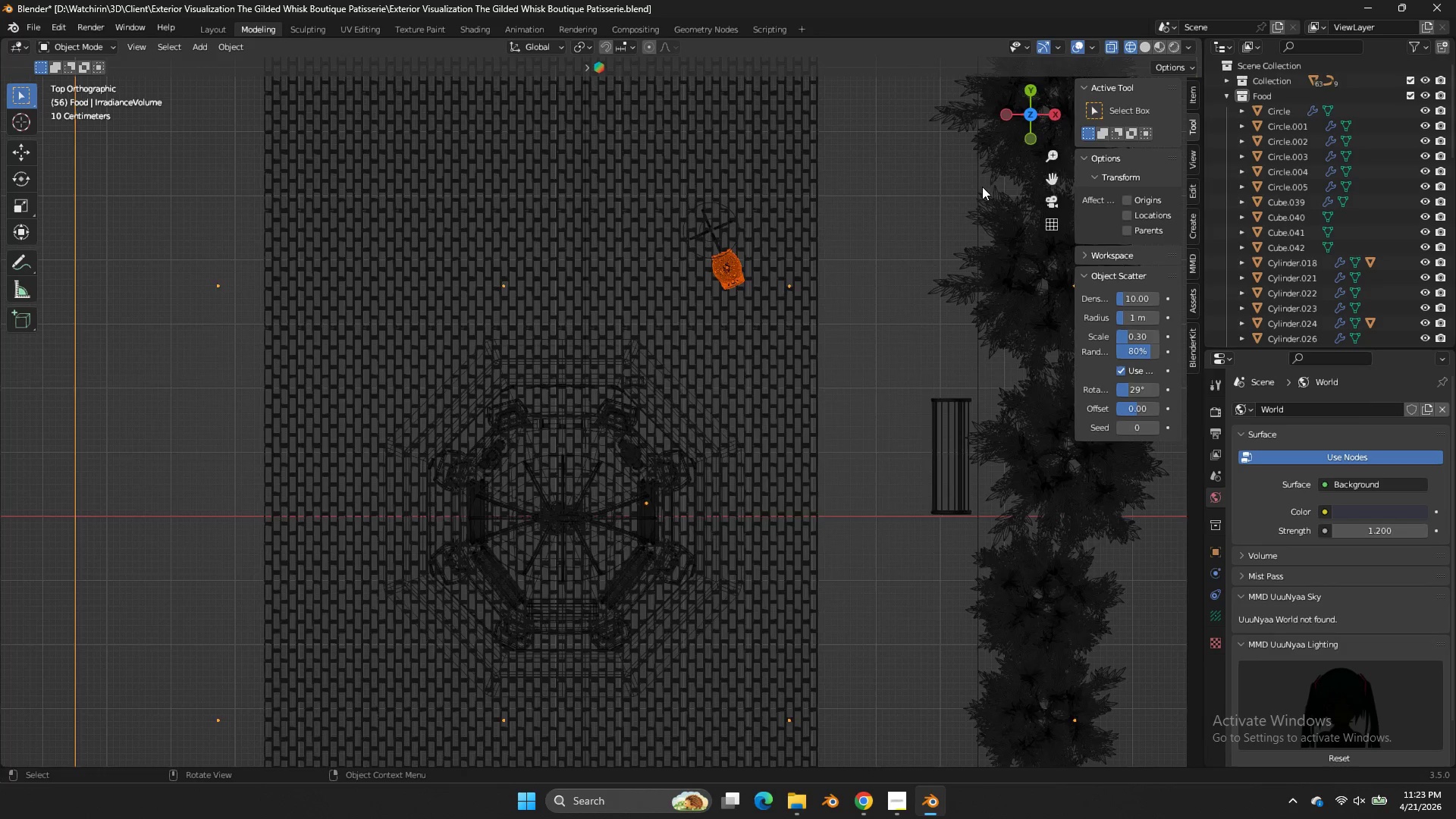 
scroll: coordinate [1012, 174], scroll_direction: up, amount: 1.0
 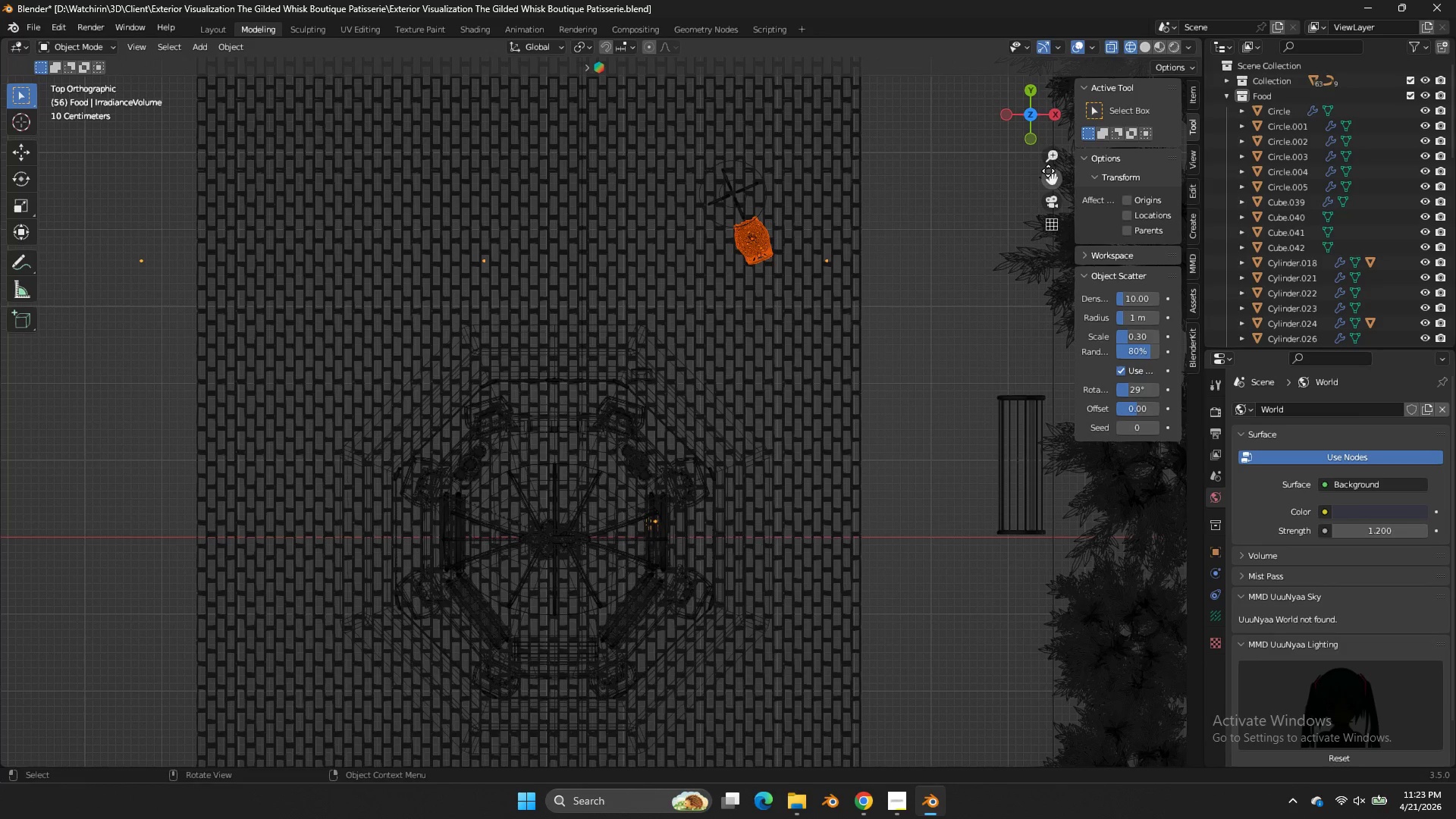 
left_click_drag(start_coordinate=[1048, 171], to_coordinate=[996, 372])
 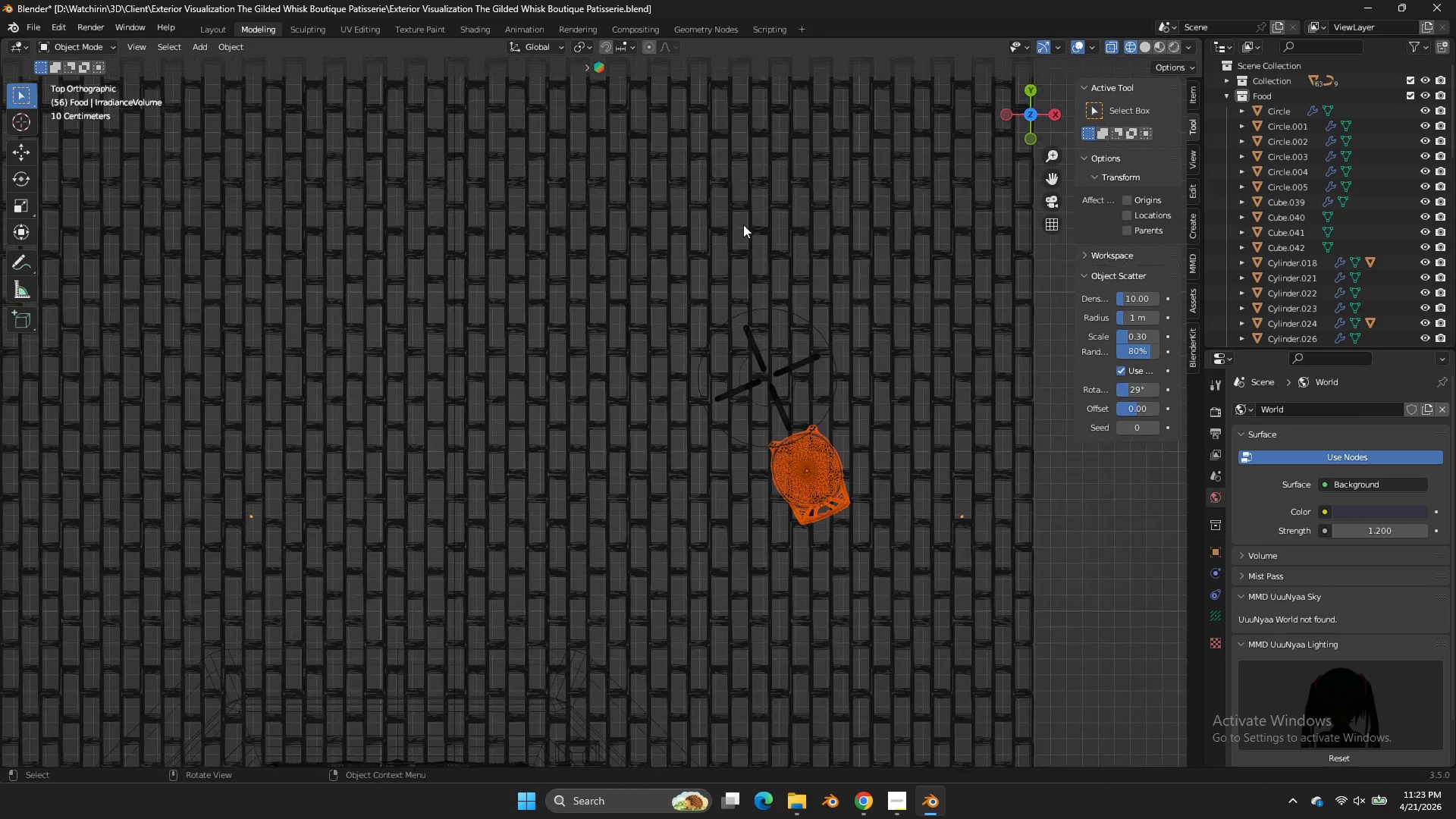 
scroll: coordinate [747, 227], scroll_direction: up, amount: 4.0
 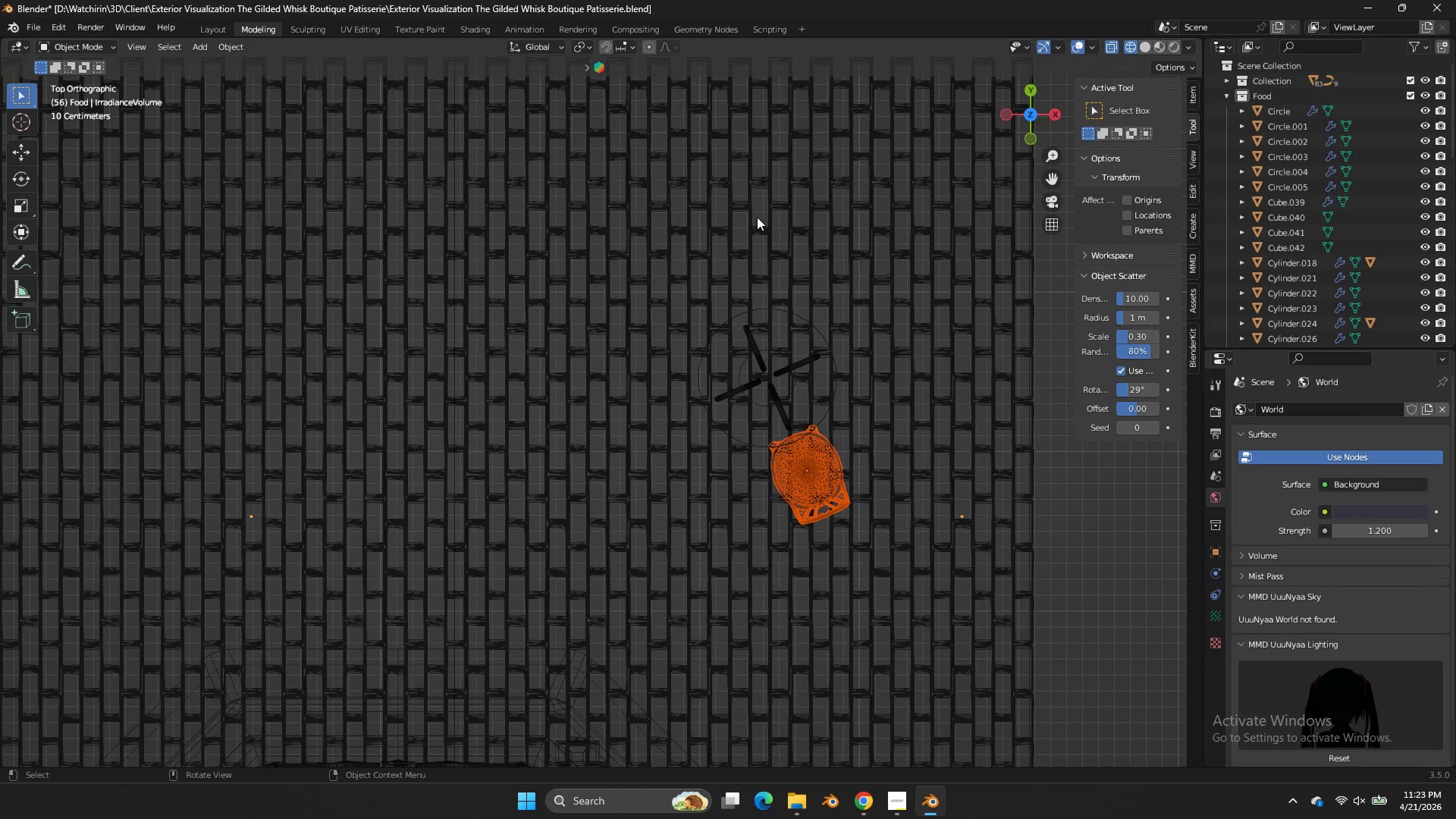 
key(Shift+D)
 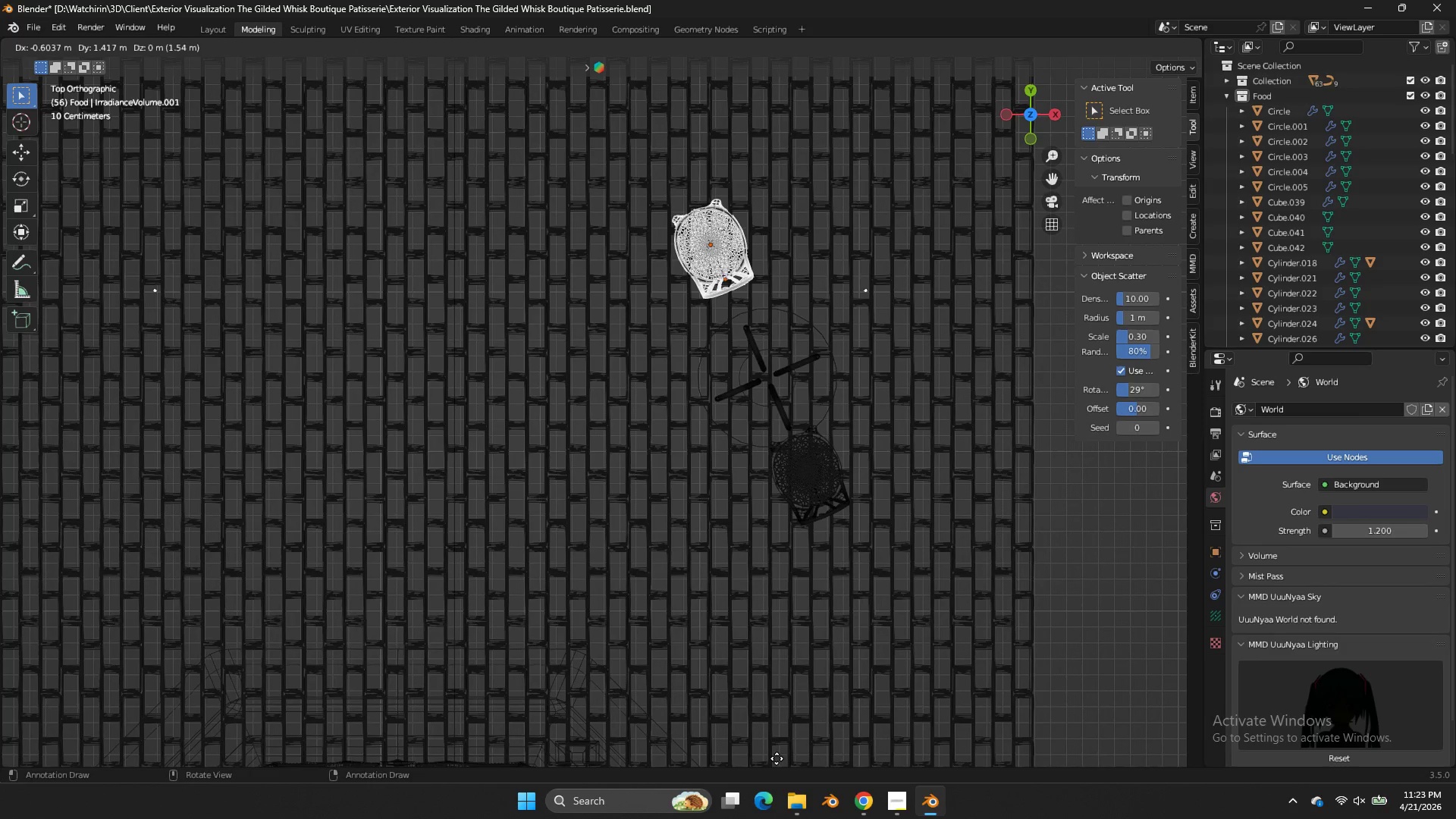 
left_click([777, 758])
 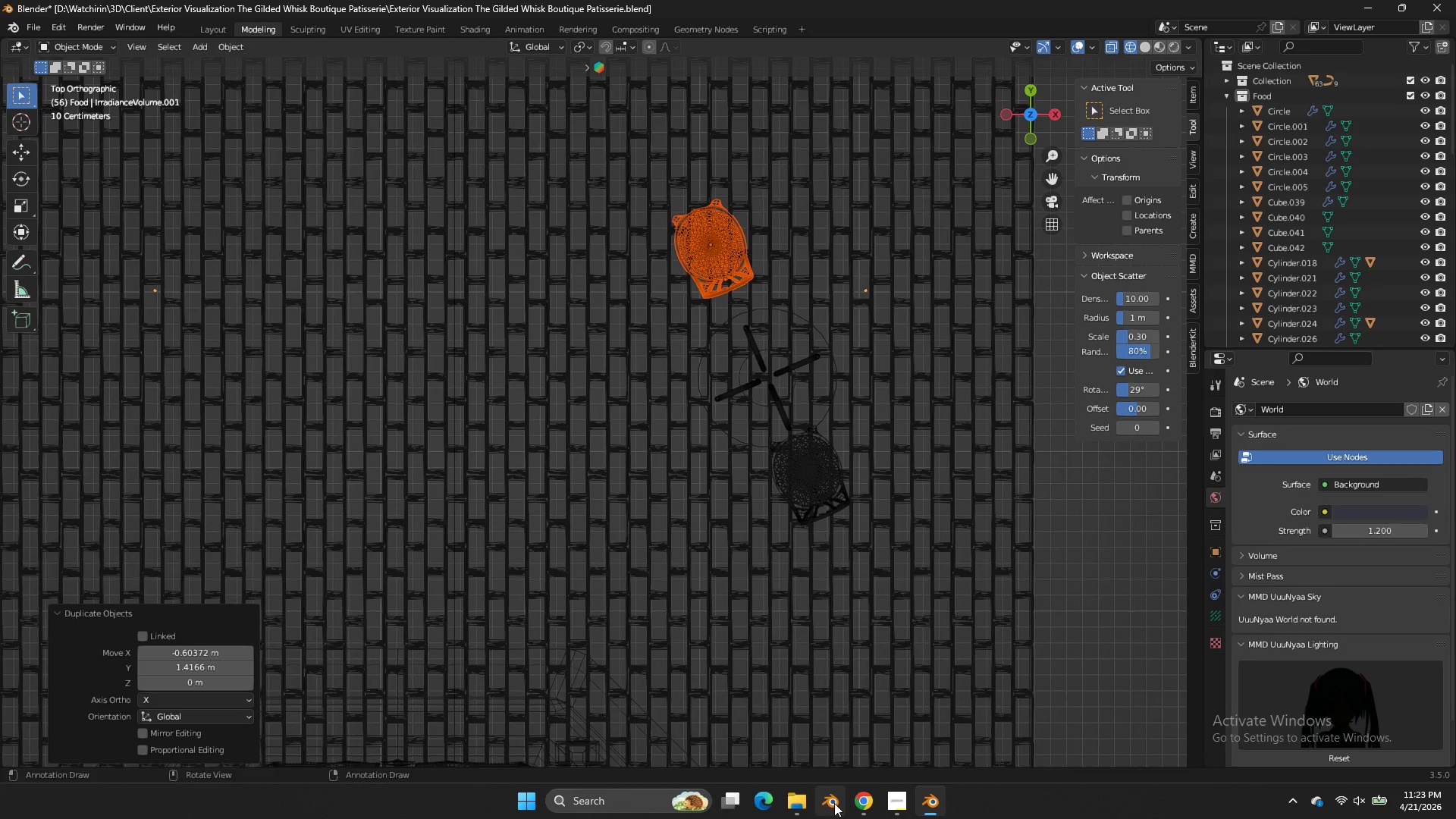 
scroll: coordinate [834, 495], scroll_direction: down, amount: 15.0
 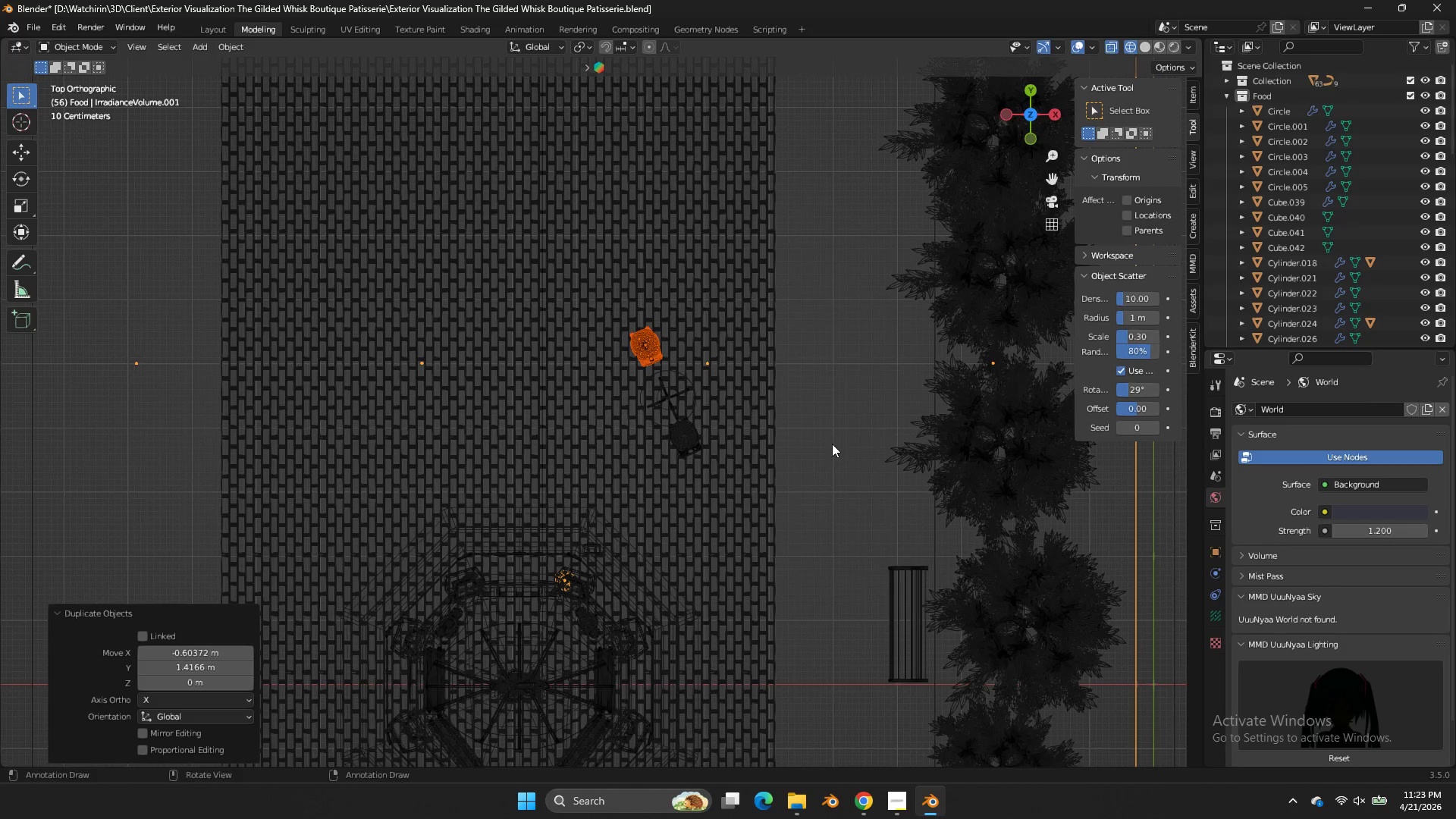 
key(Control+Z)
 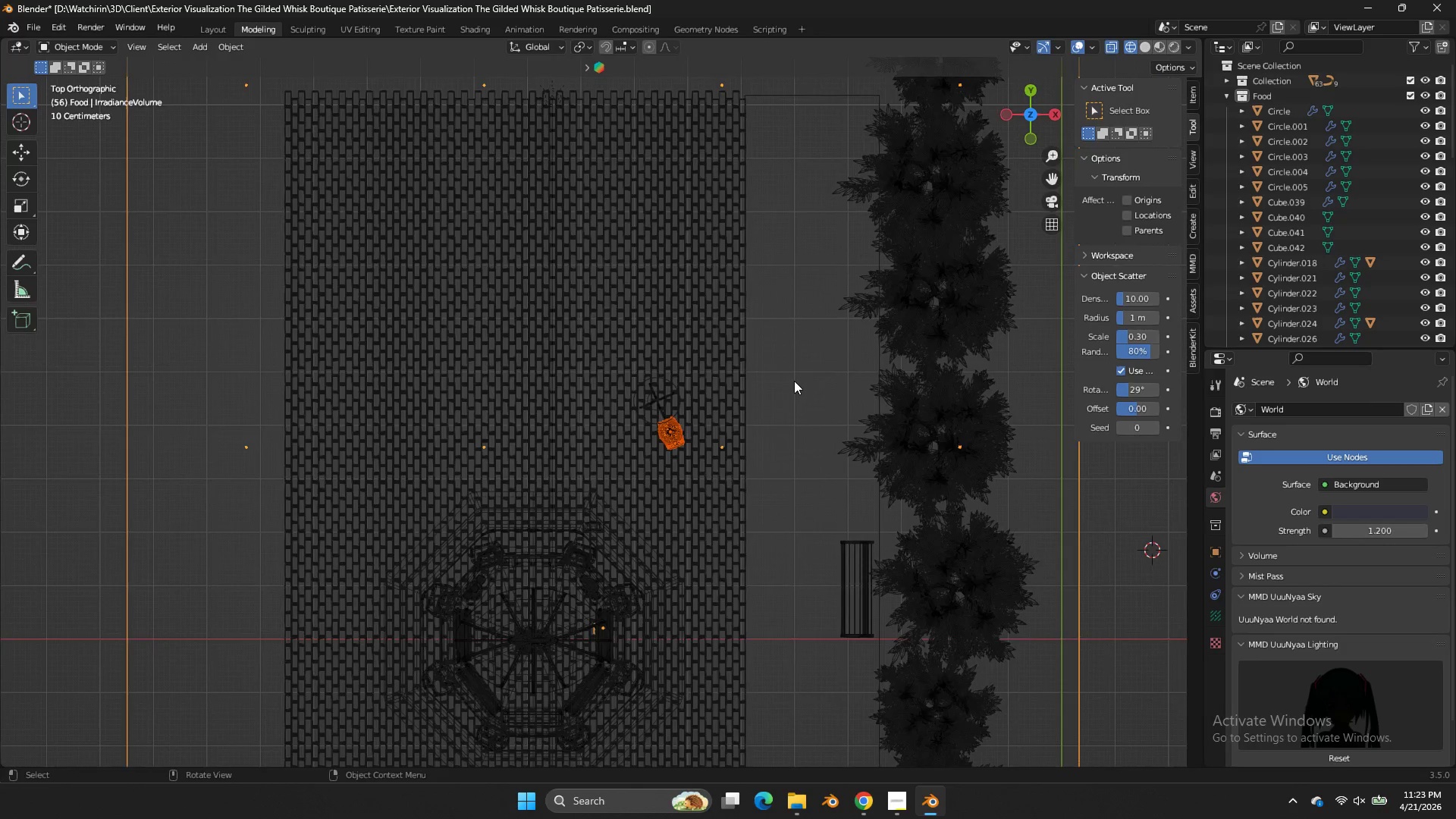 
scroll: coordinate [794, 381], scroll_direction: down, amount: 6.0
 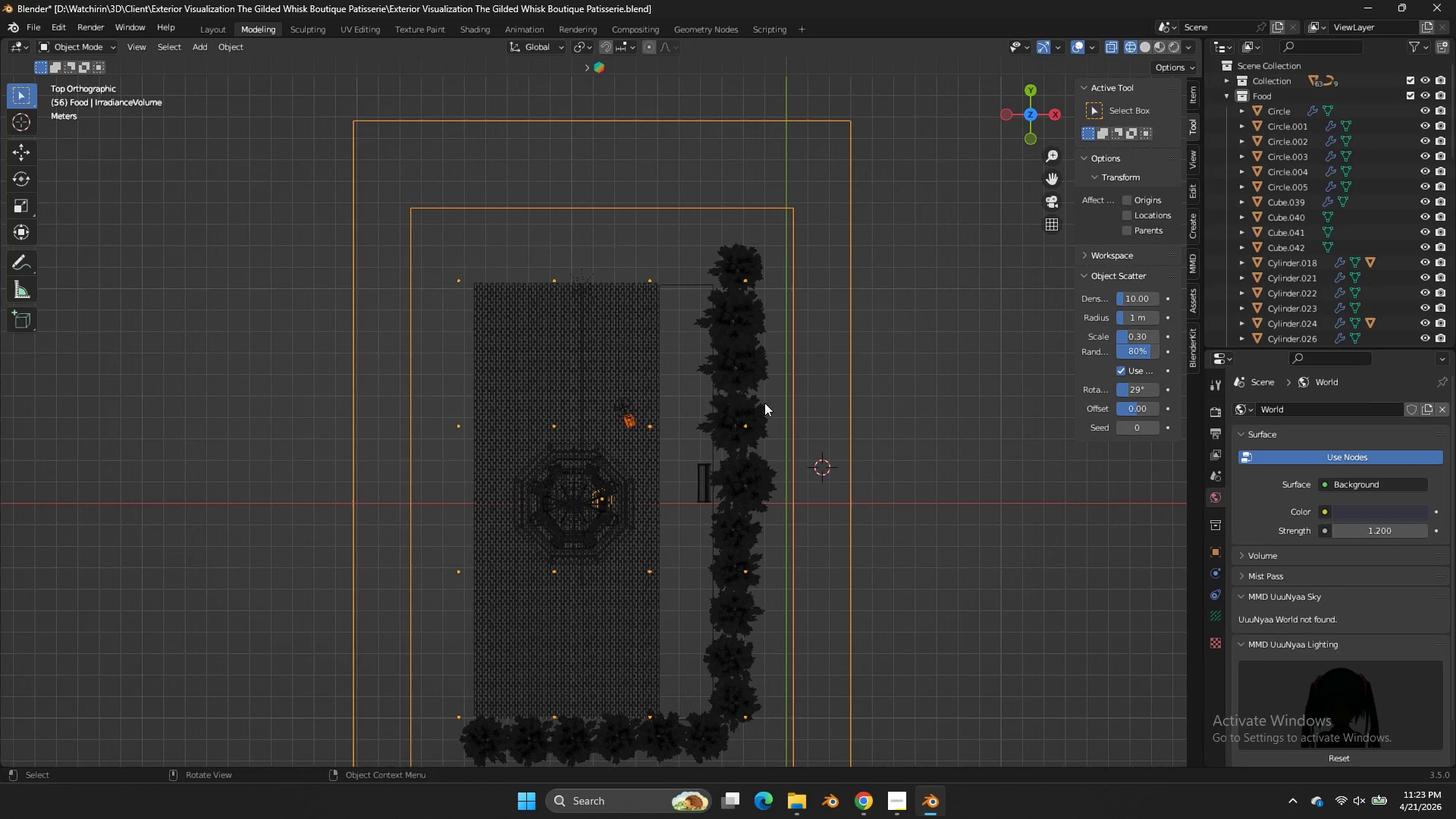 
hold_key(key=ControlLeft, duration=1.0)
left_click_drag(start_coordinate=[675, 417], to_coordinate=[644, 435])
 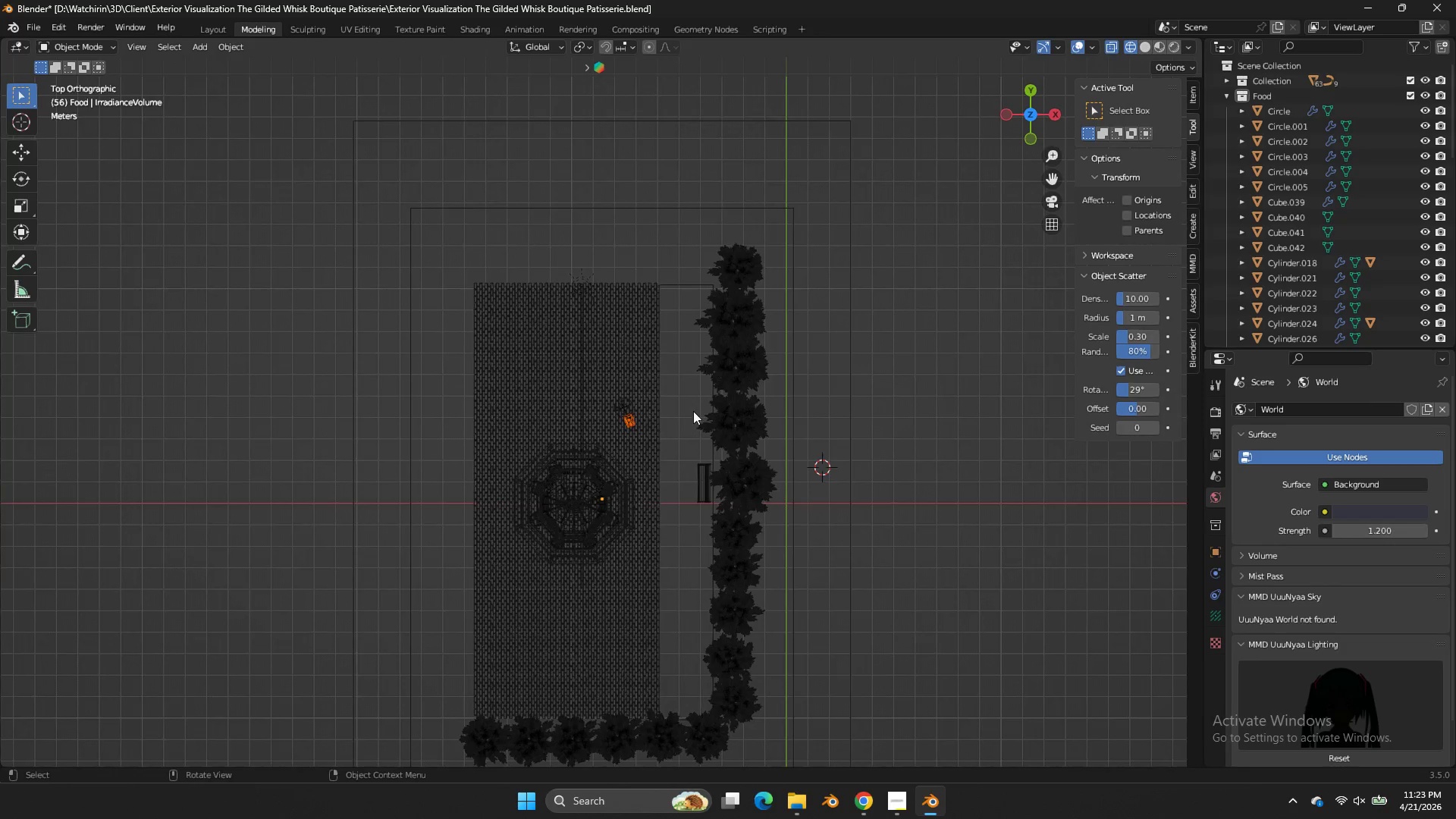 
key(Shift+ShiftLeft)
 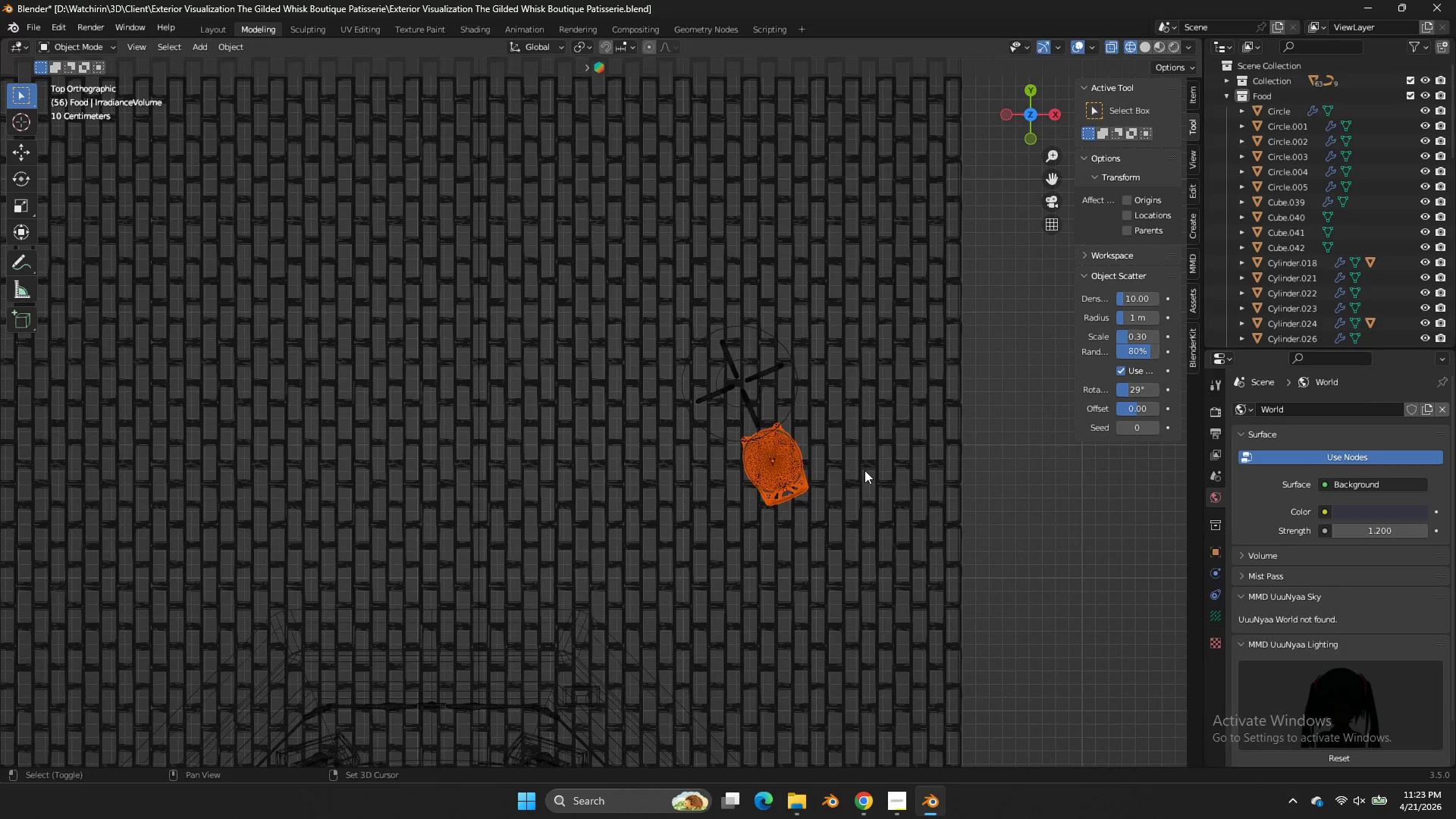 
key(Shift+D)
 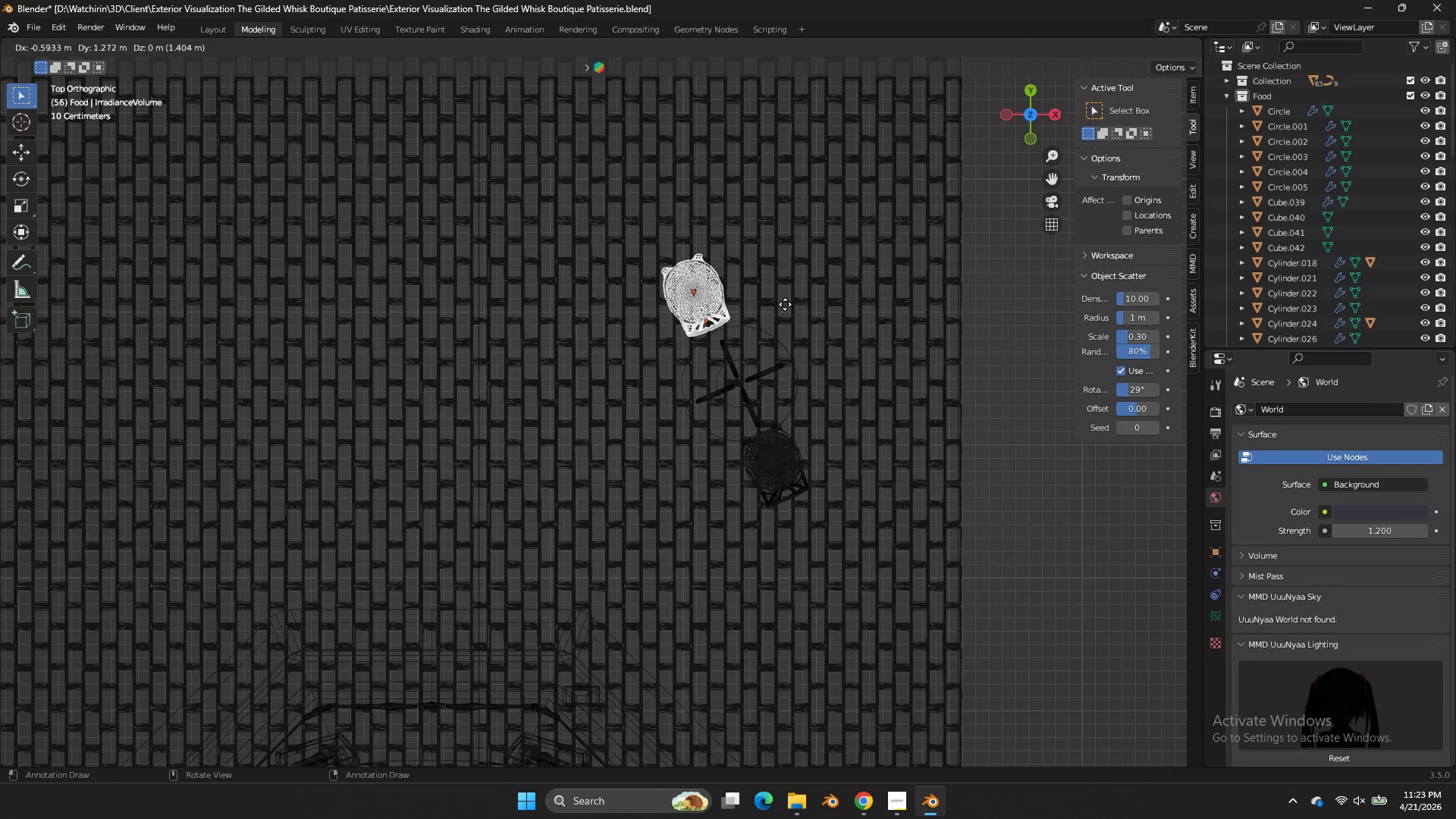 
scroll: coordinate [809, 380], scroll_direction: up, amount: 10.0
 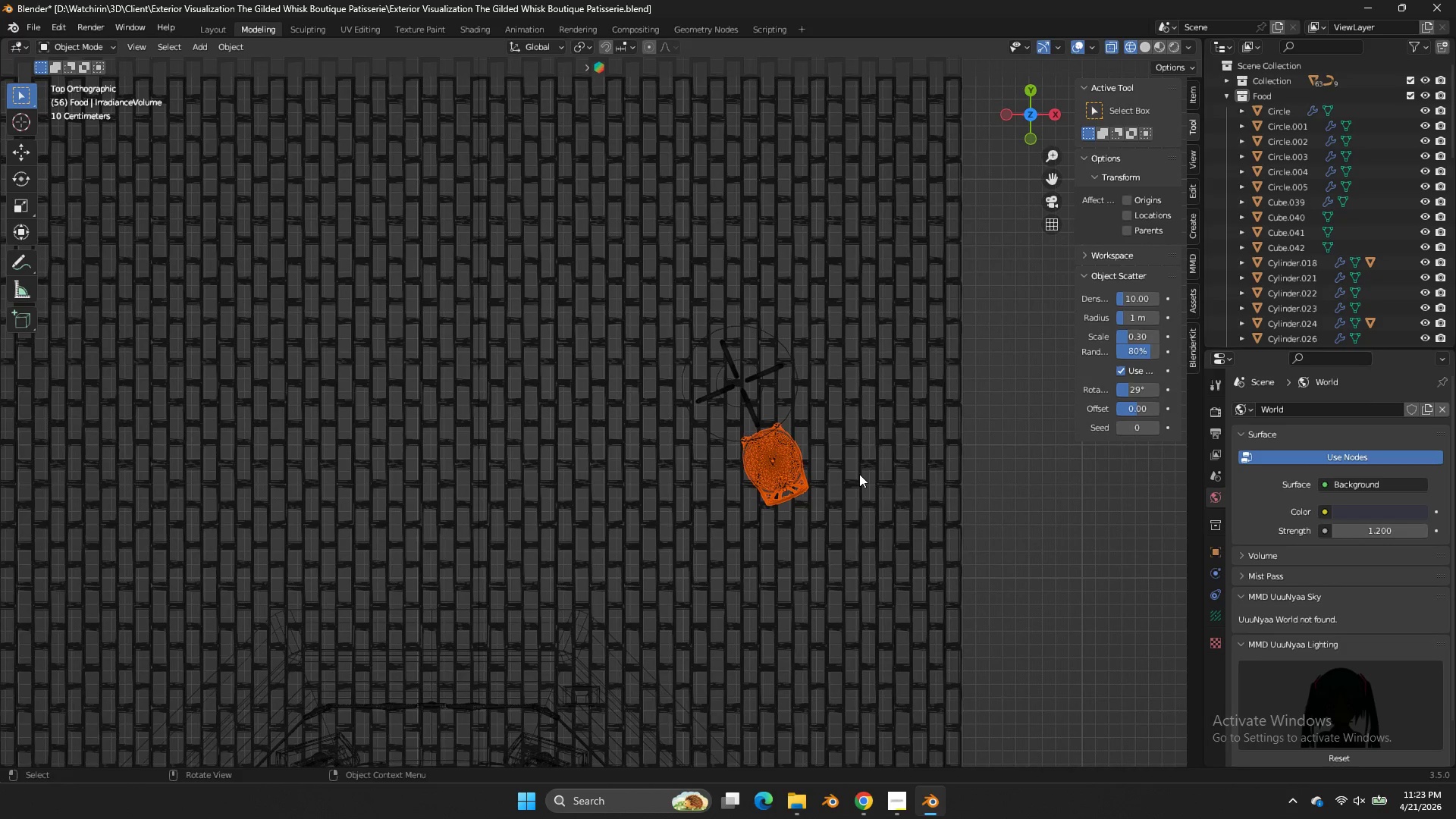 
left_click([785, 304])
 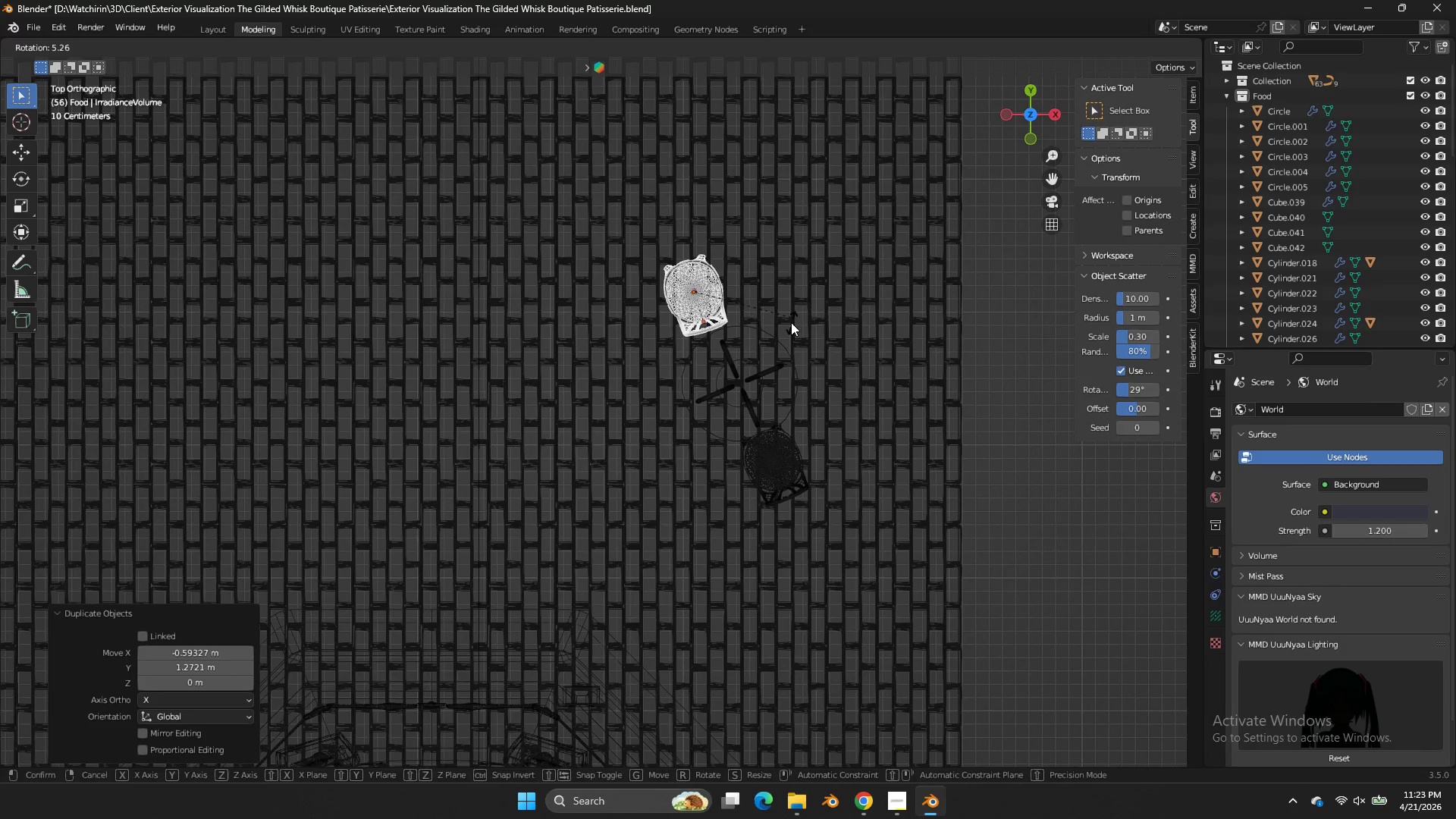 
key(R)
 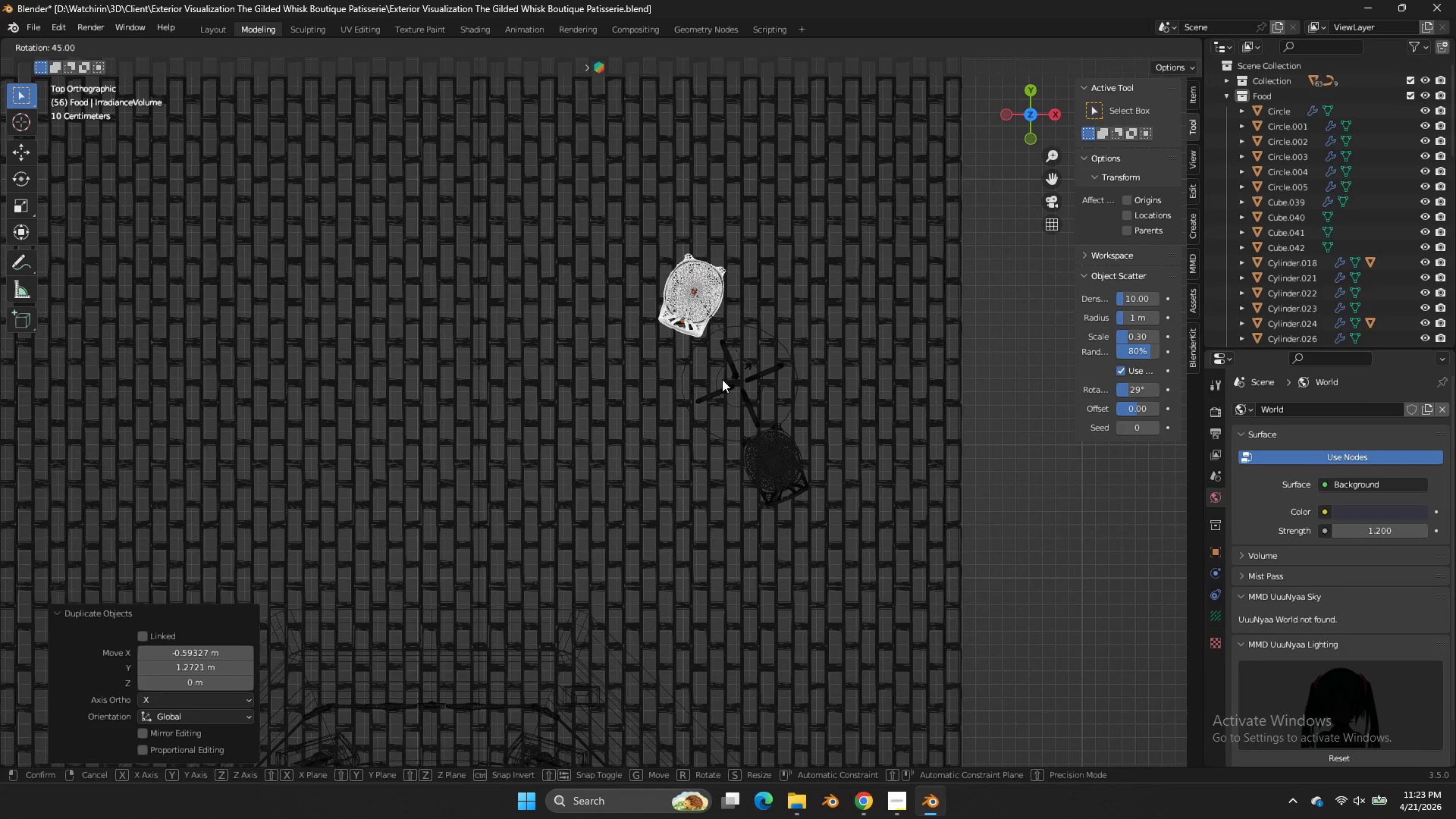 
hold_key(key=ControlLeft, duration=1.77)
double_click([554, 279])
 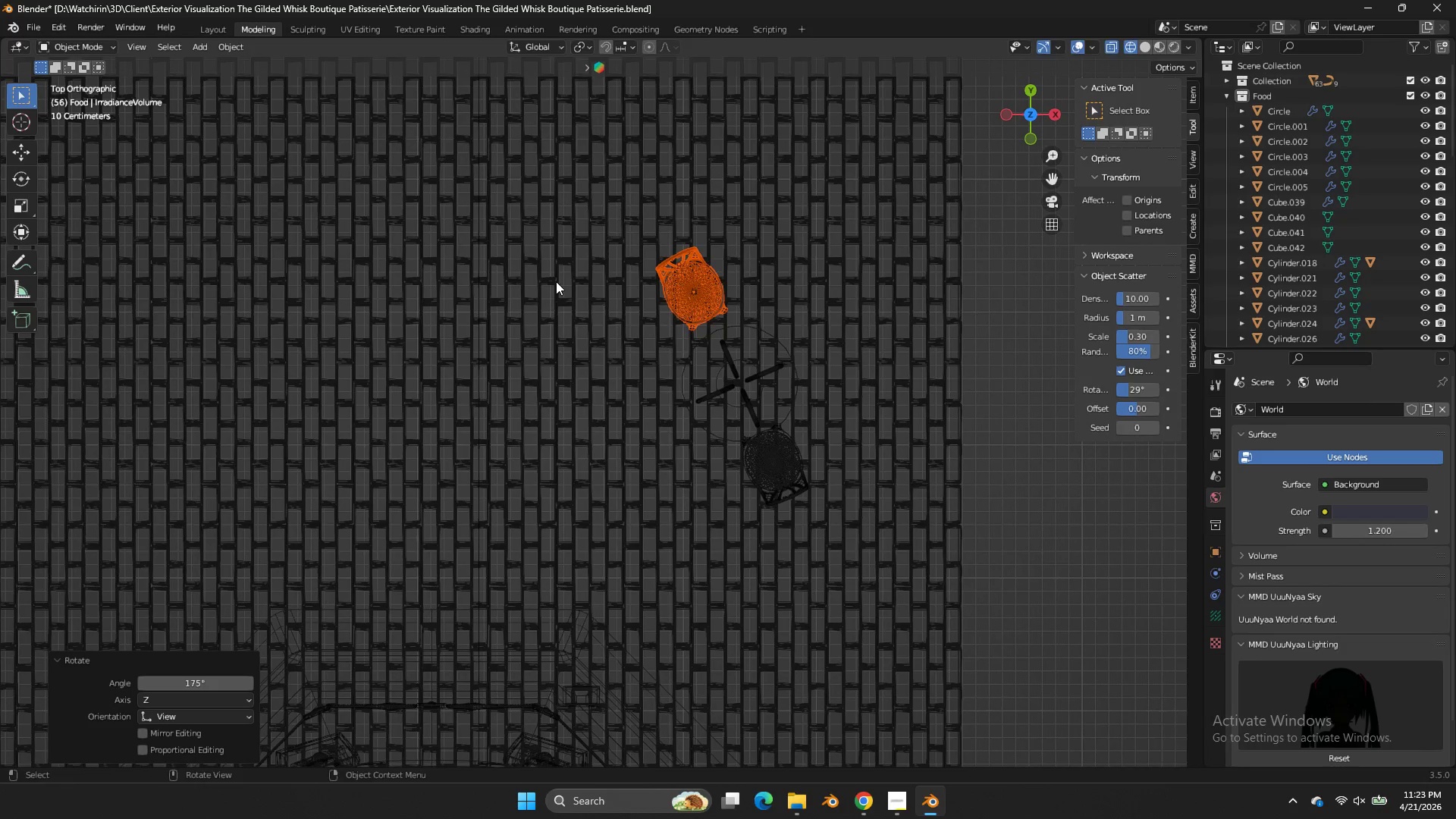 
key(G)
 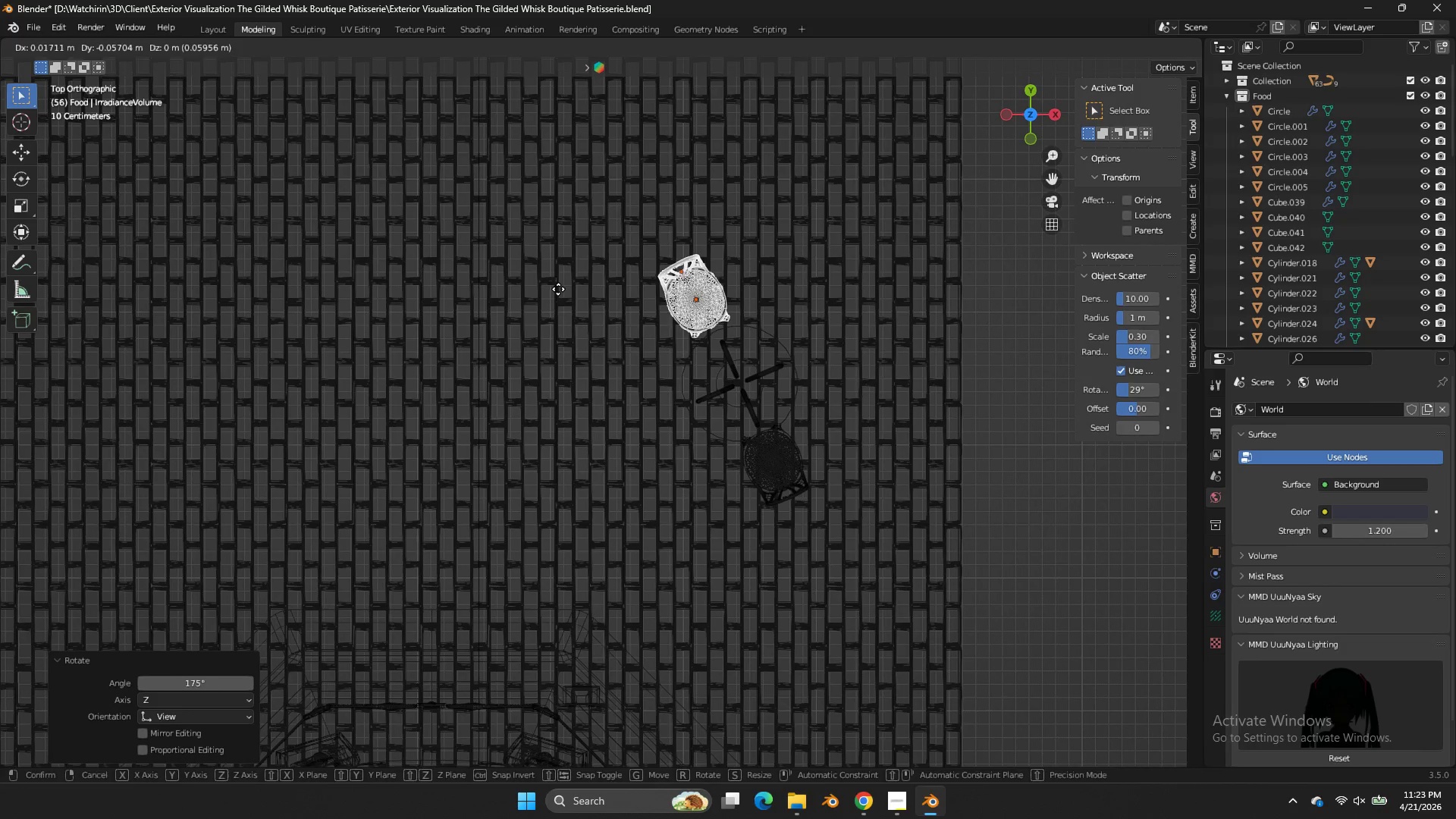 
left_click([558, 289])
 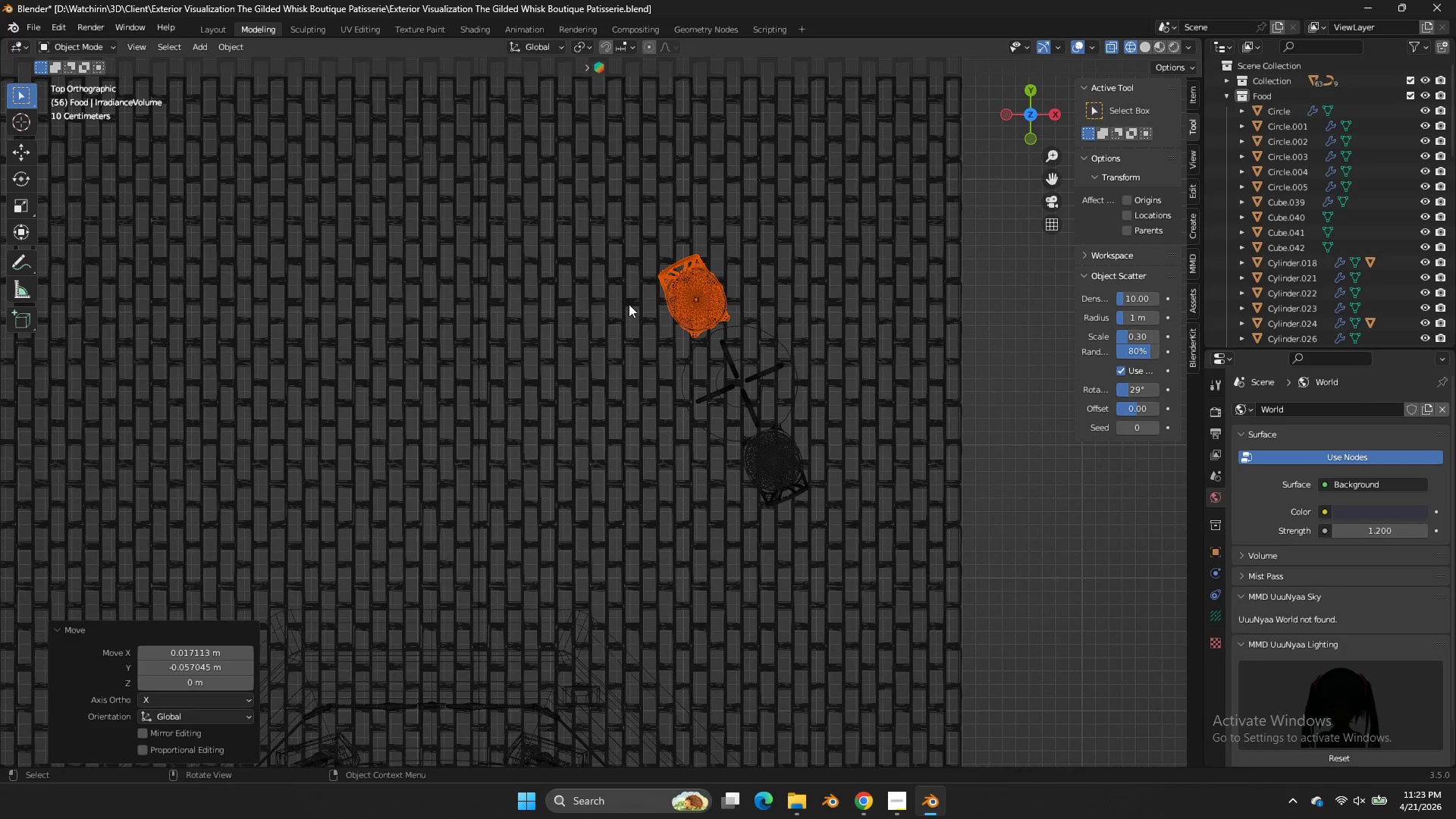 
key(Control+ControlLeft)
 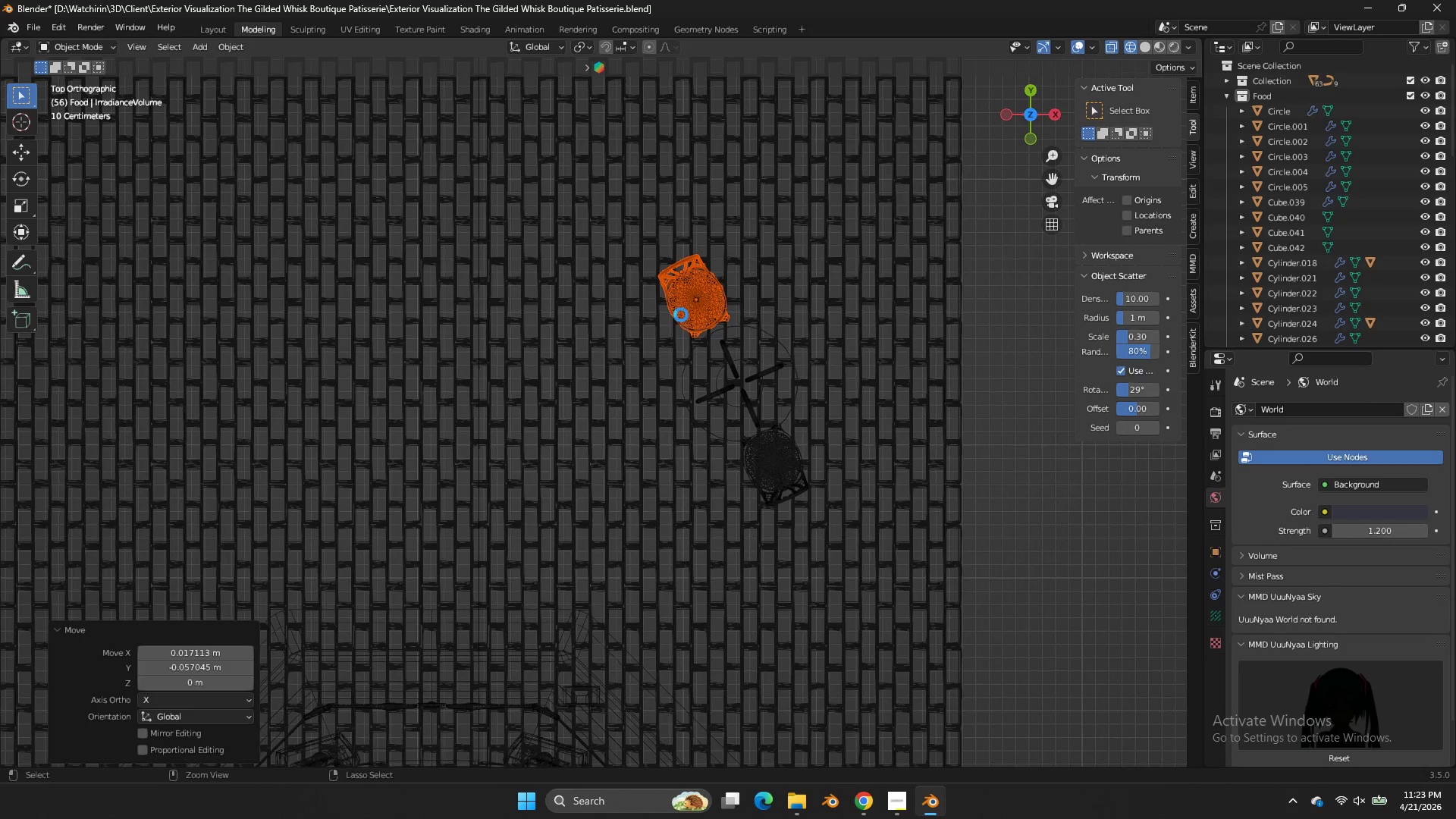 
key(Control+S)
 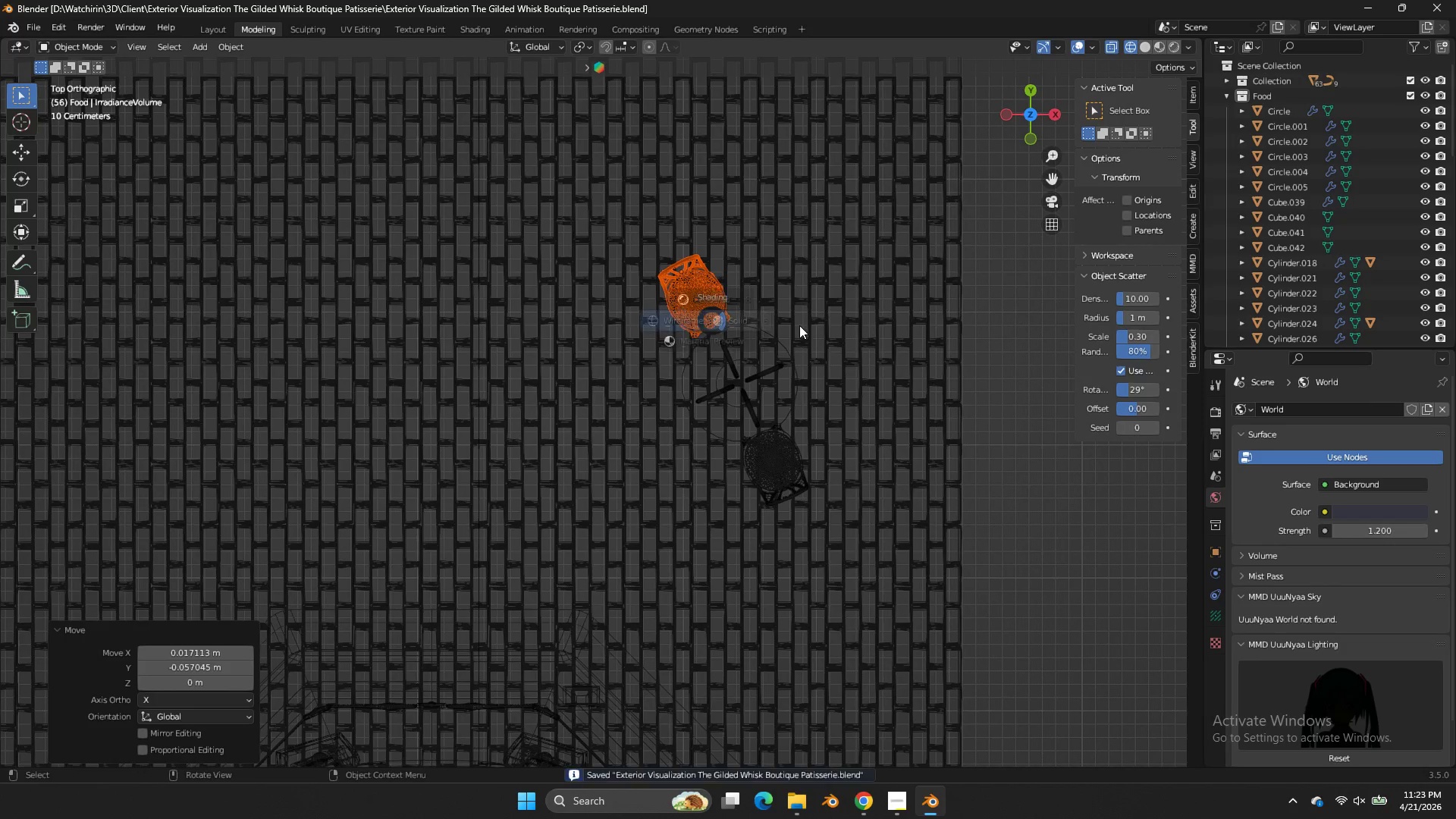 
key(Z)
 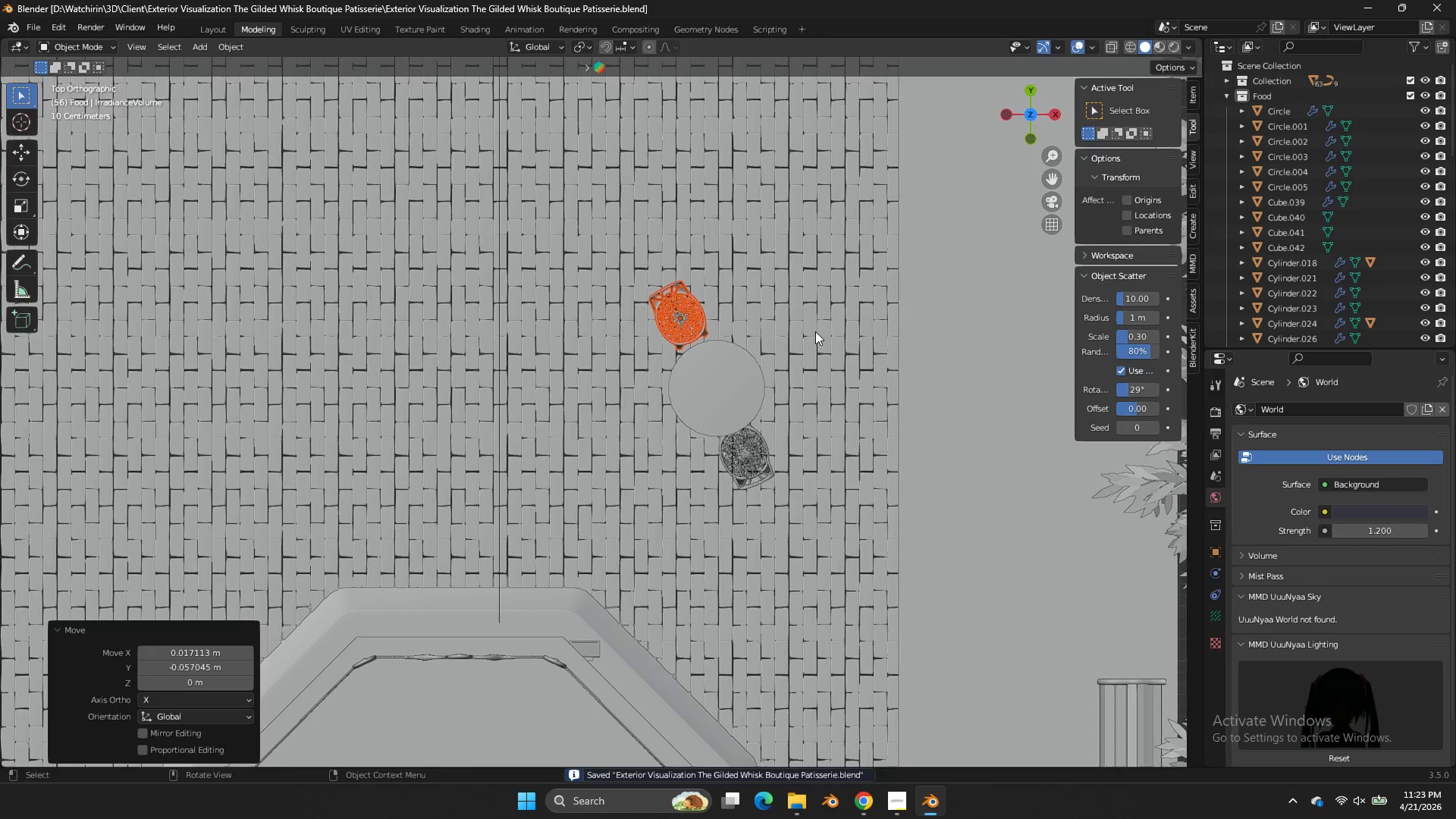 
key(Tab)
 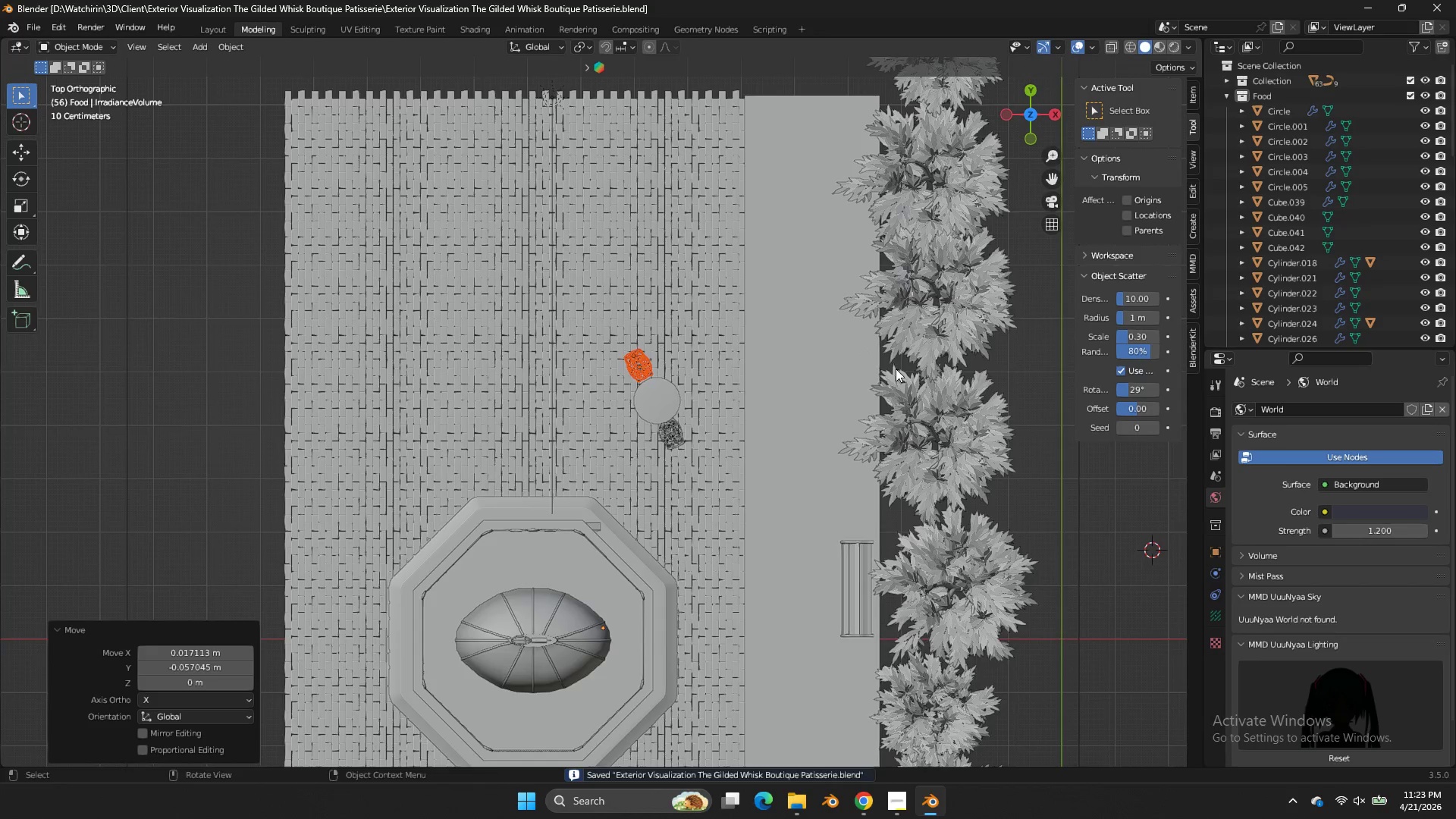 
scroll: coordinate [900, 370], scroll_direction: down, amount: 9.0
 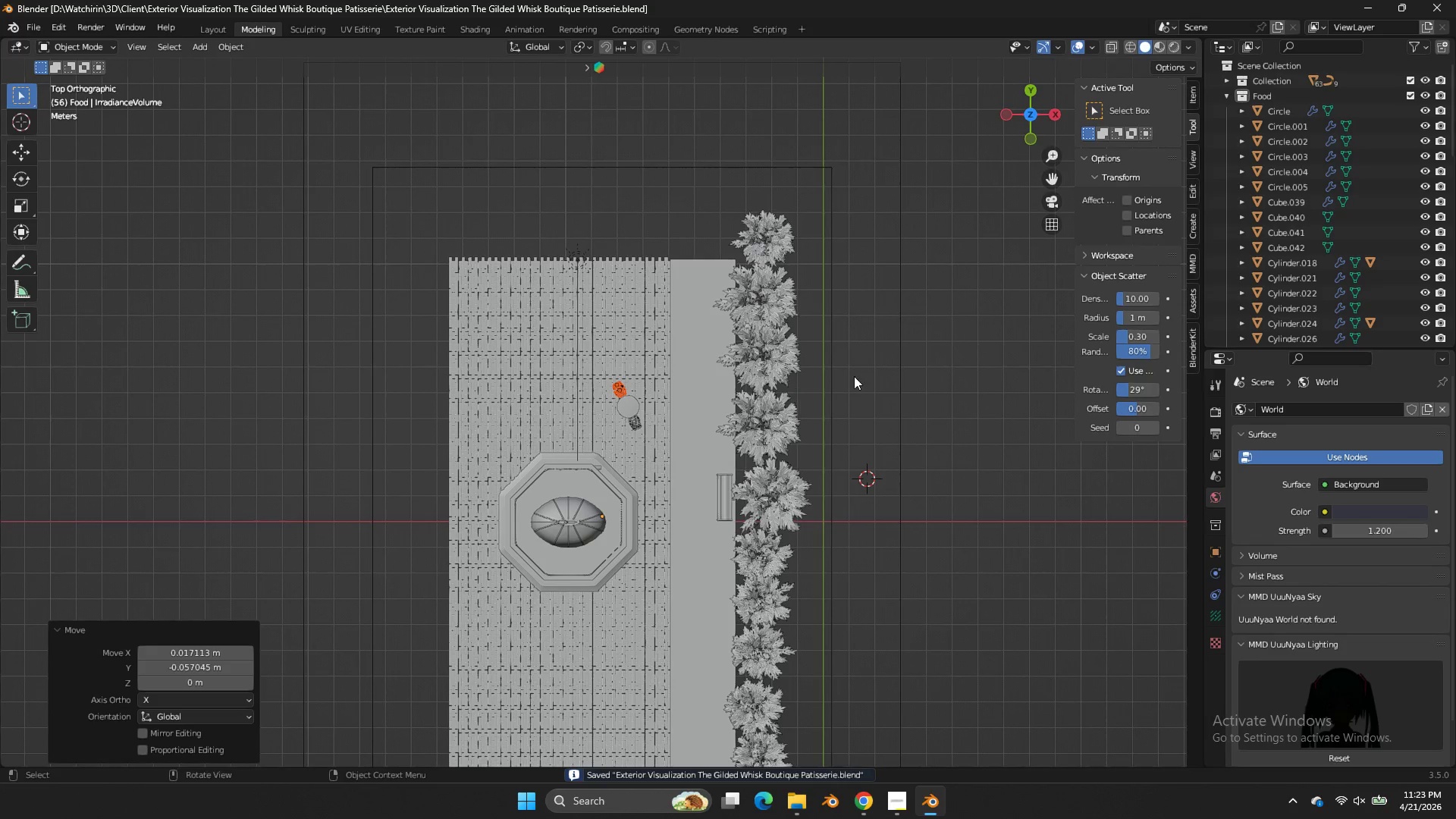 
left_click([864, 375])
 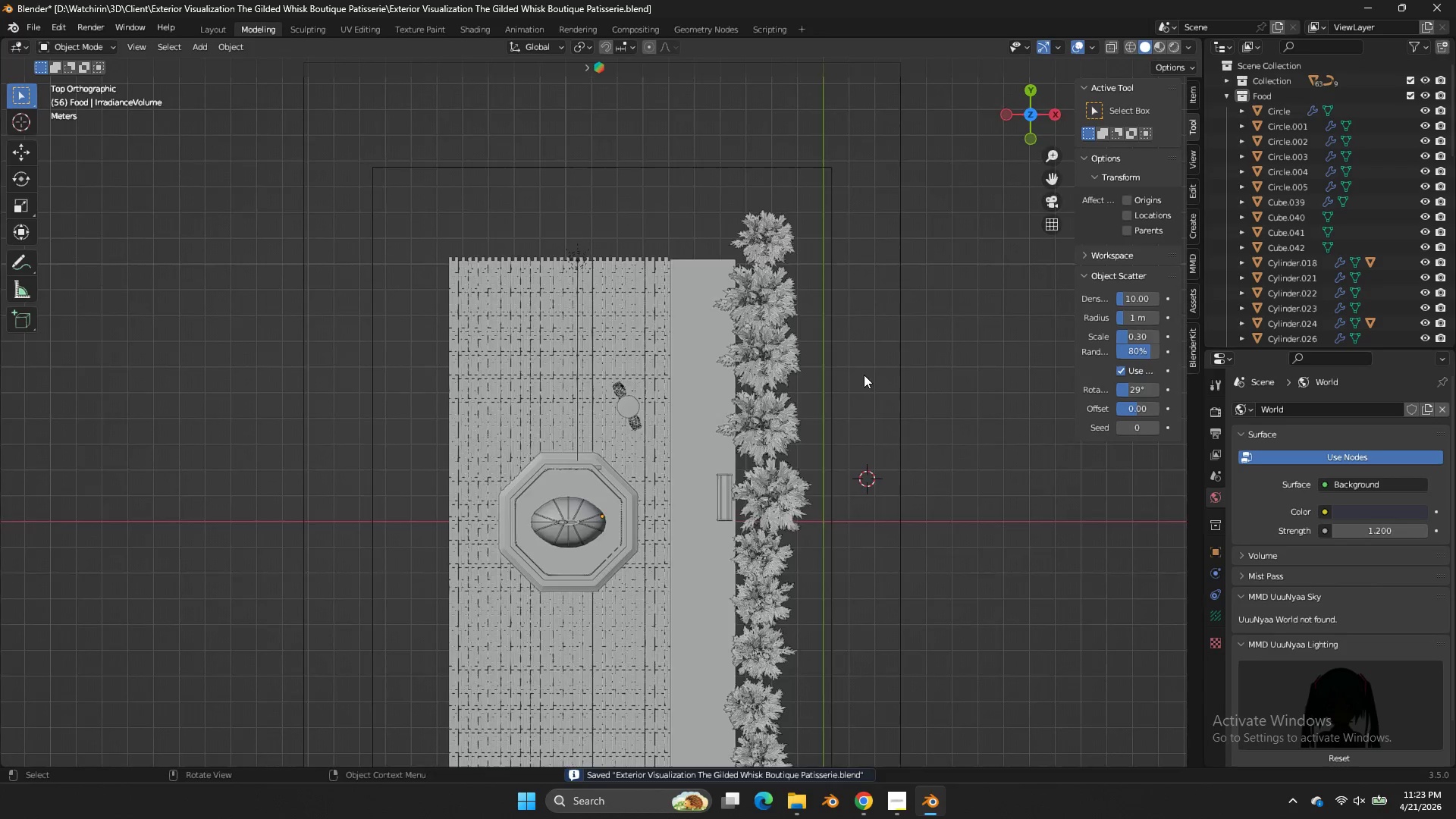 
key(Z)
 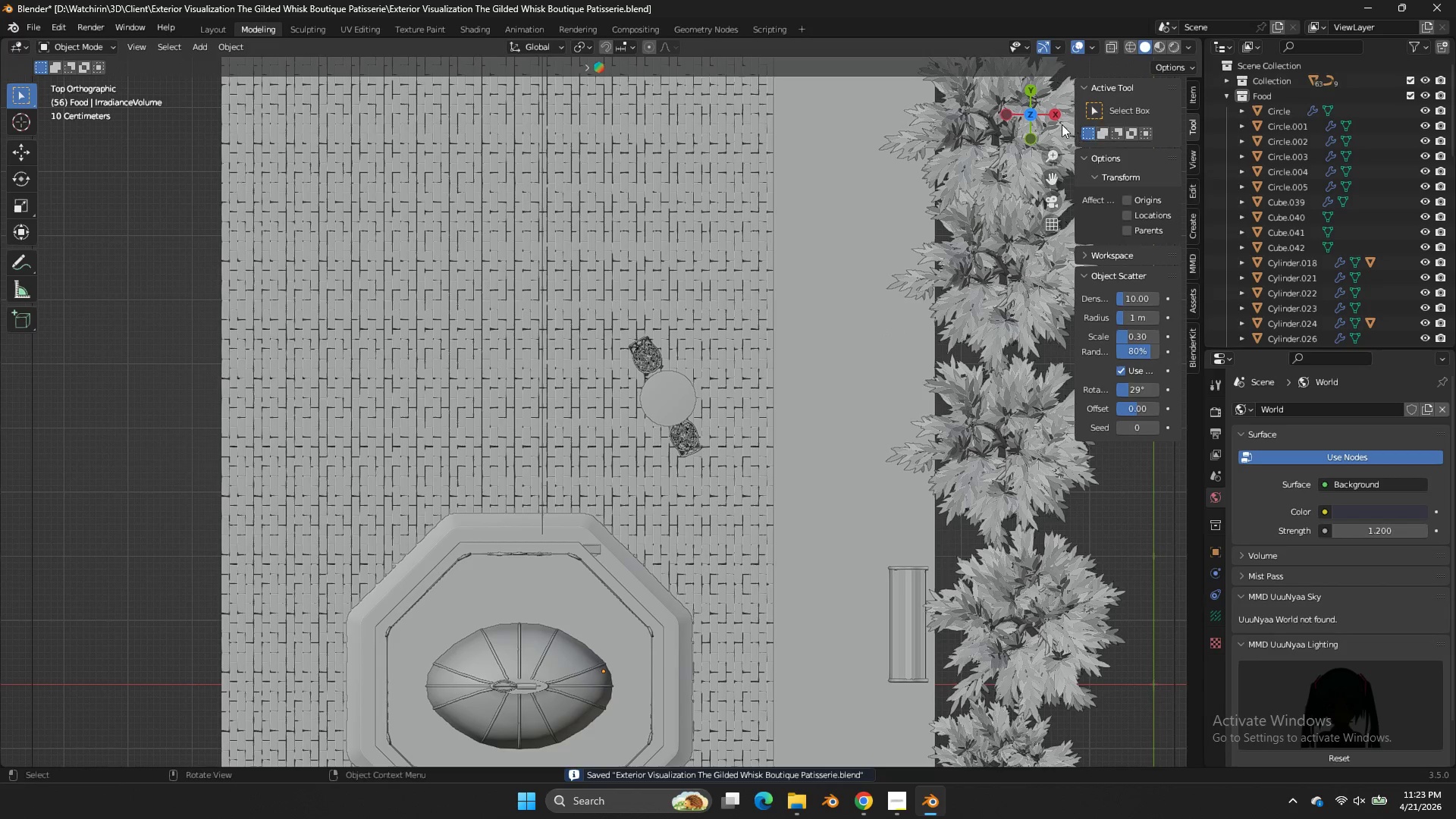 
scroll: coordinate [864, 375], scroll_direction: up, amount: 5.0
 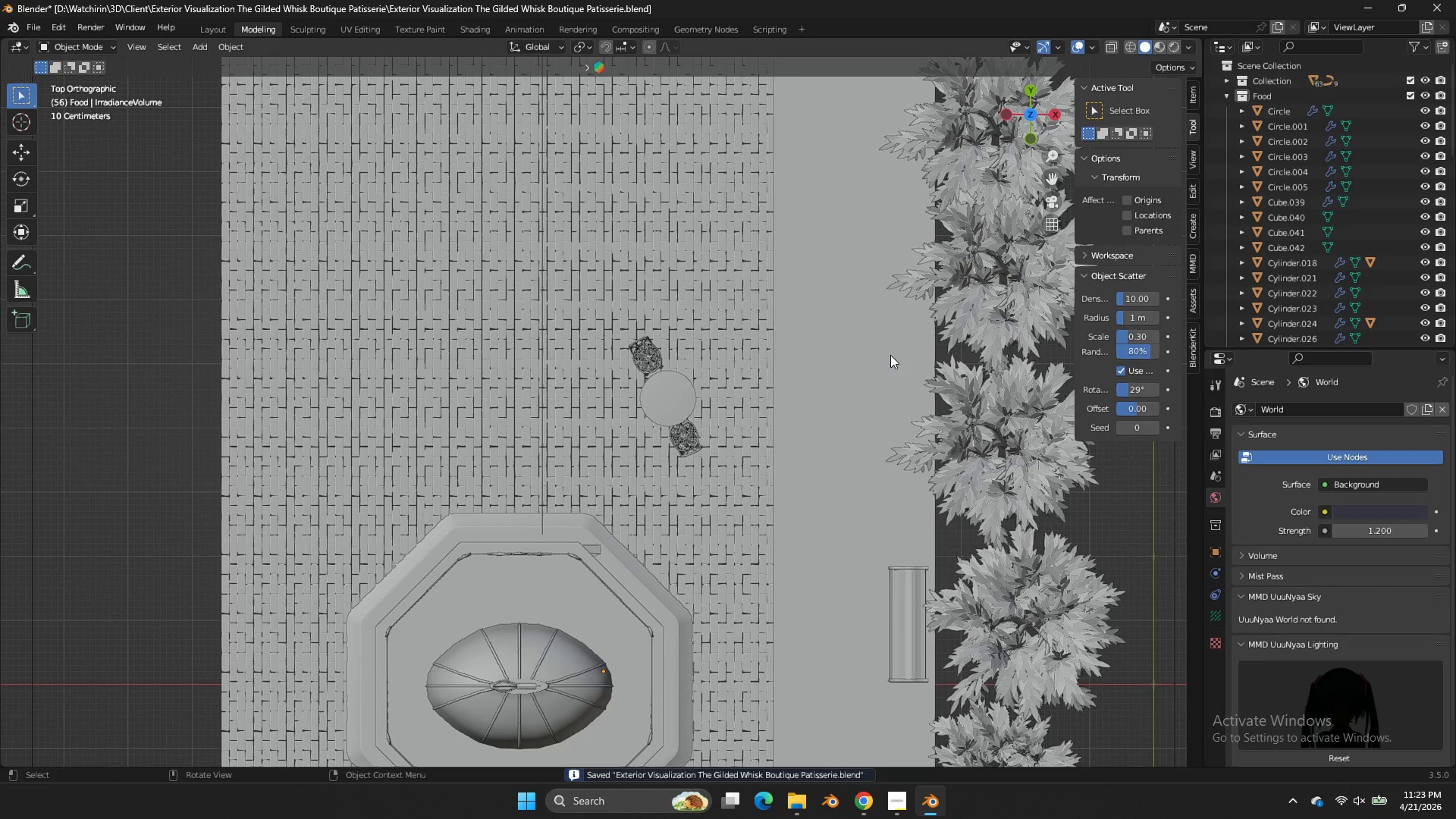 
double_click([1056, 120])
 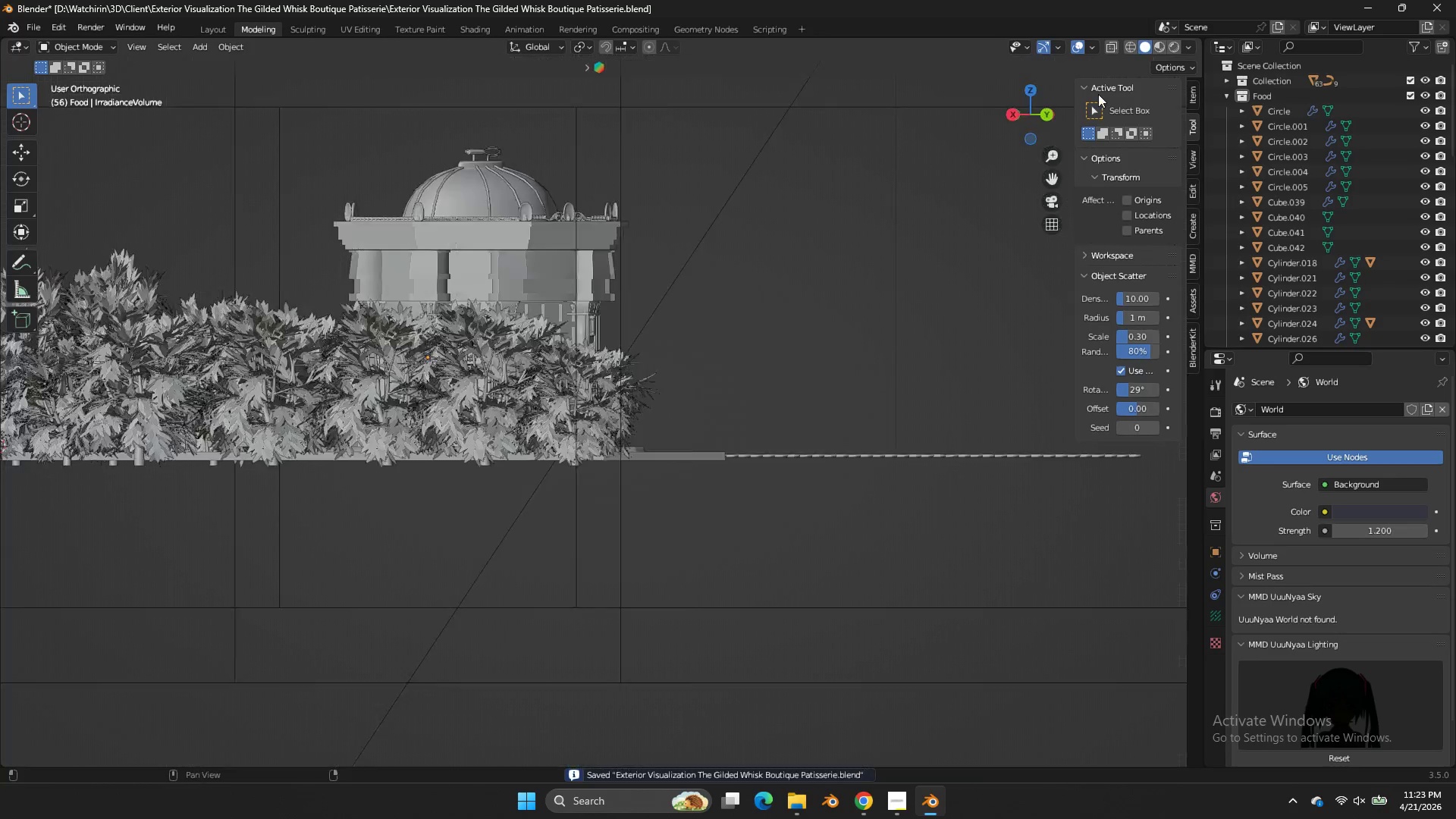 
triple_click([1058, 119])
 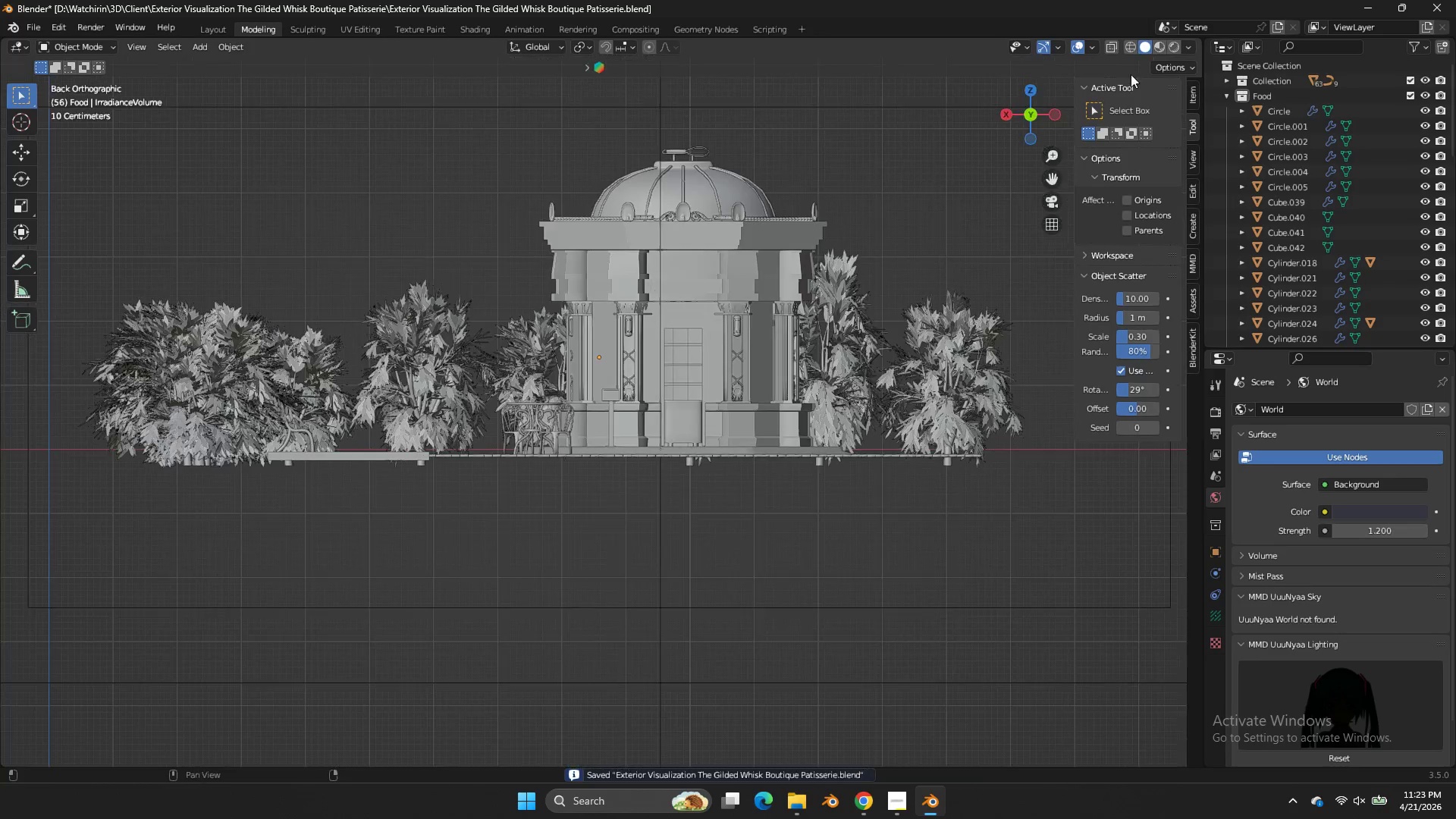 
left_click_drag(start_coordinate=[1067, 114], to_coordinate=[1172, 50])
 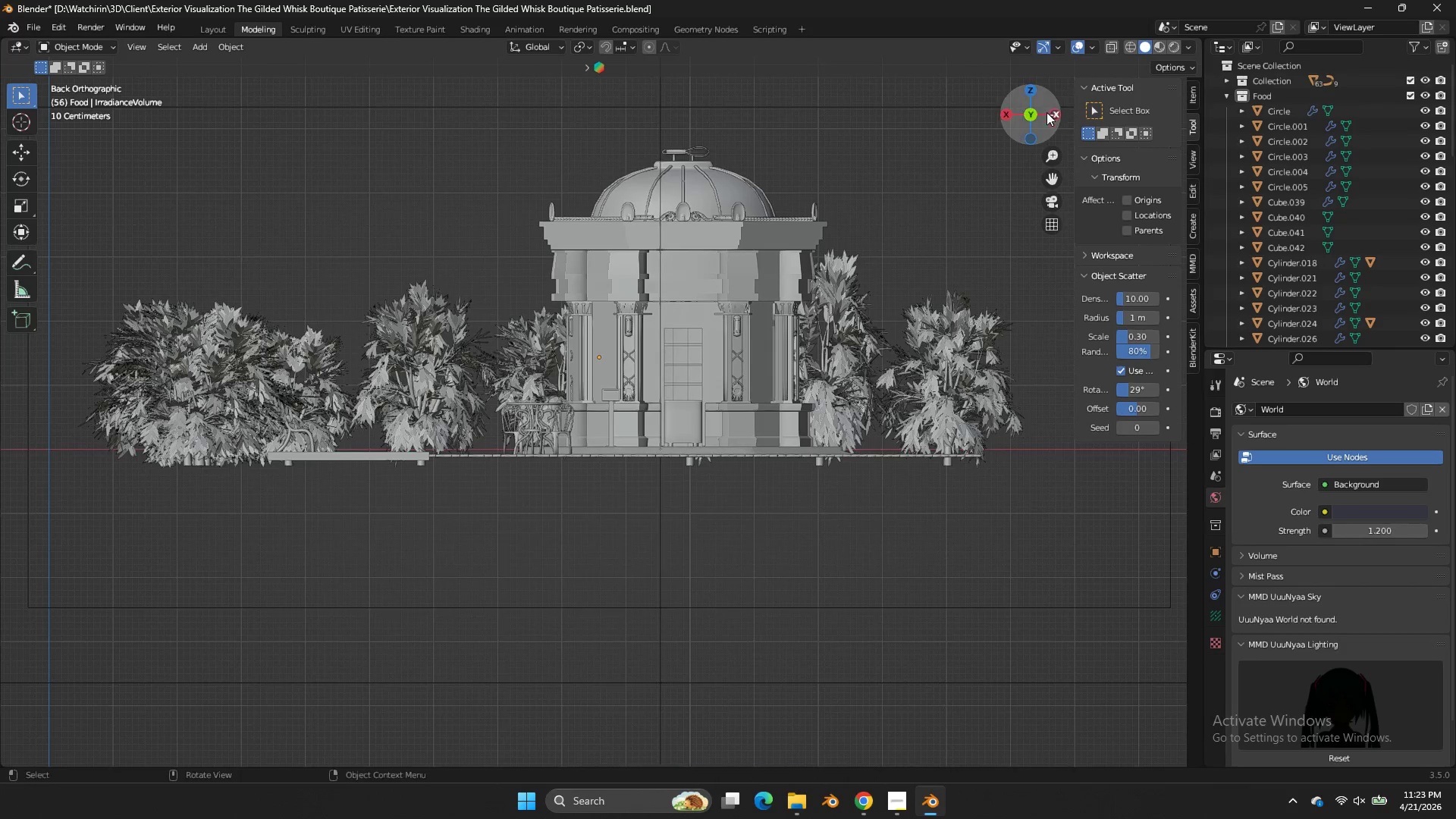 
left_click_drag(start_coordinate=[1046, 108], to_coordinate=[1046, 114])
 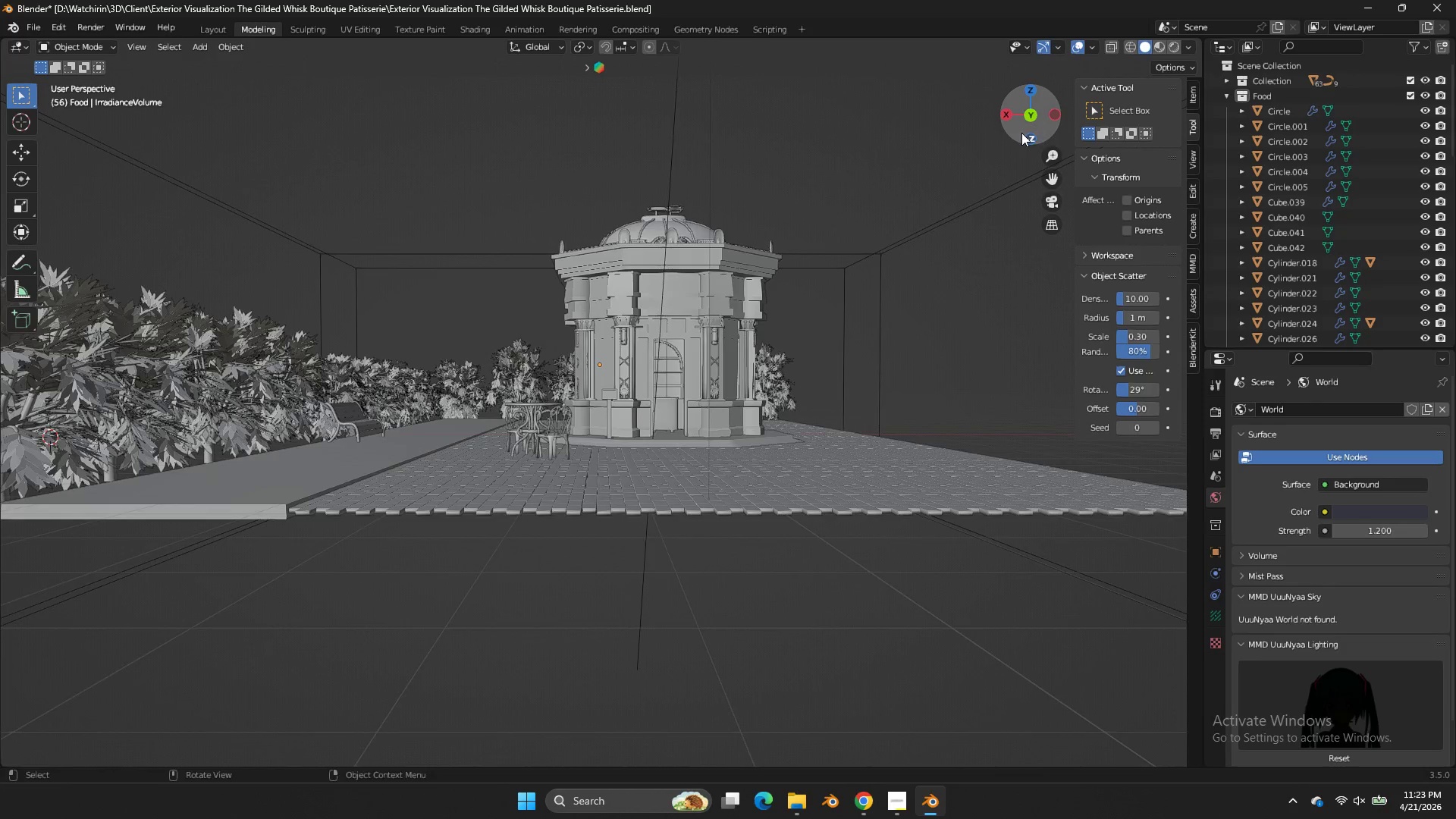 
left_click_drag(start_coordinate=[1027, 134], to_coordinate=[1046, 196])
 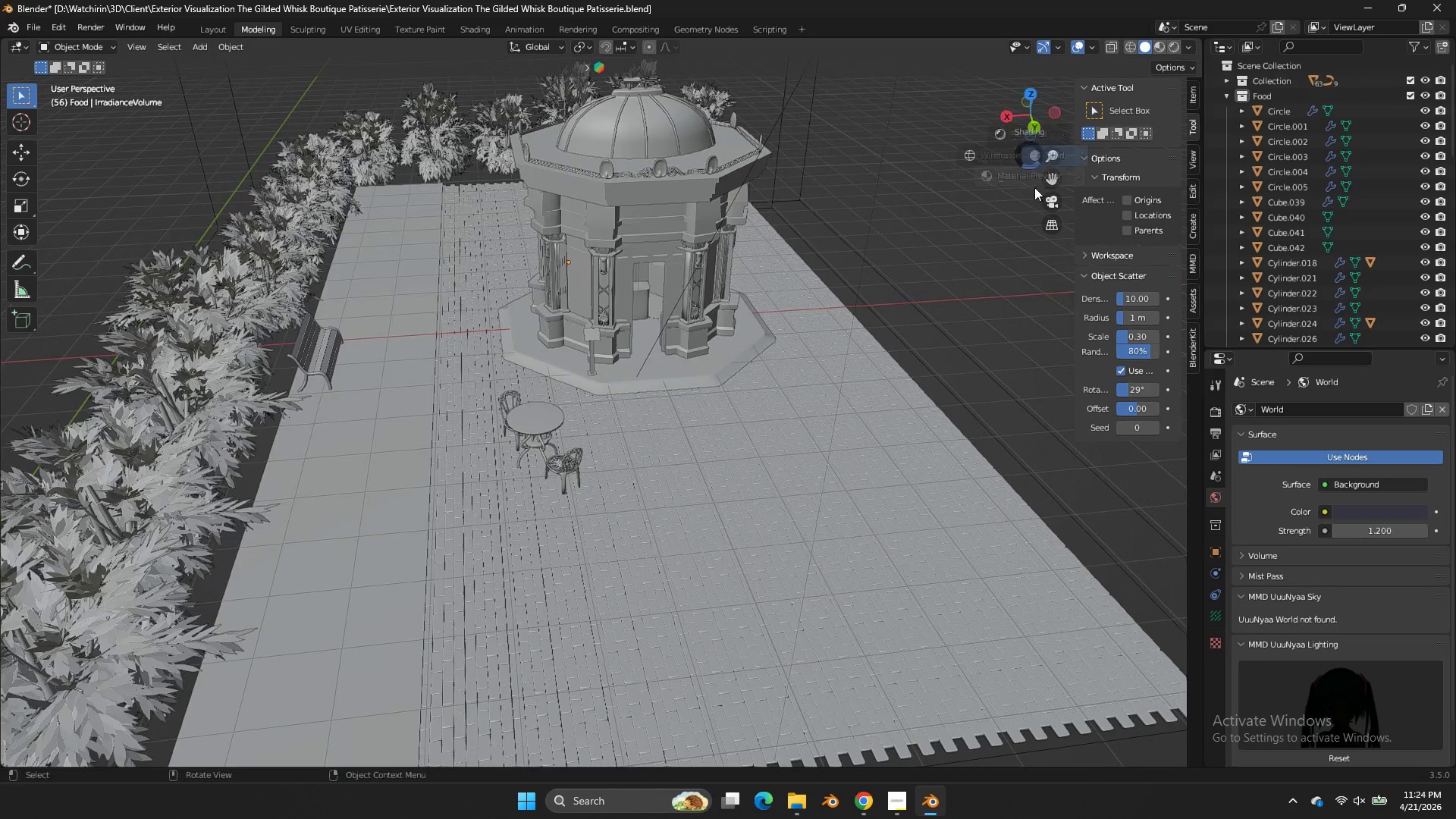 
type(zz)
 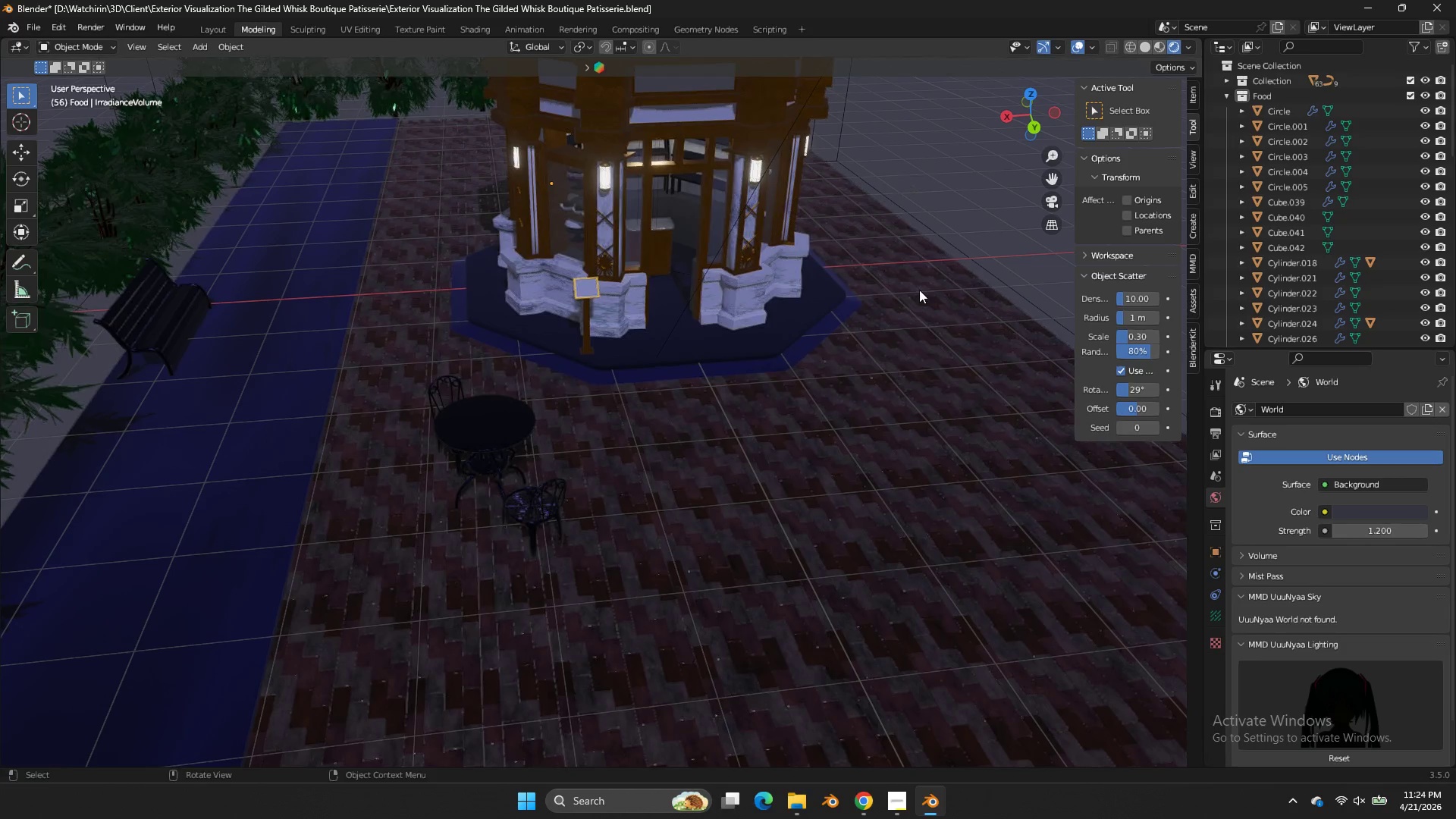 
scroll: coordinate [925, 243], scroll_direction: up, amount: 3.0
 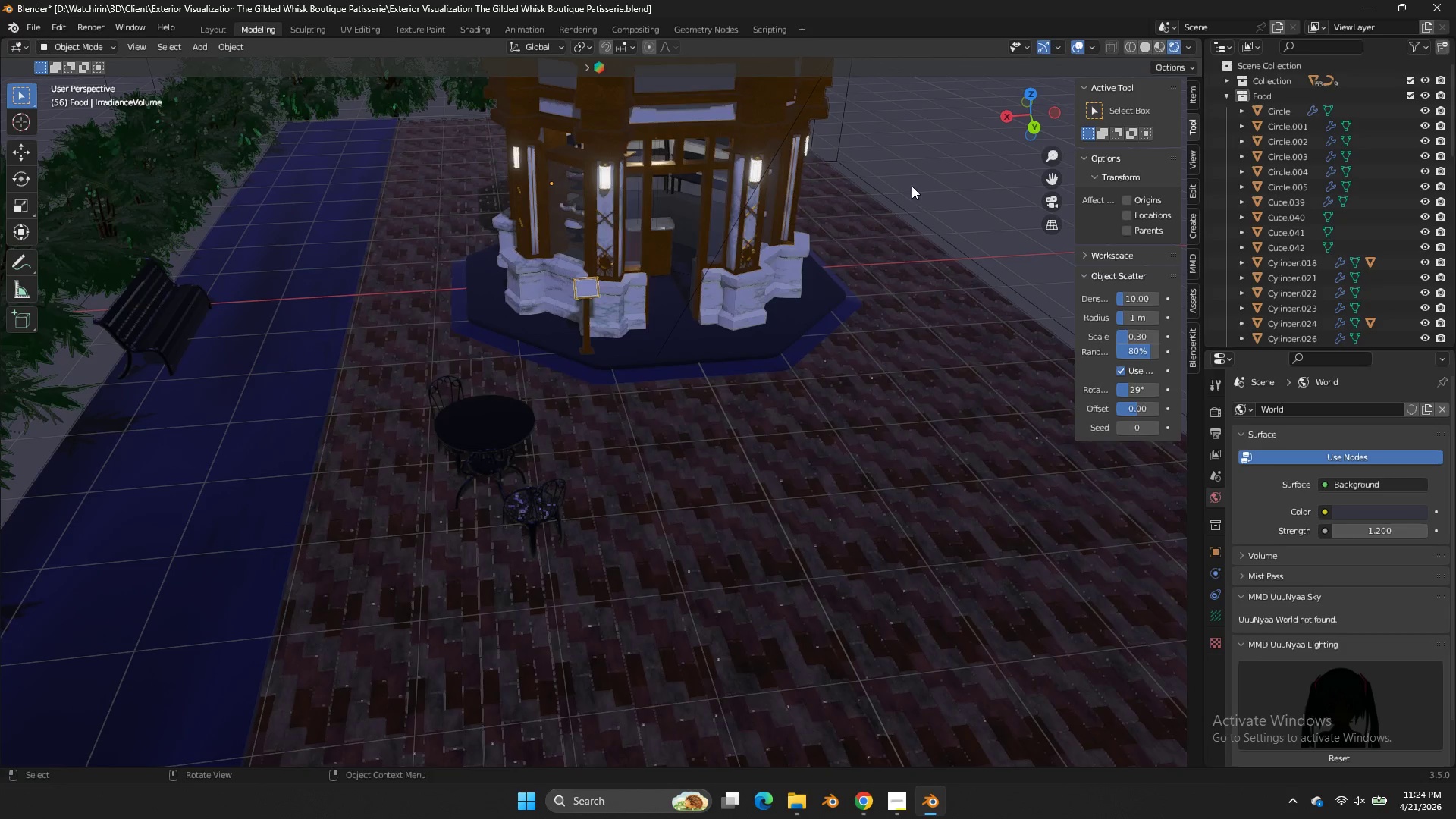 
type(zz)
 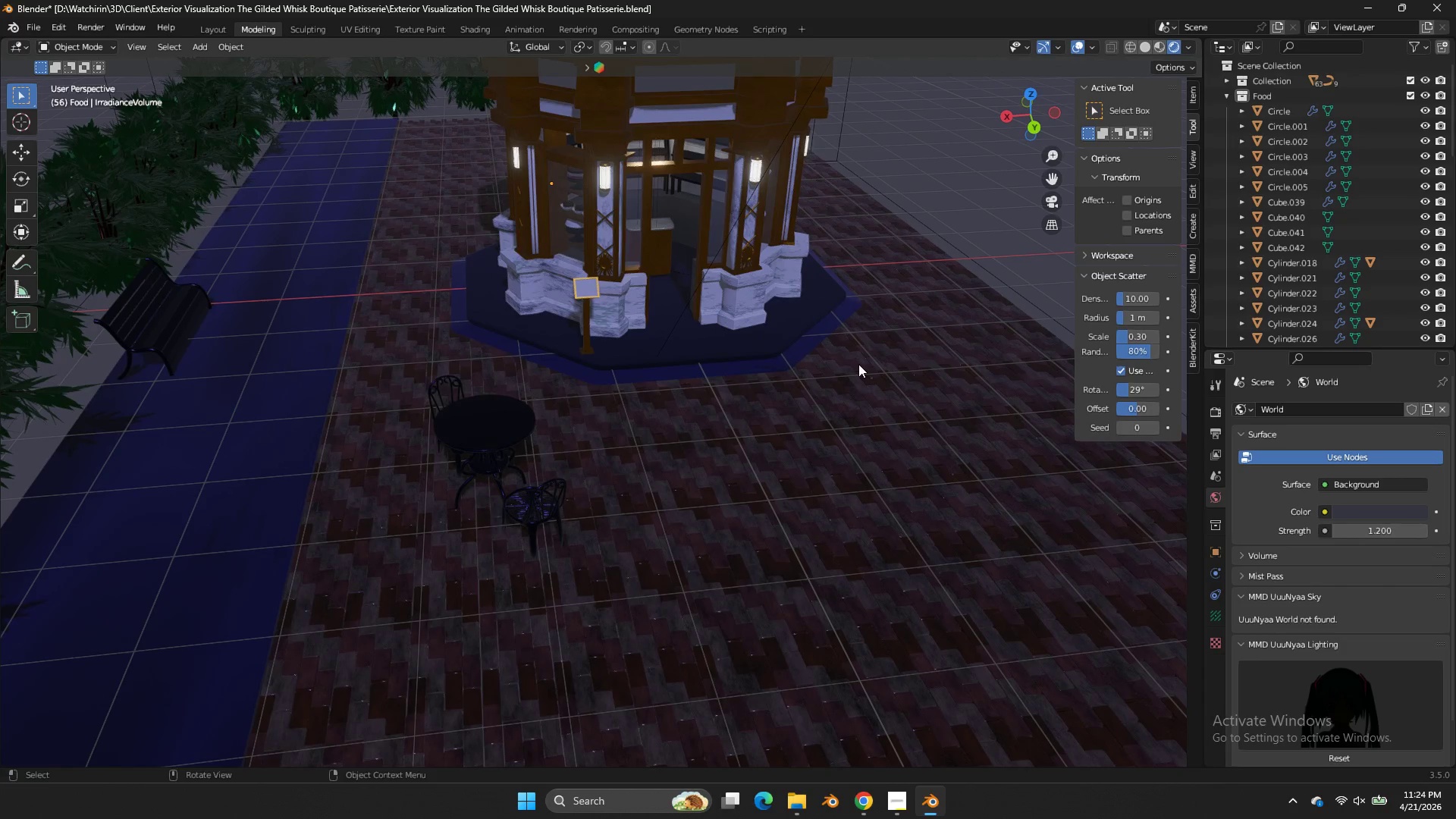 
double_click([843, 426])
 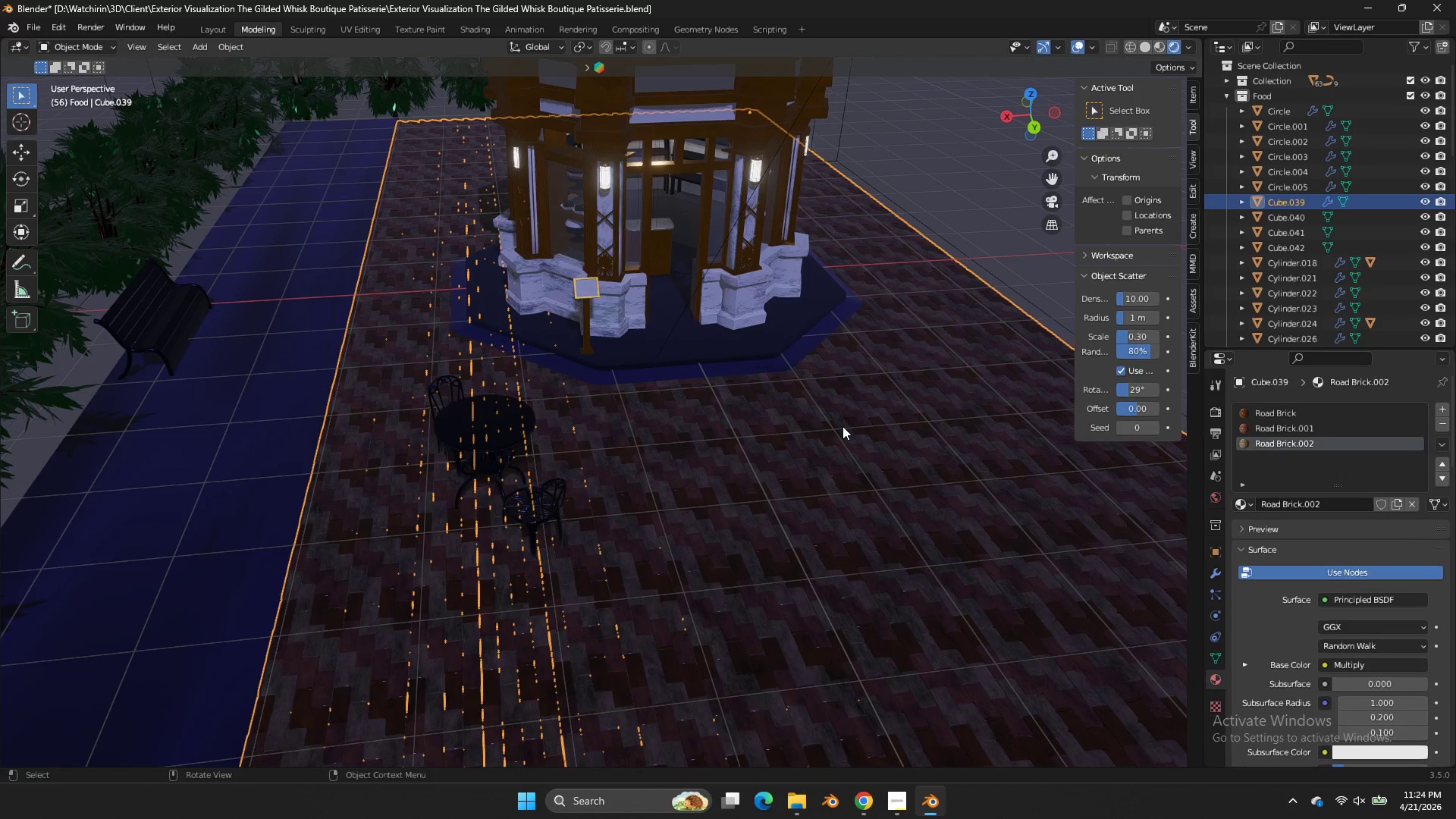 
scroll: coordinate [843, 426], scroll_direction: down, amount: 3.0
 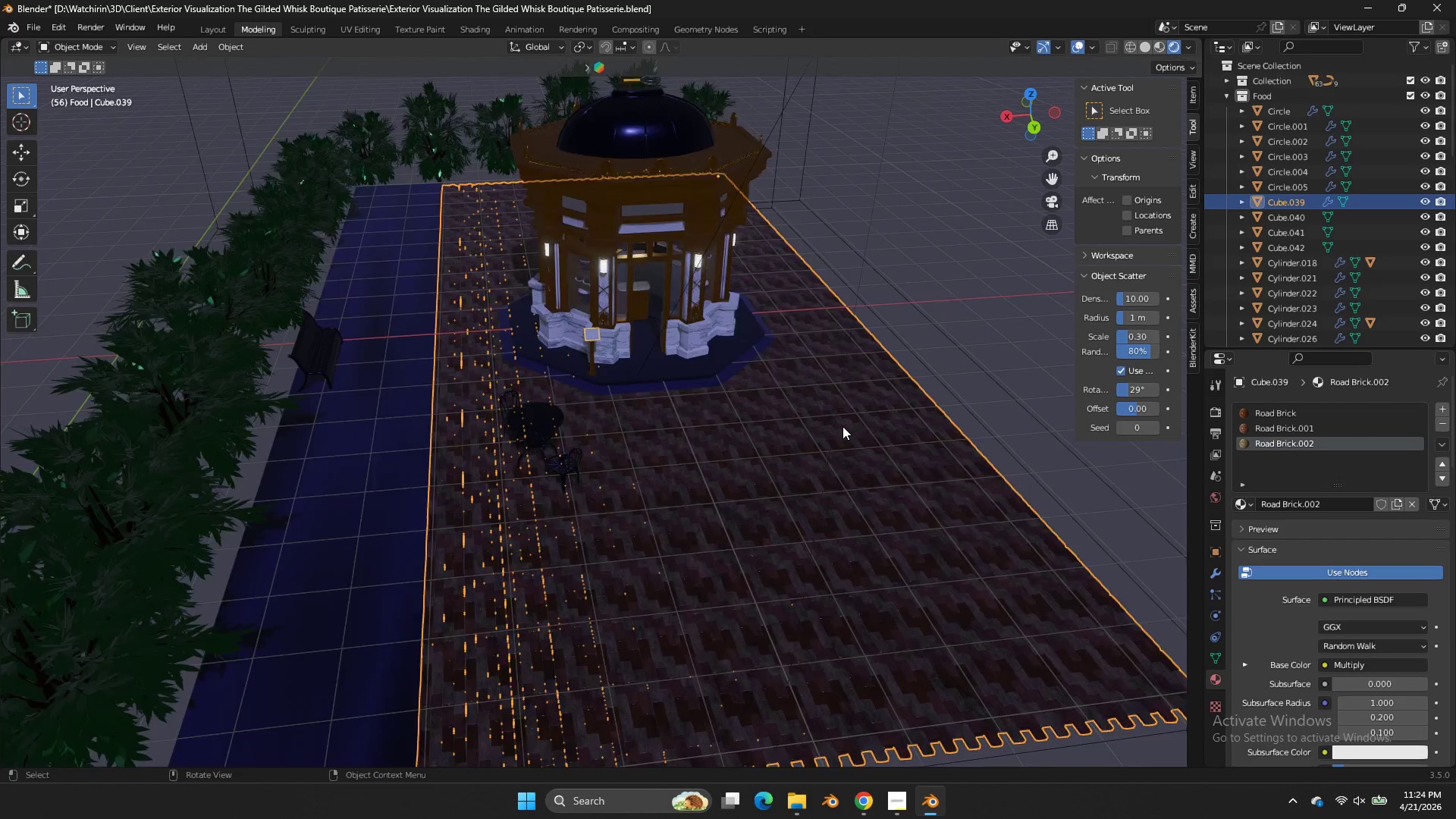 
key(Control+S)
 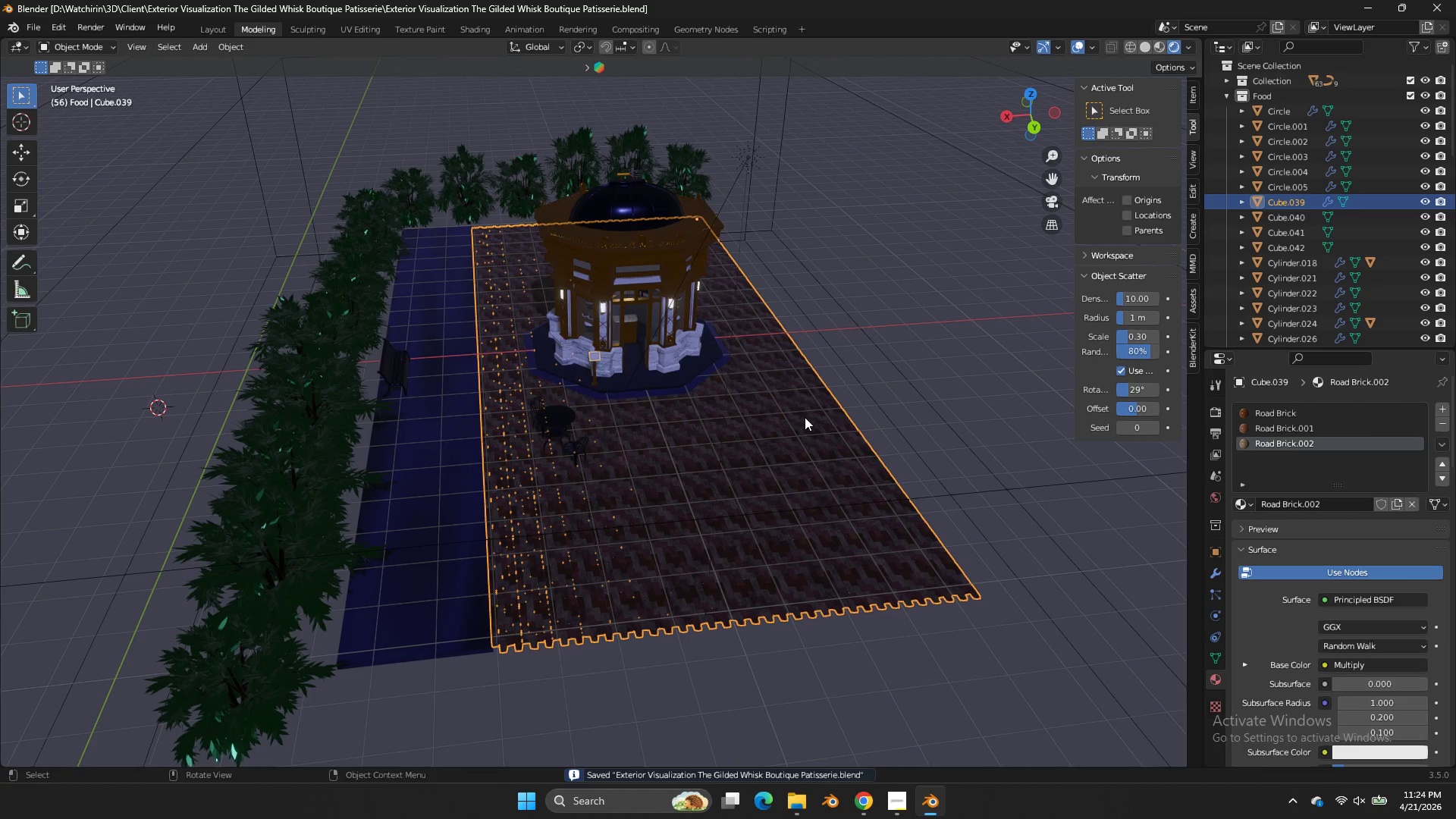 
key(Z)
 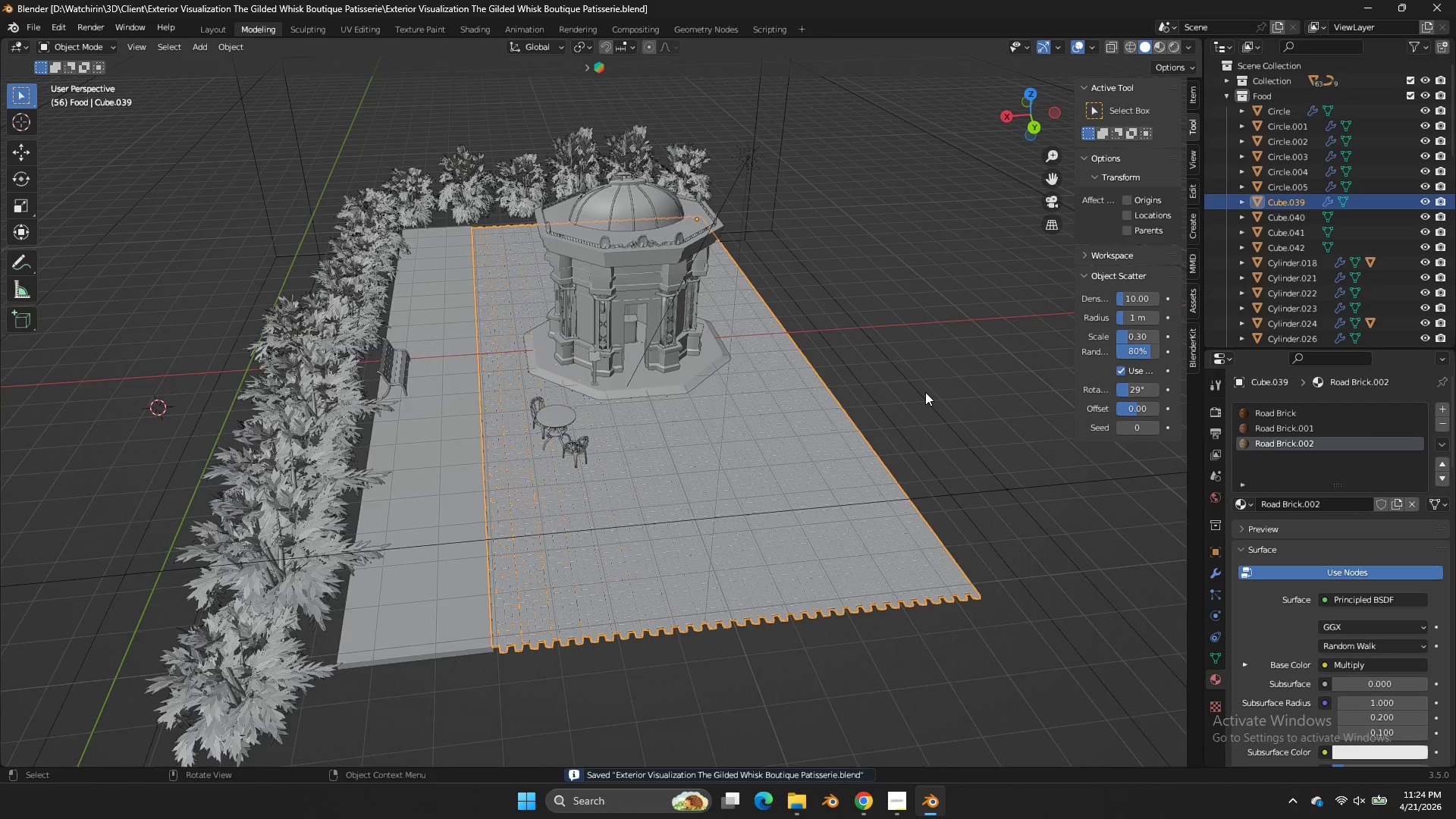 
scroll: coordinate [925, 392], scroll_direction: up, amount: 2.0
 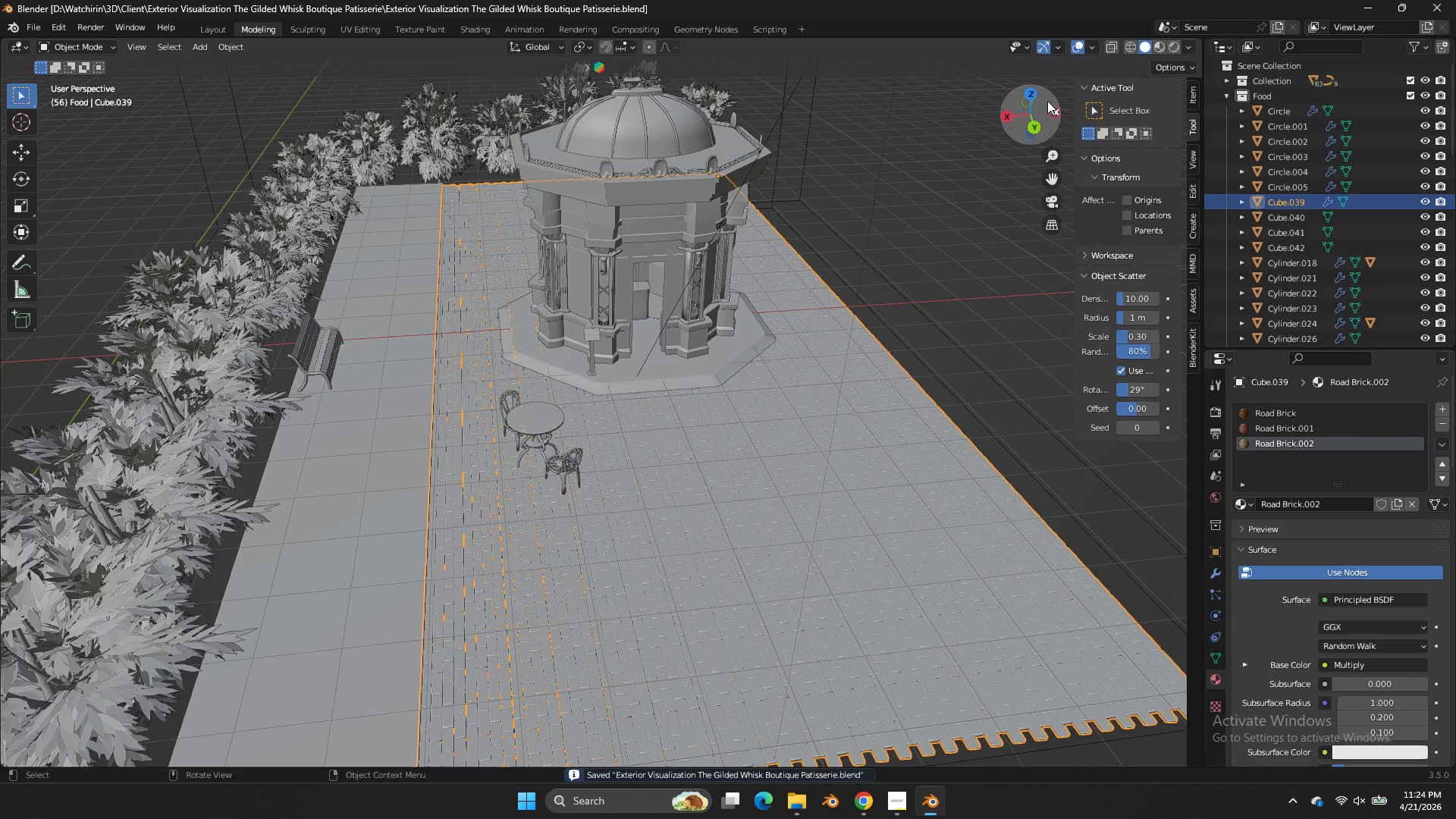 
left_click([1043, 108])
 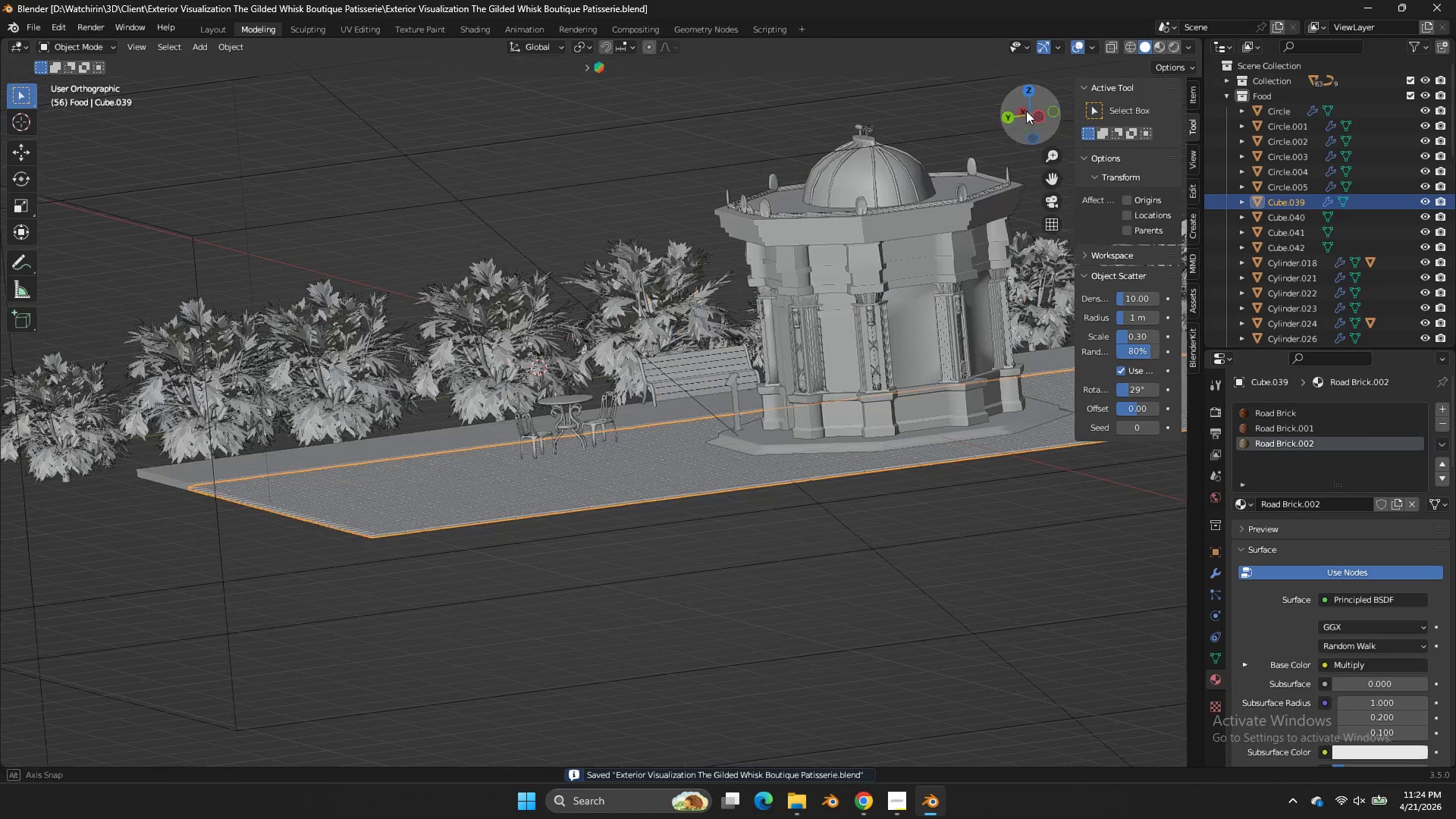 
left_click_drag(start_coordinate=[1043, 108], to_coordinate=[1033, 109])
 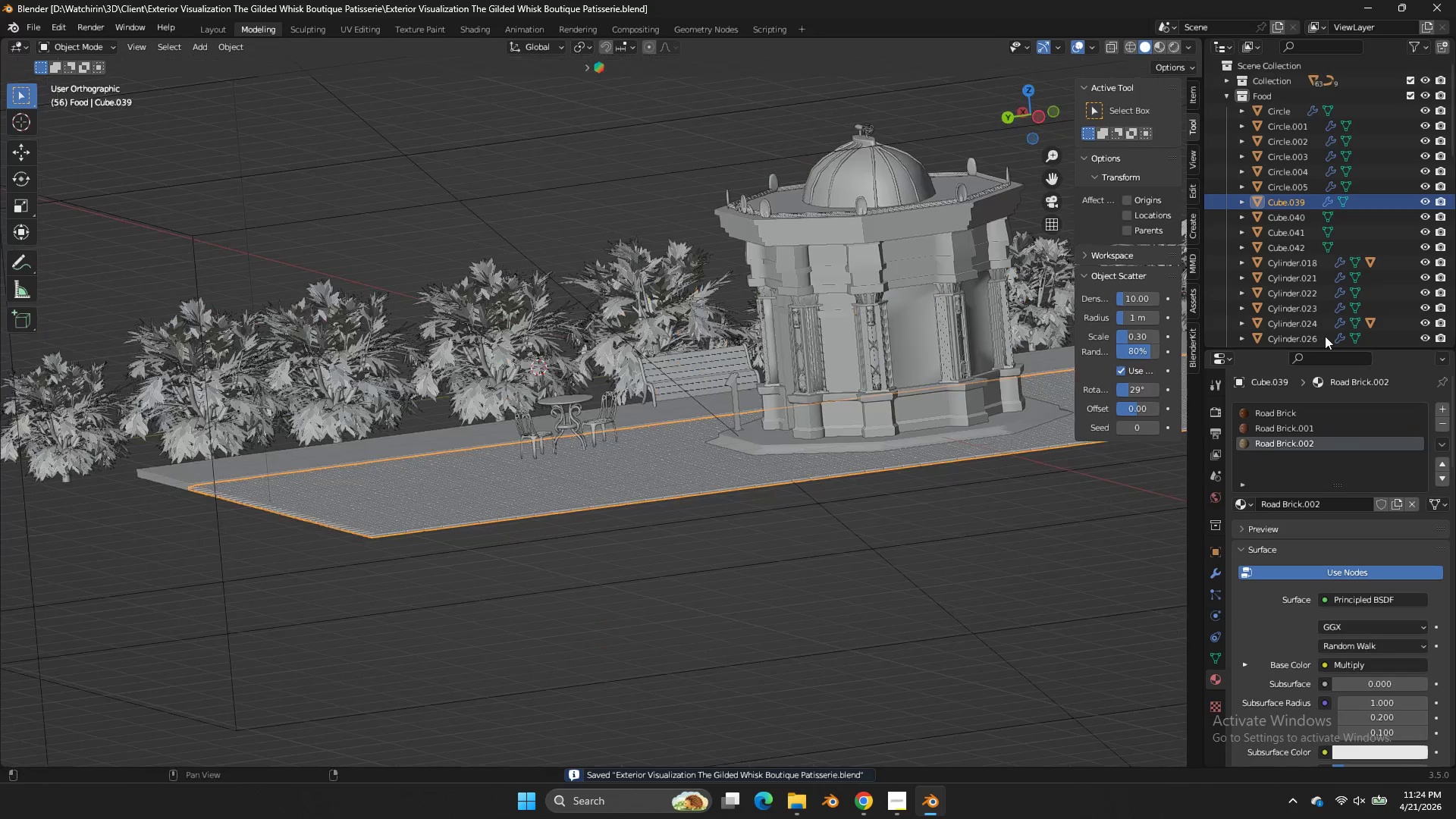 
left_click_drag(start_coordinate=[1031, 109], to_coordinate=[1022, 111])
 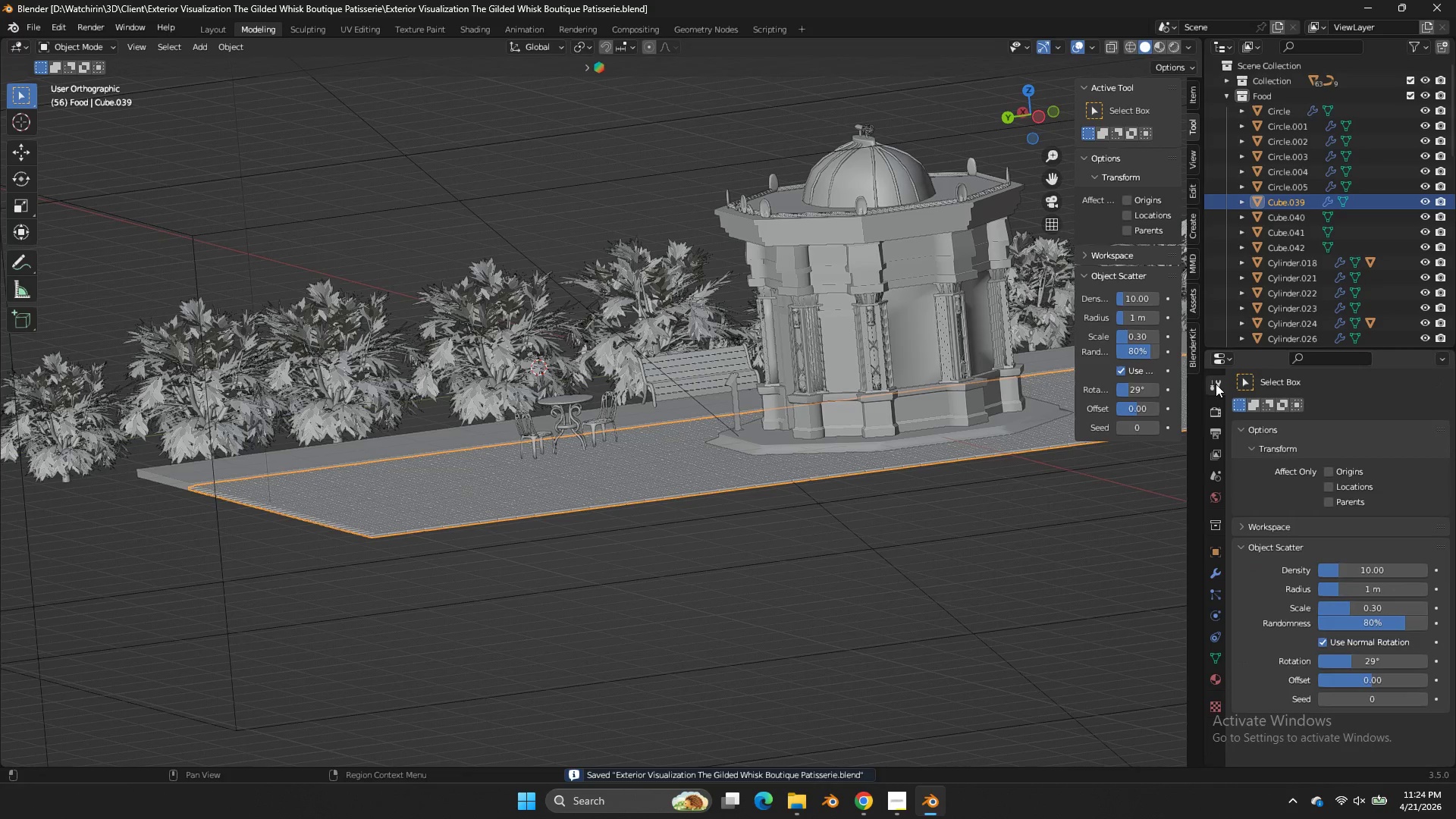 
double_click([1223, 406])
 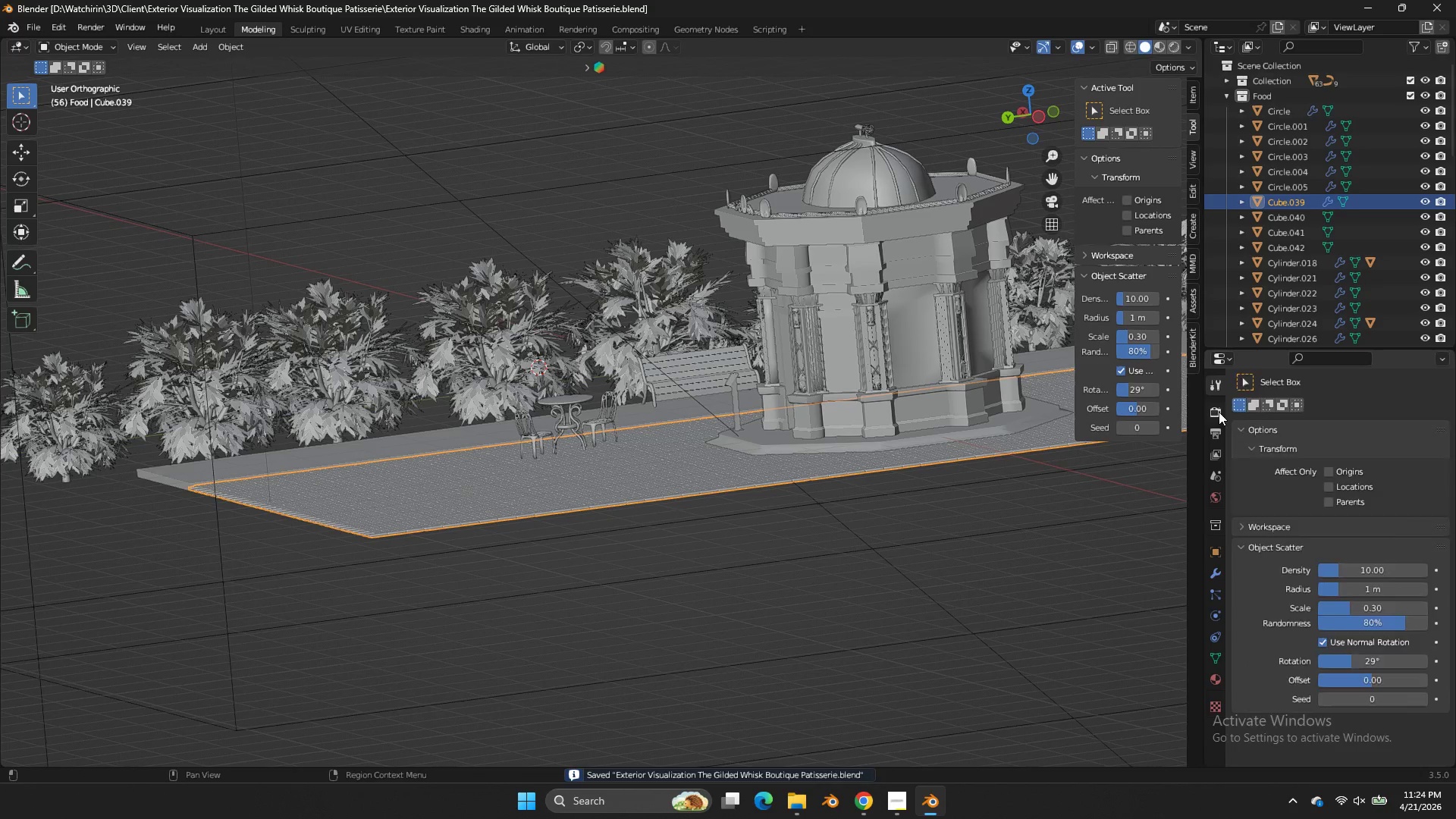 
triple_click([1219, 412])
 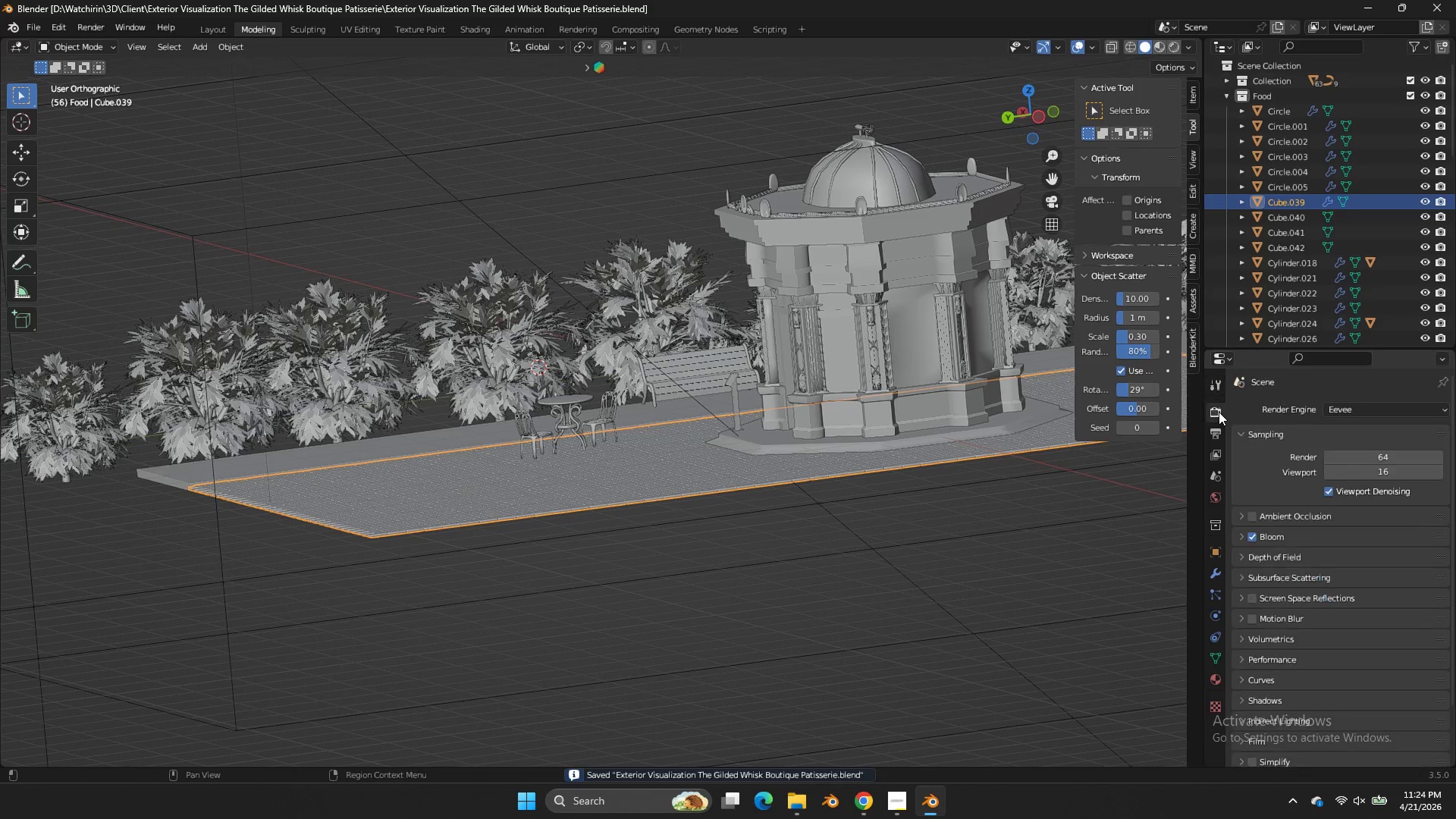 
triple_click([1219, 412])
 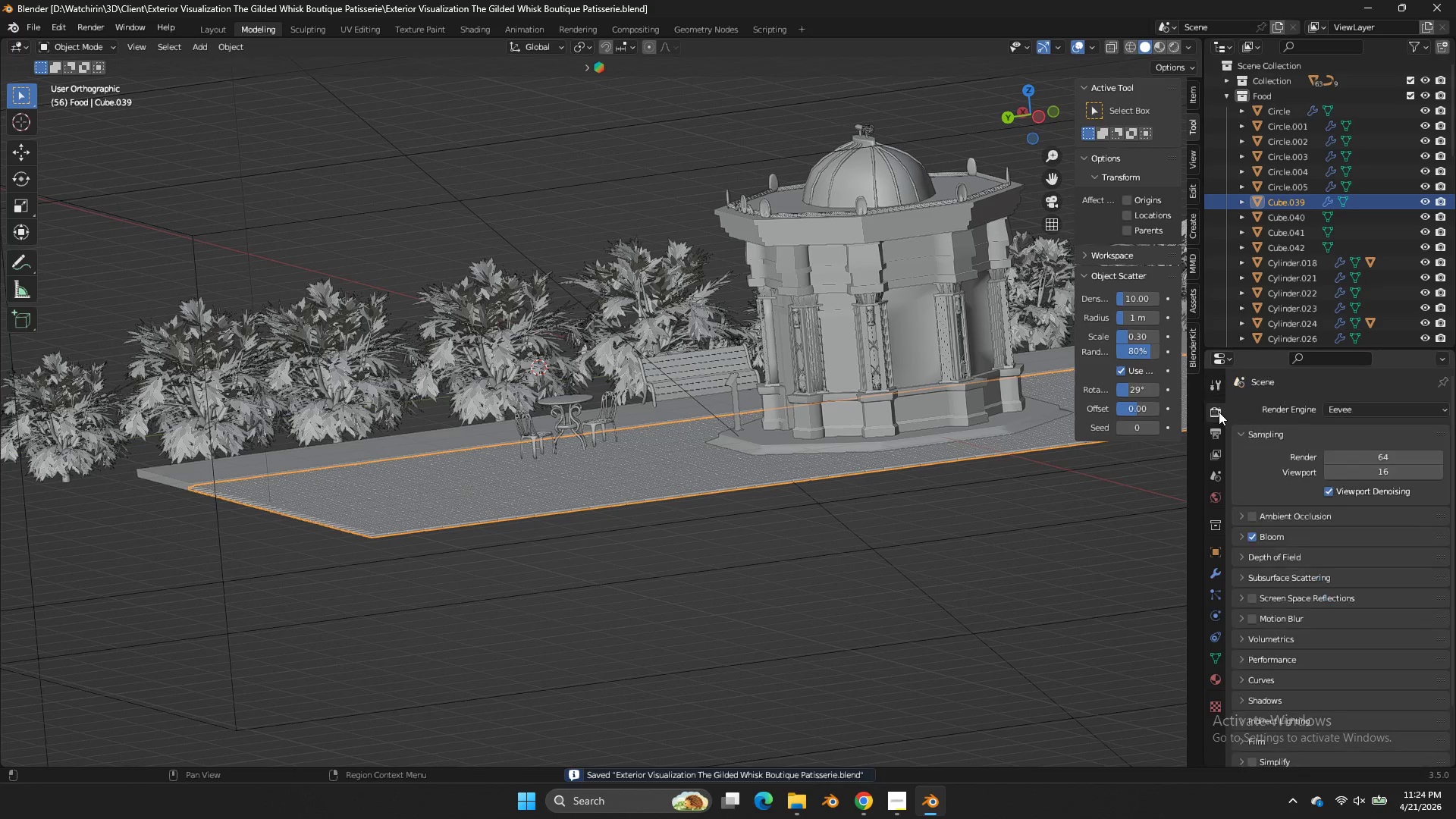 
triple_click([1219, 412])
 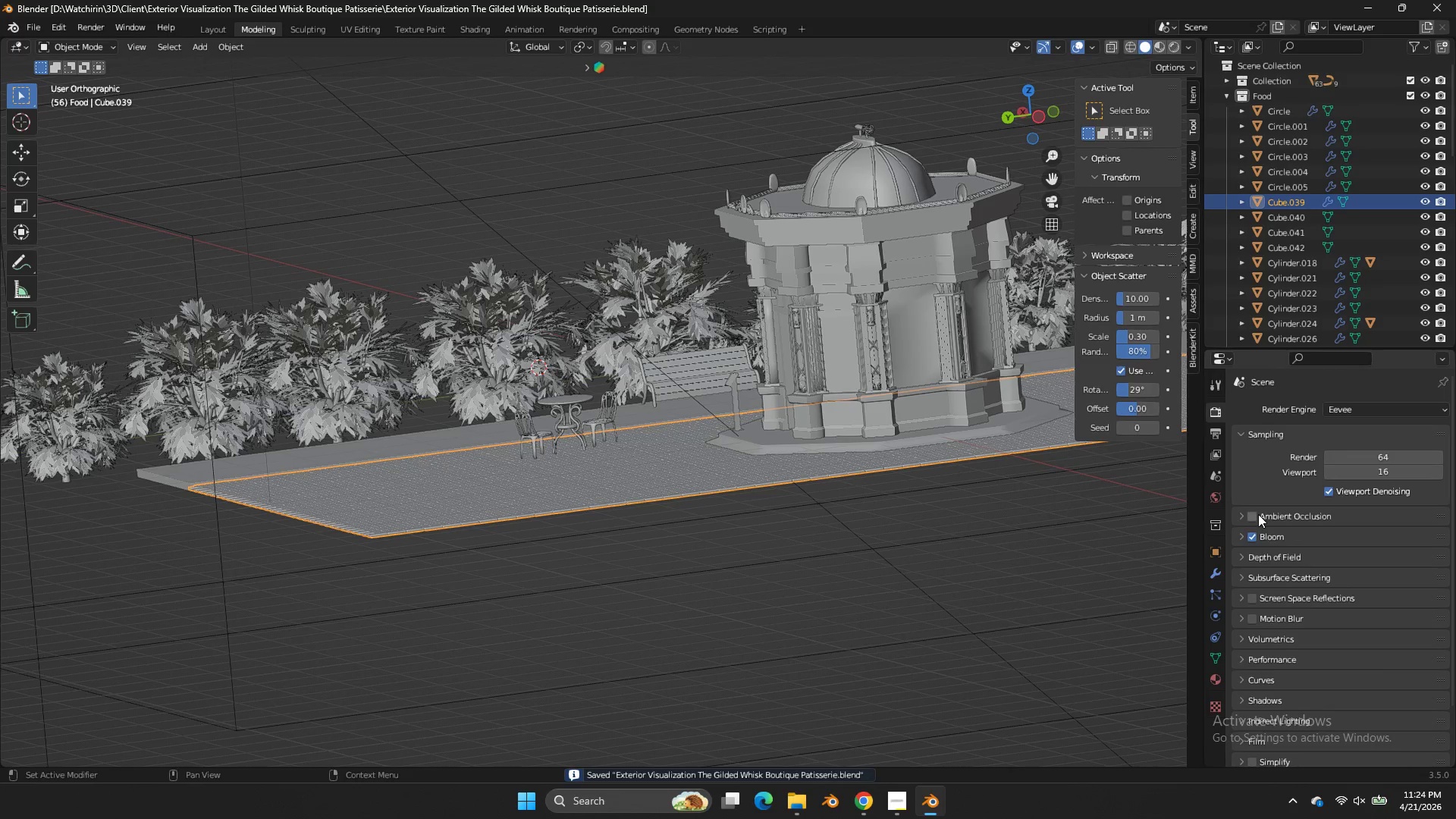 
left_click([1258, 514])
 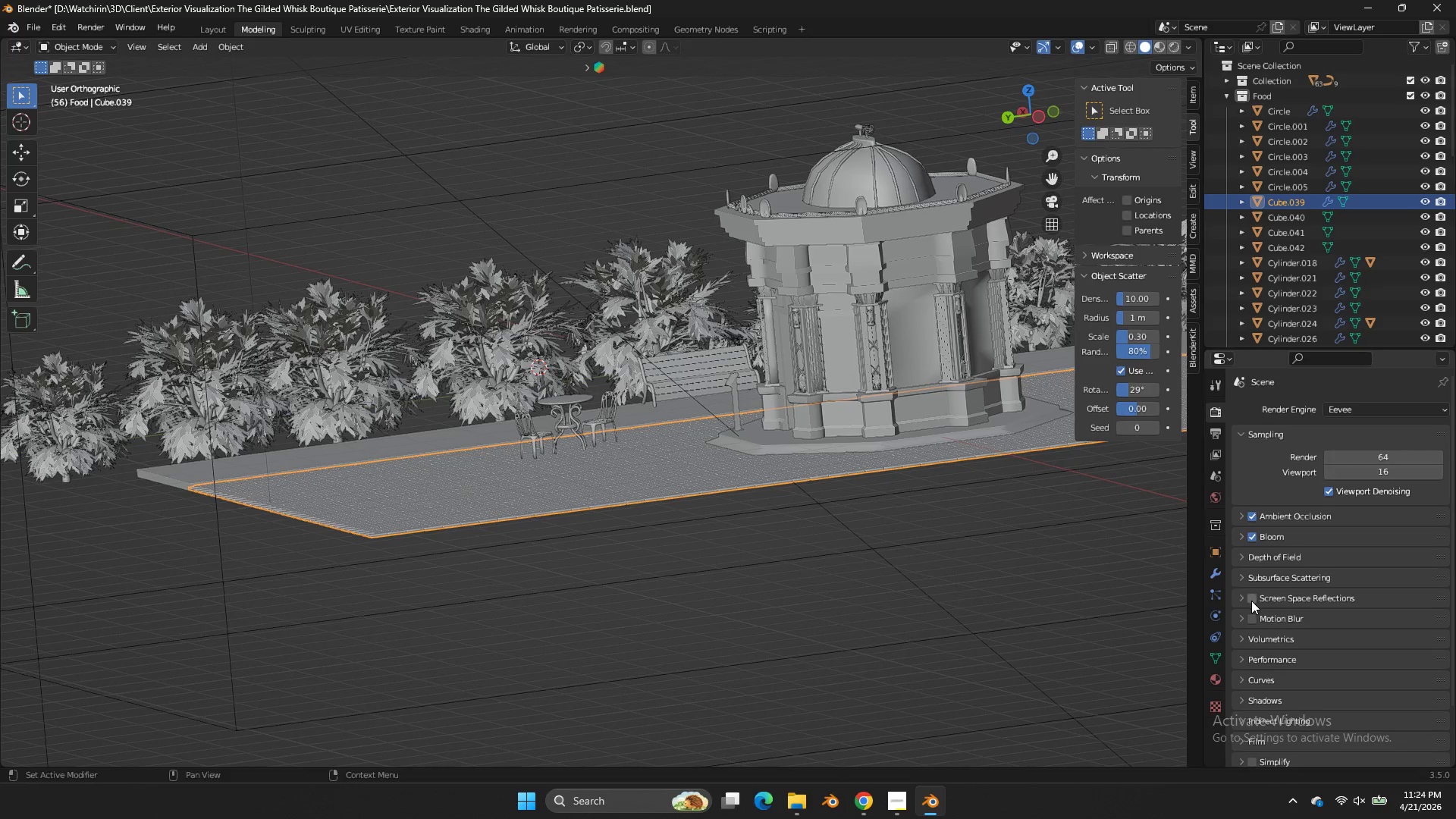 
double_click([1254, 620])
 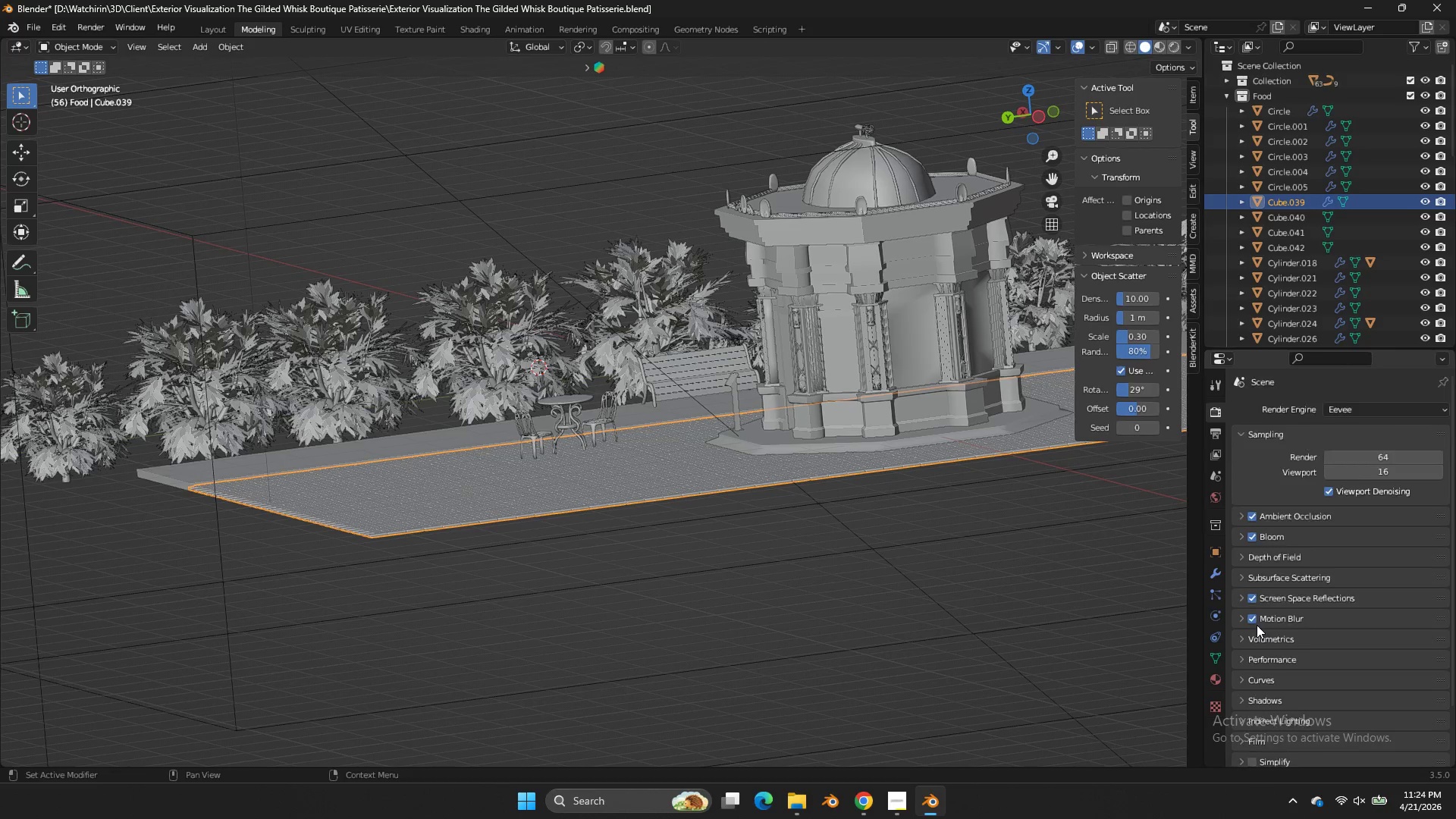 
scroll: coordinate [1254, 617], scroll_direction: down, amount: 6.0
 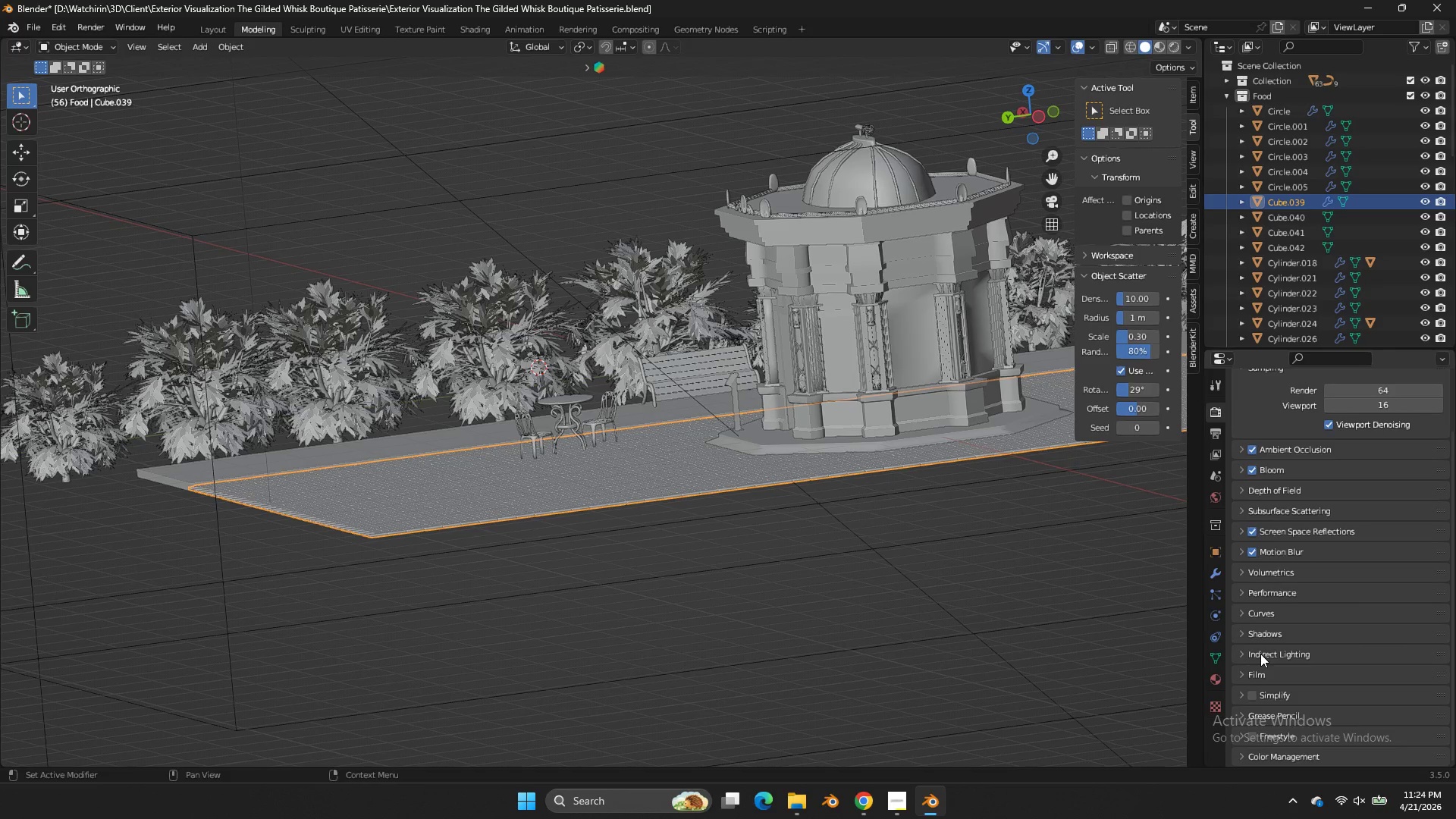 
left_click([1260, 654])
 